 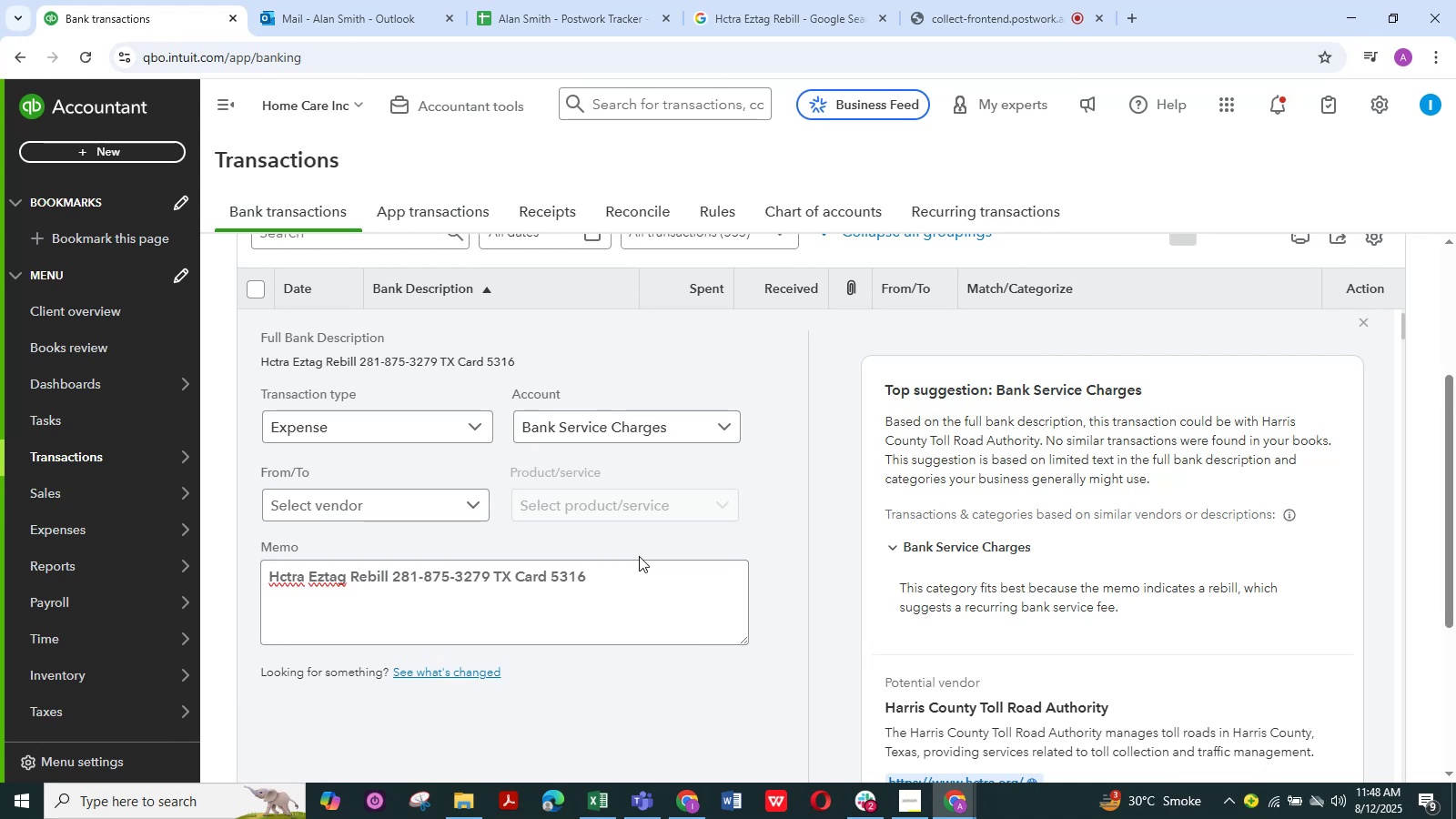 
mouse_move([696, 517])
 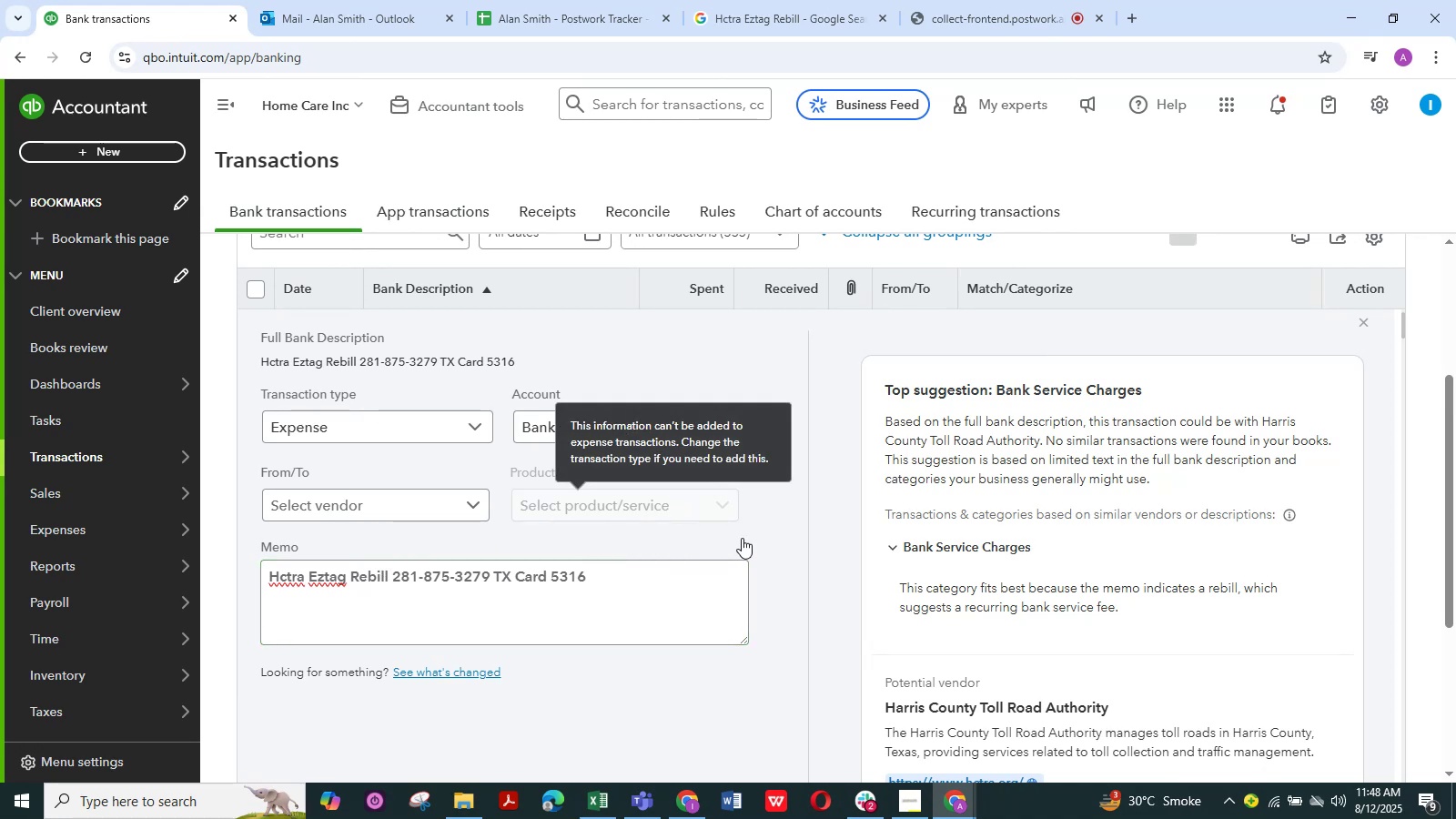 
scroll: coordinate [742, 538], scroll_direction: down, amount: 1.0
 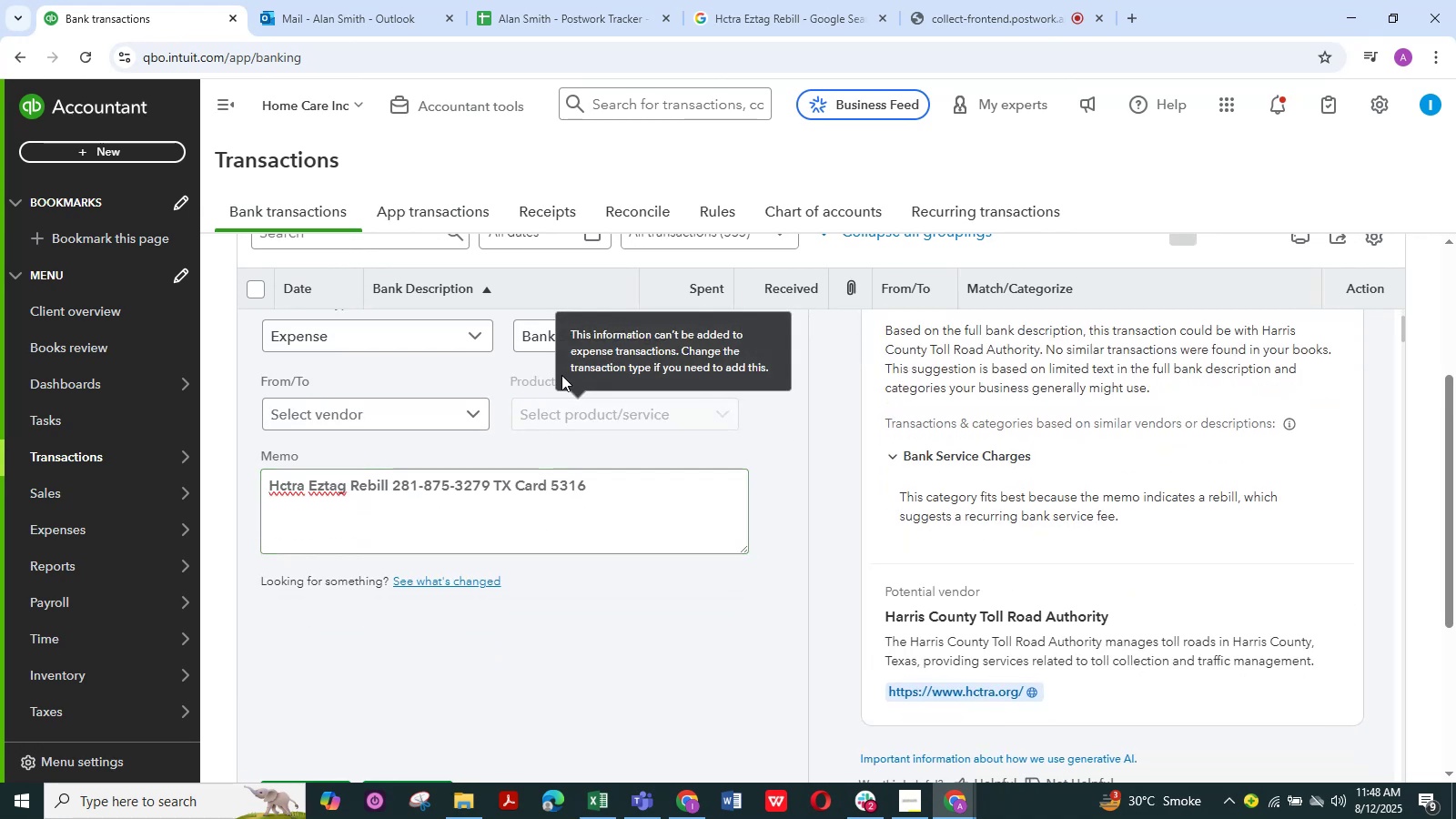 
scroll: coordinate [521, 417], scroll_direction: up, amount: 3.0
 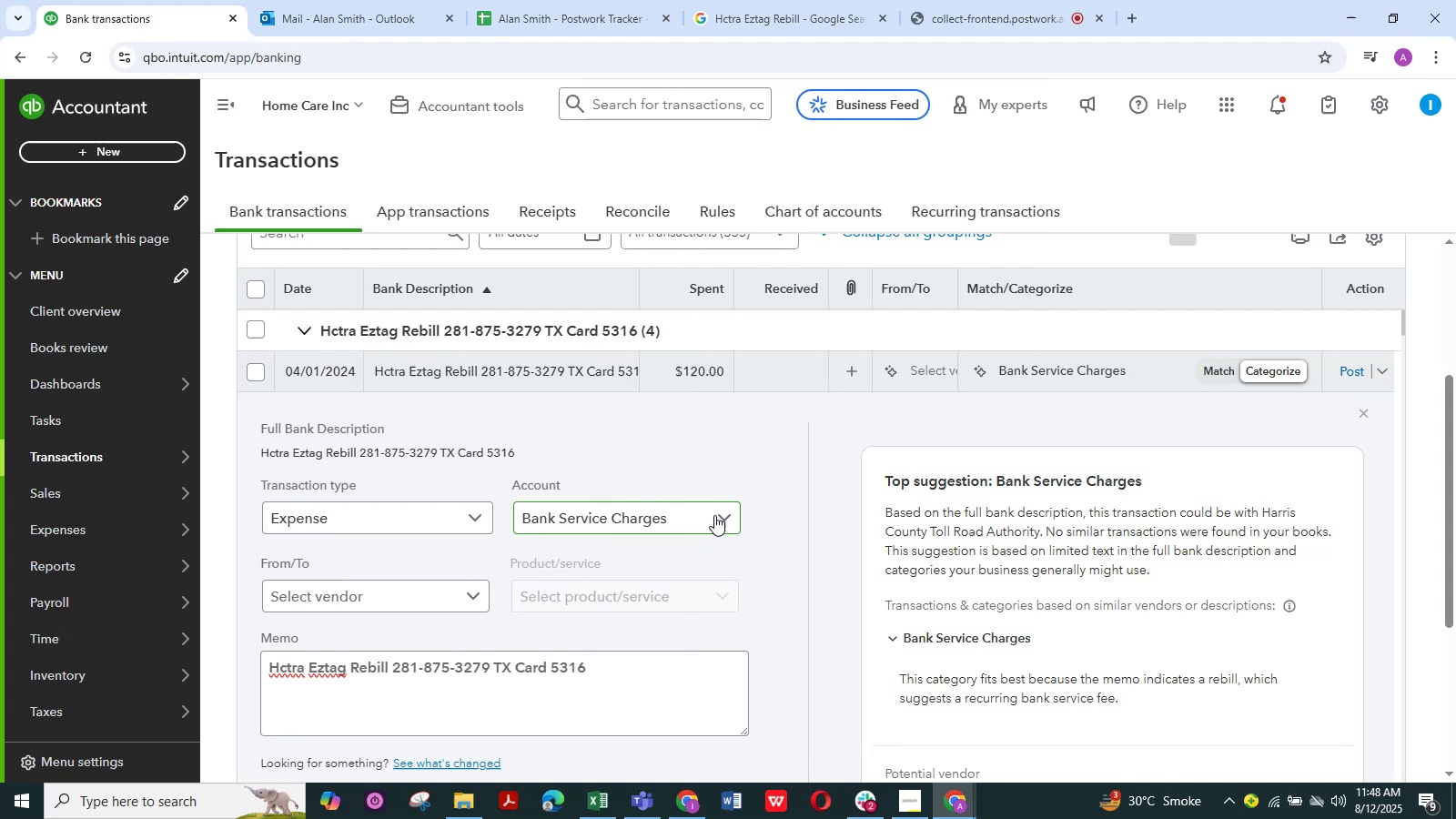 
left_click([719, 515])
 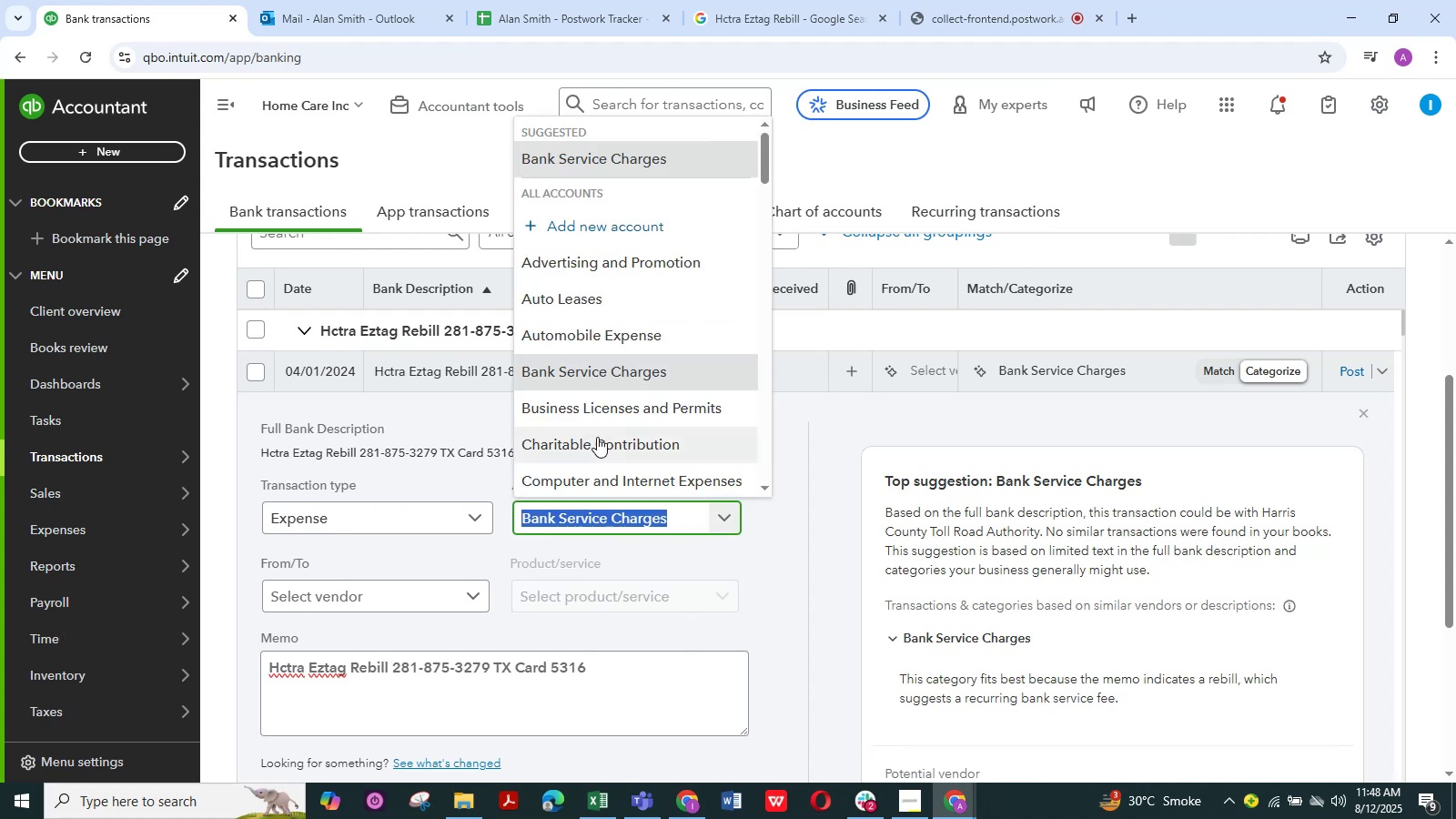 
scroll: coordinate [597, 437], scroll_direction: down, amount: 1.0
 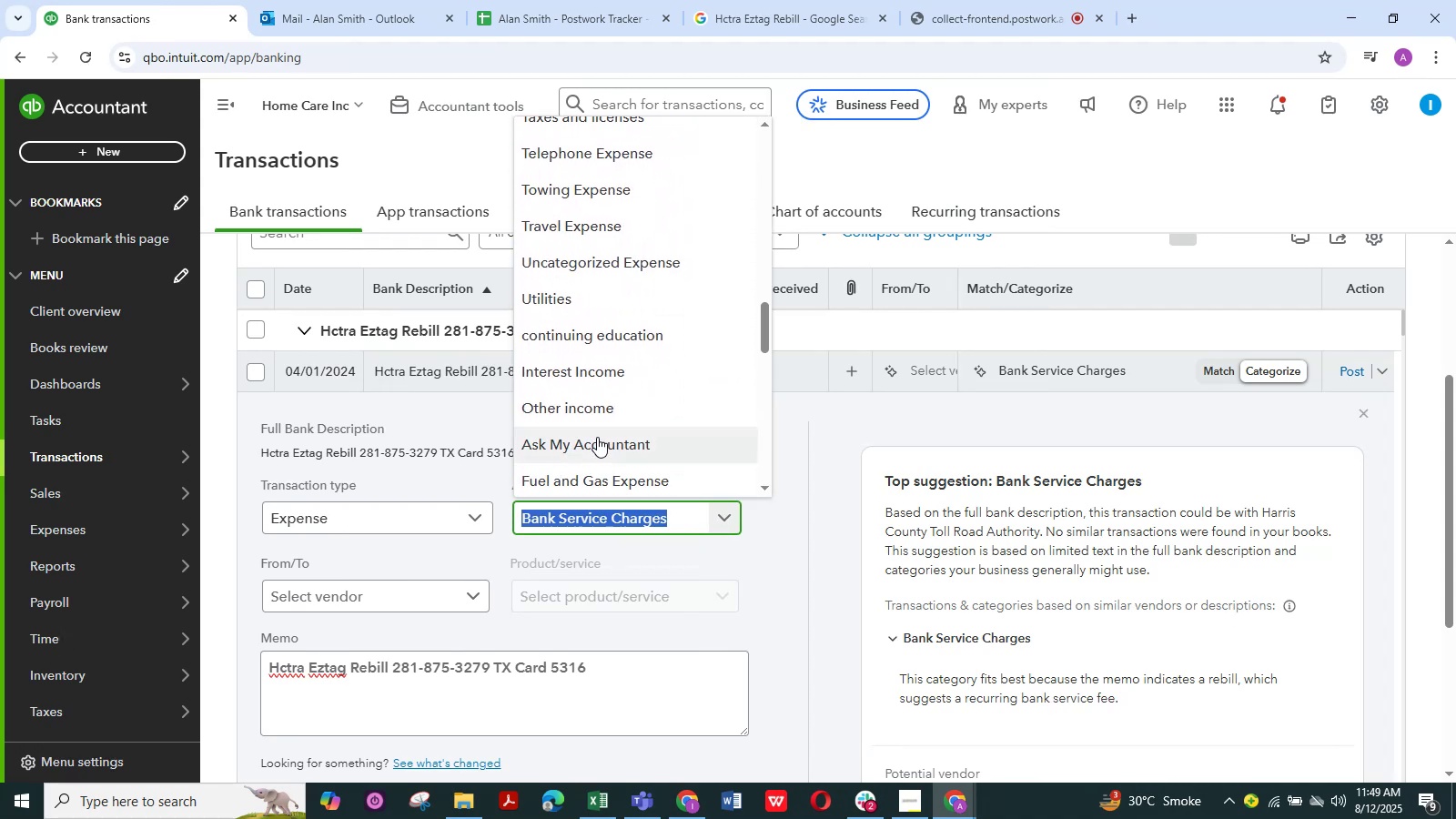 
left_click([597, 437])
 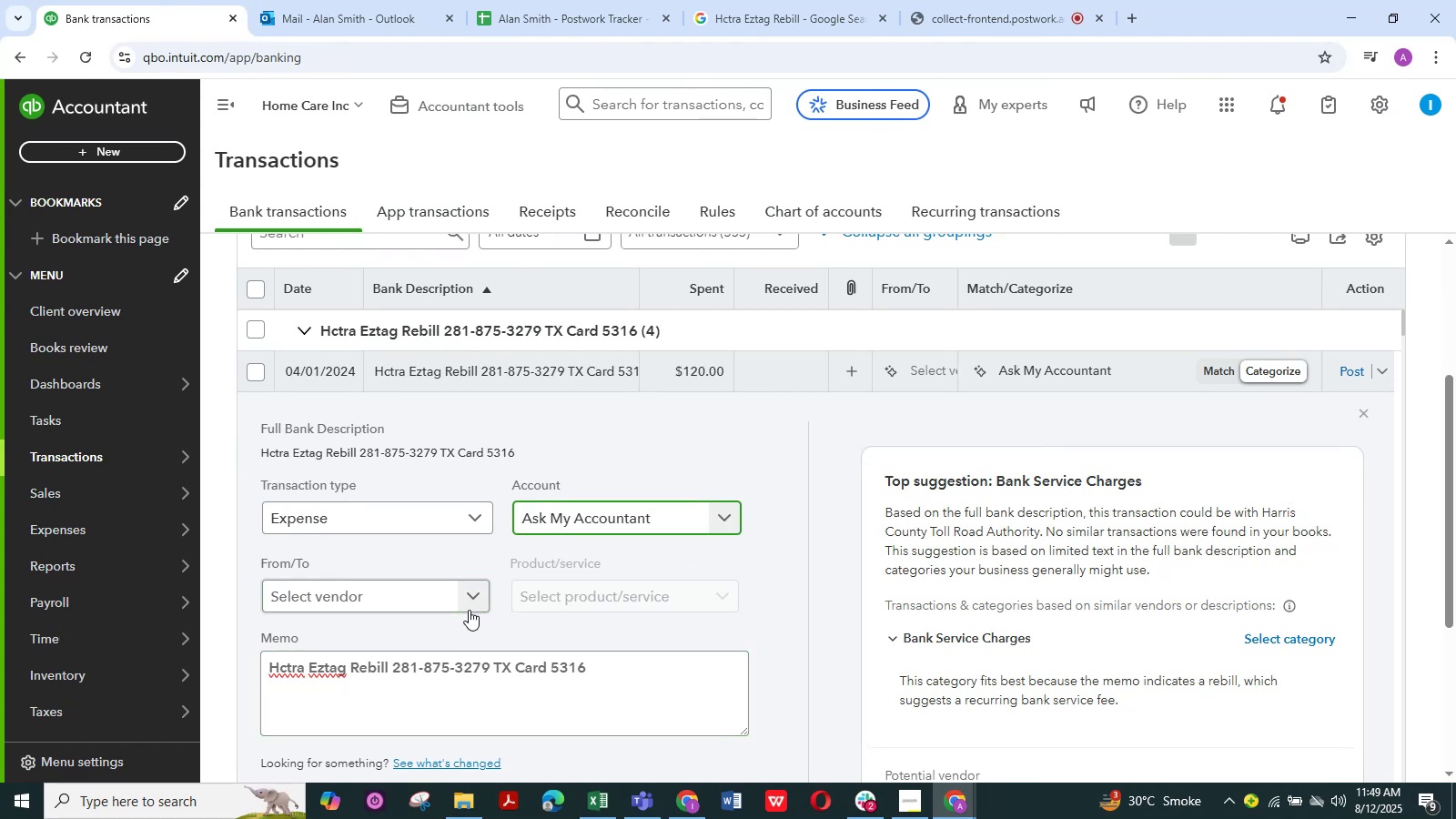 
scroll: coordinate [399, 650], scroll_direction: down, amount: 4.0
 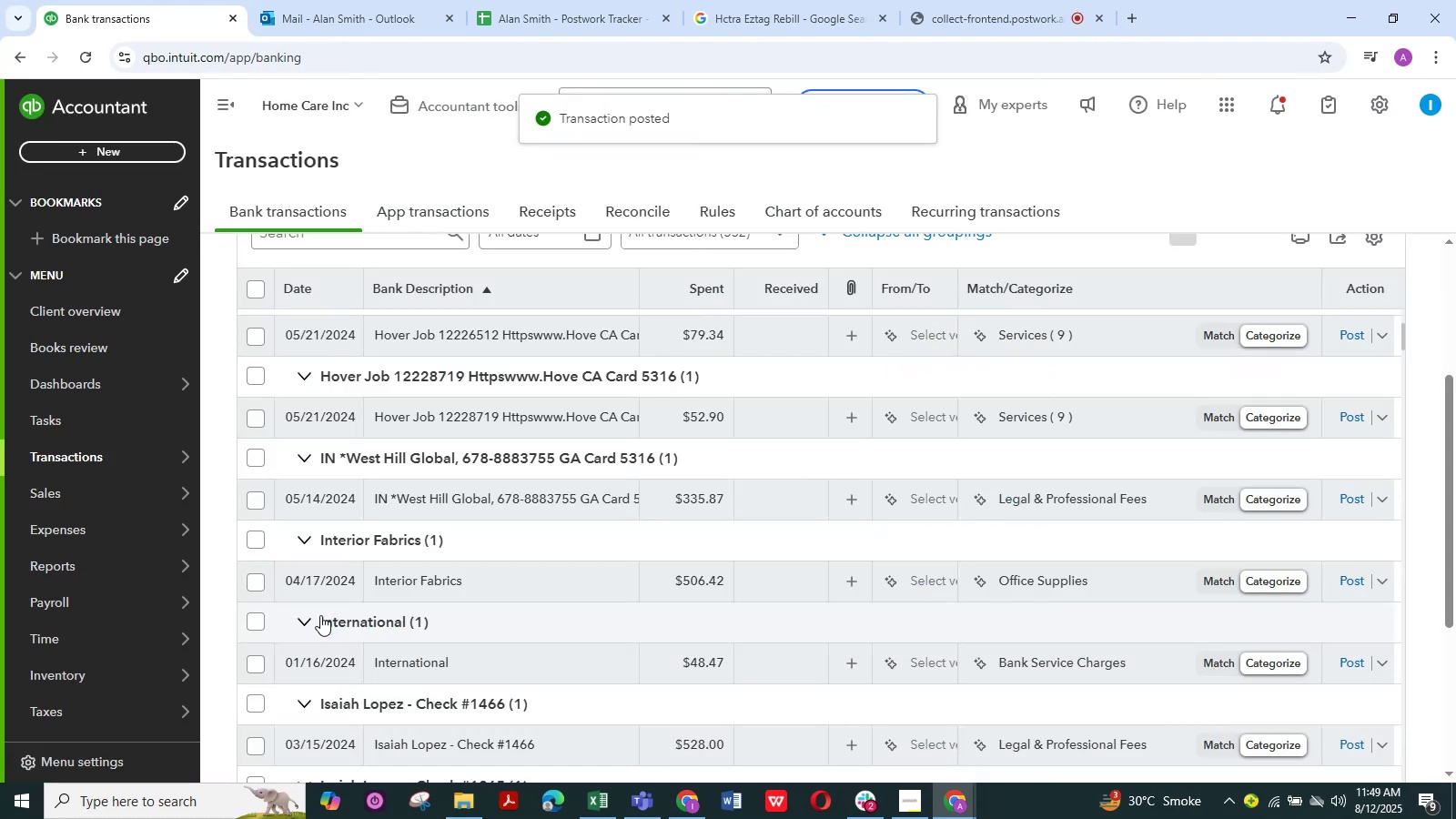 
wait(7.84)
 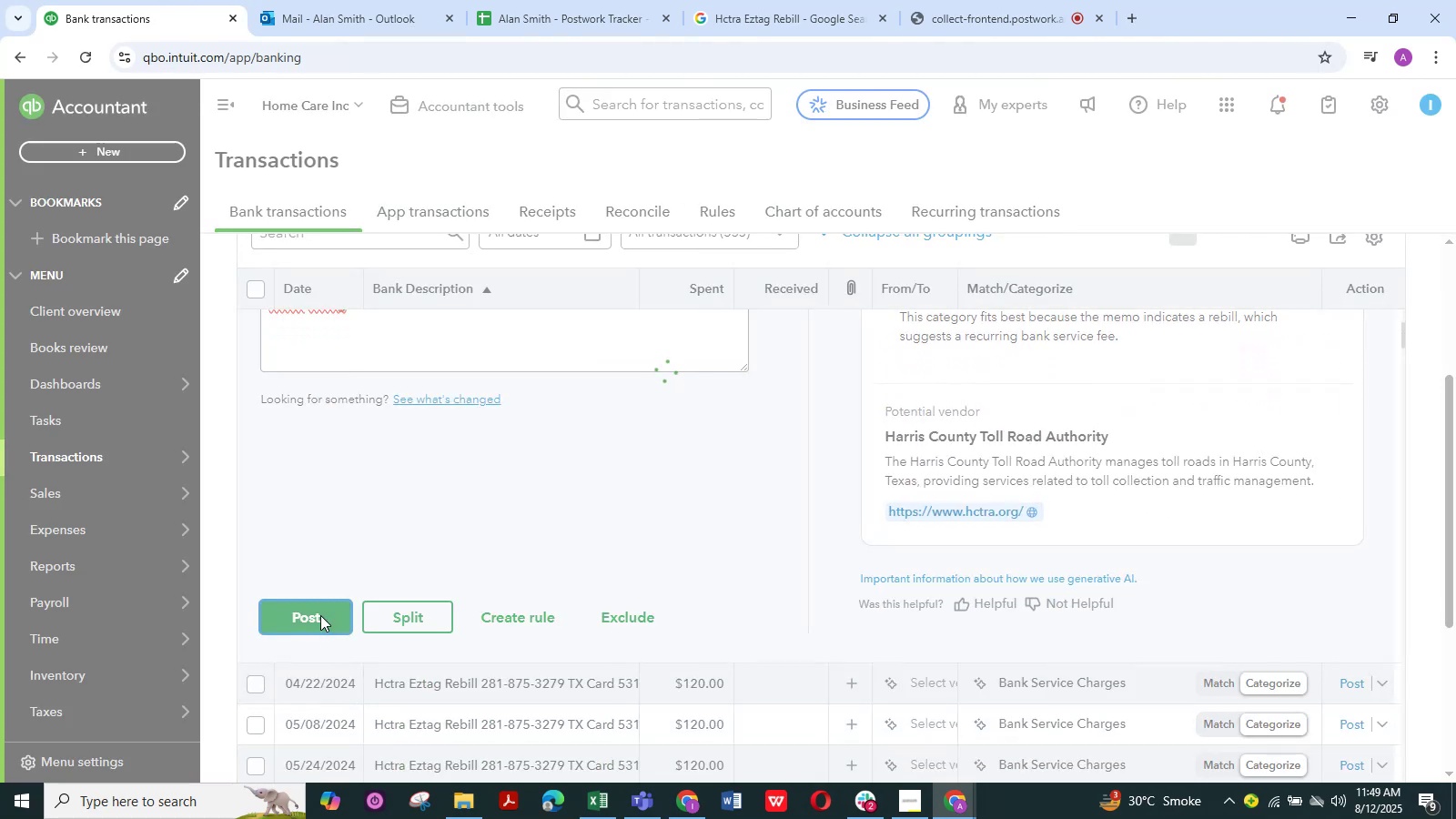 
scroll: coordinate [521, 512], scroll_direction: up, amount: 10.0
 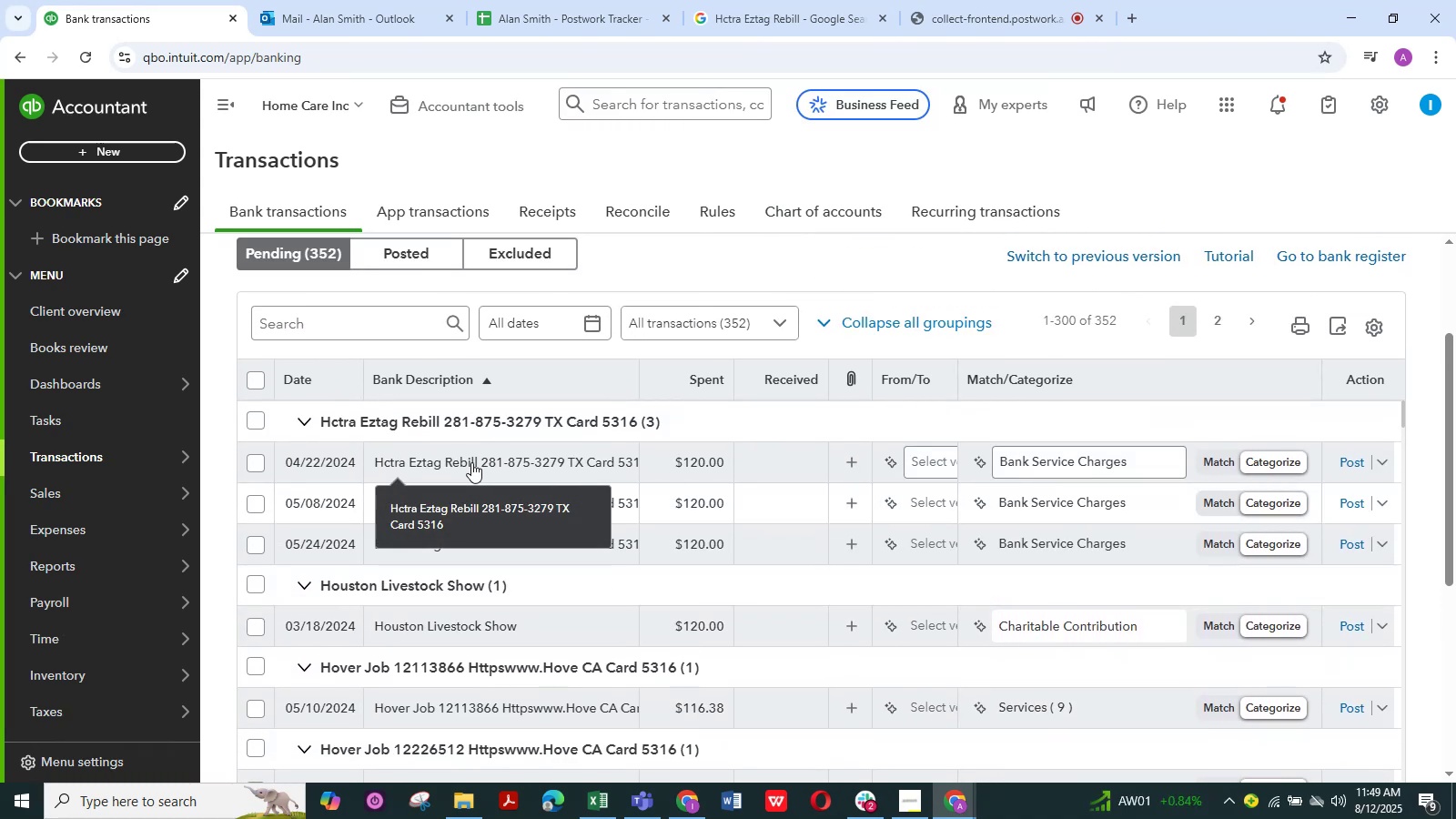 
left_click([471, 462])
 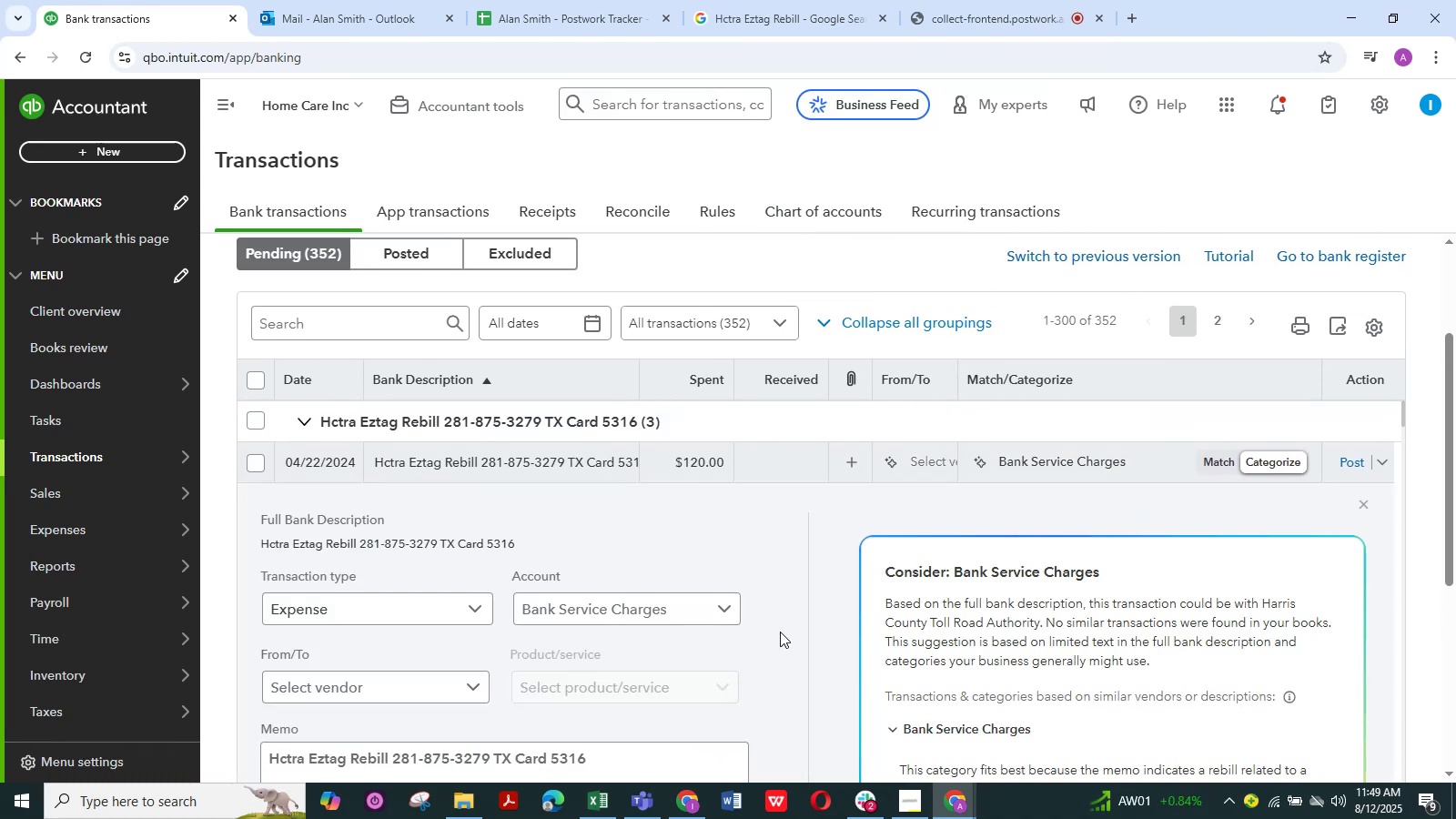 
scroll: coordinate [761, 642], scroll_direction: down, amount: 1.0
 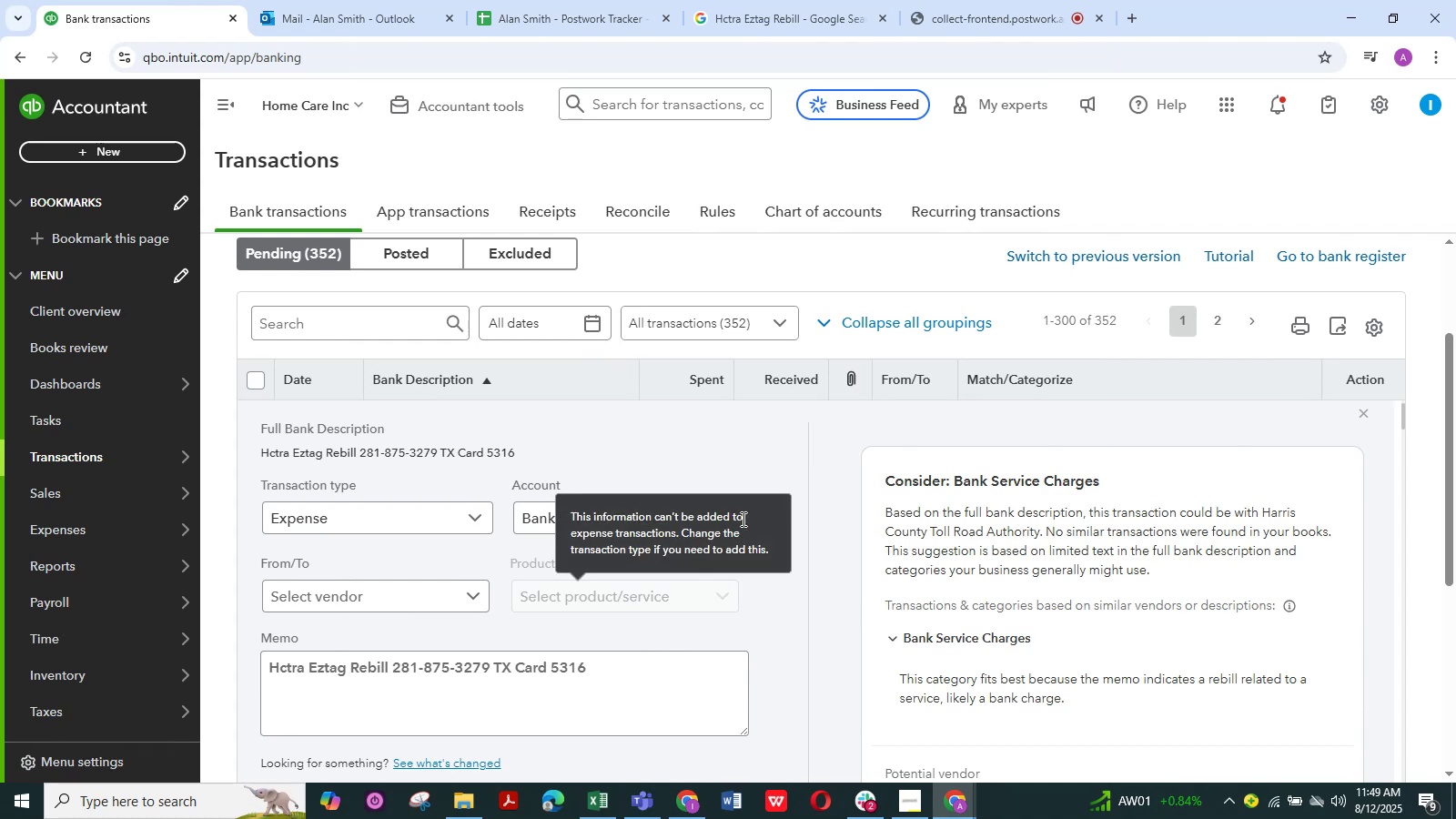 
left_click([713, 513])
 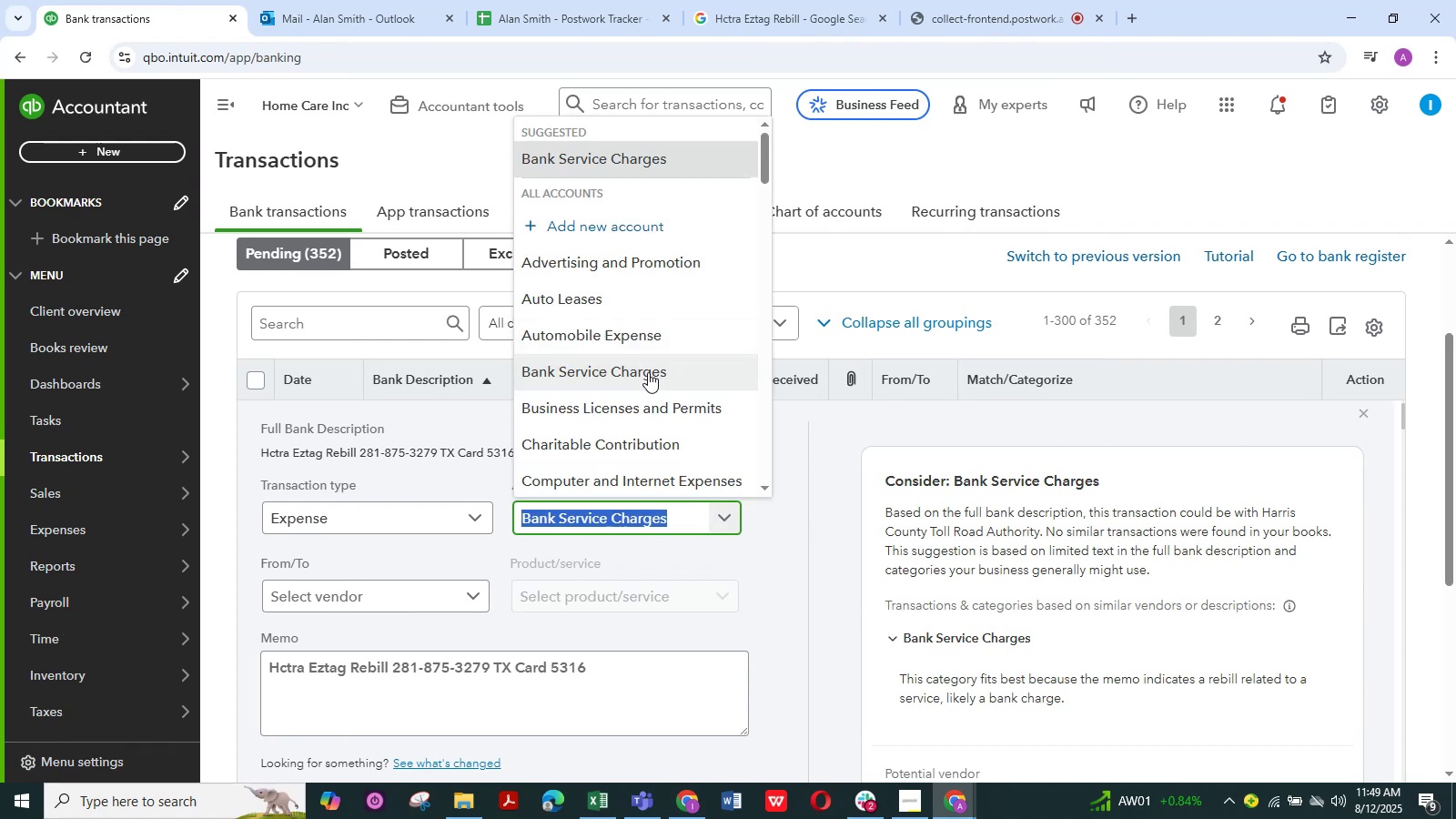 
scroll: coordinate [646, 379], scroll_direction: down, amount: 4.0
 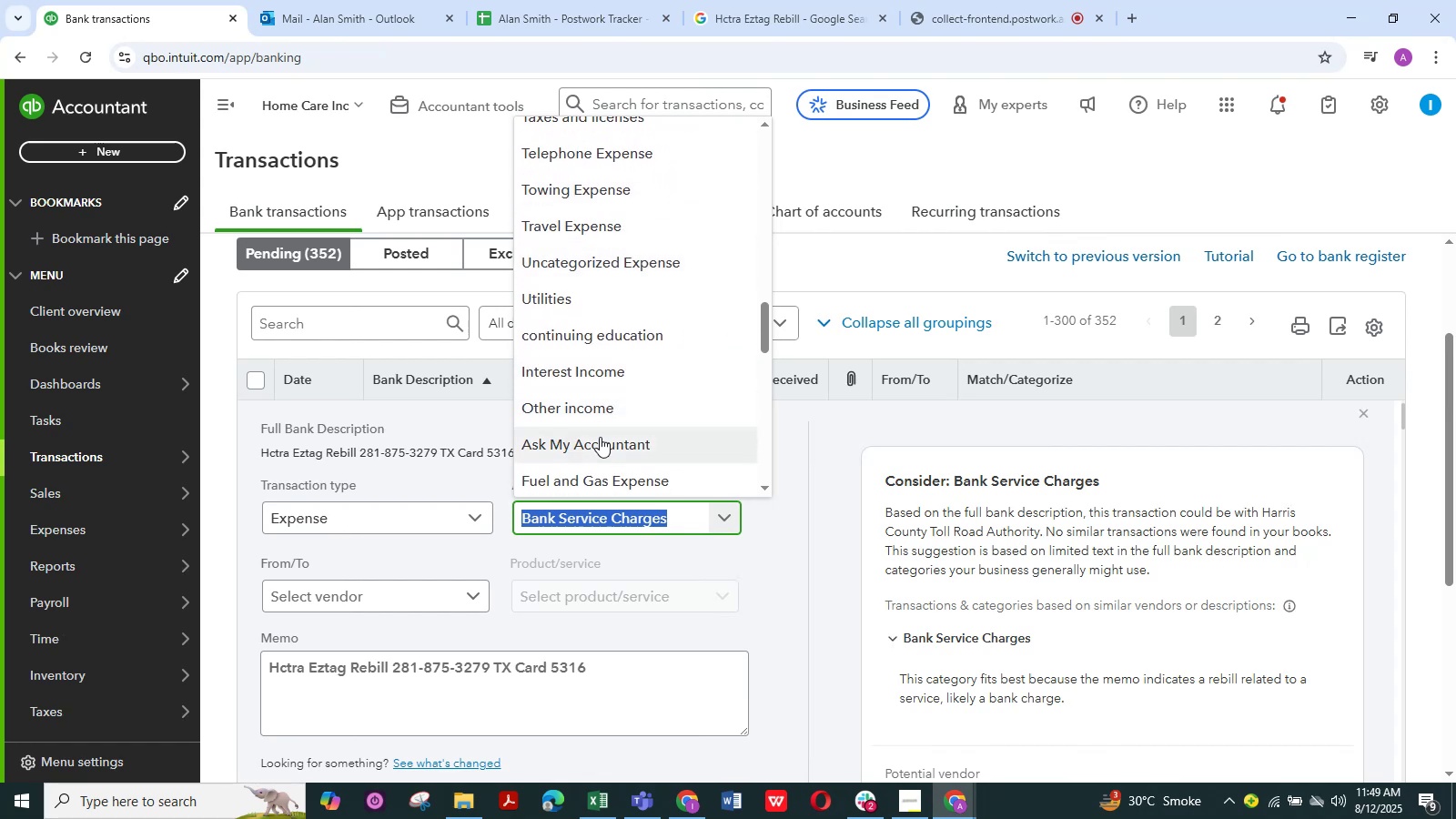 
left_click([600, 437])
 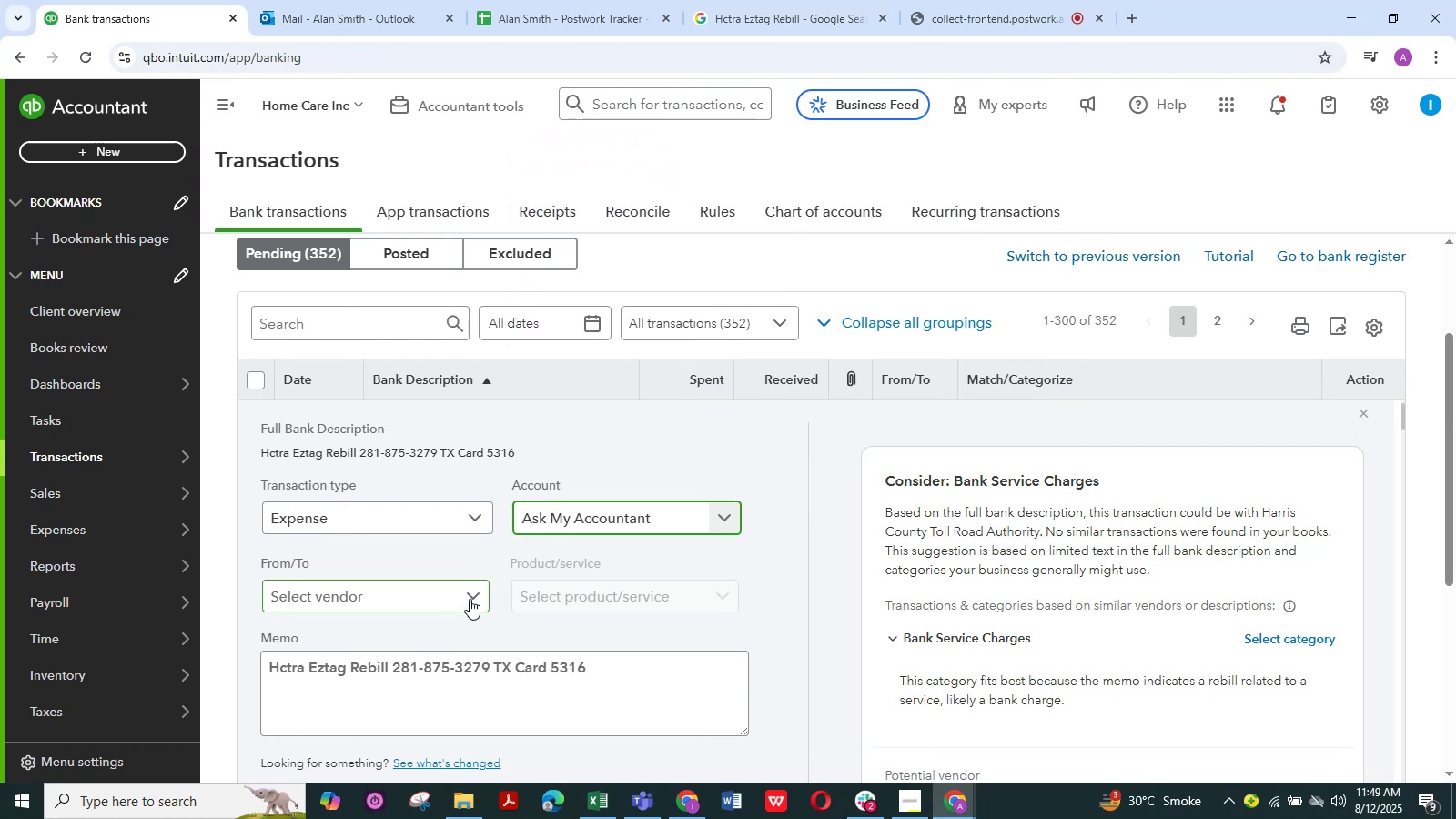 
left_click([470, 599])
 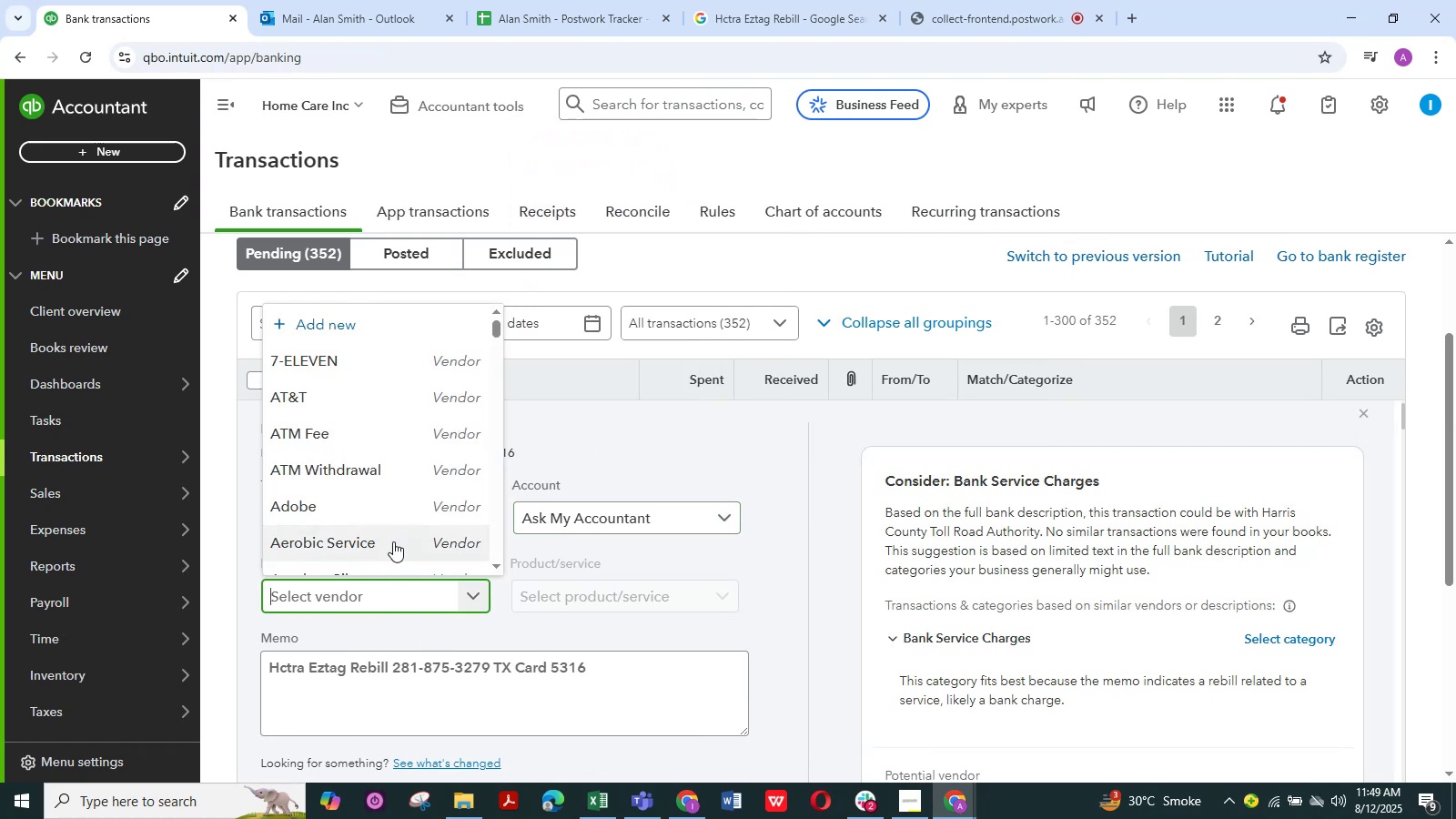 
left_click([763, 581])
 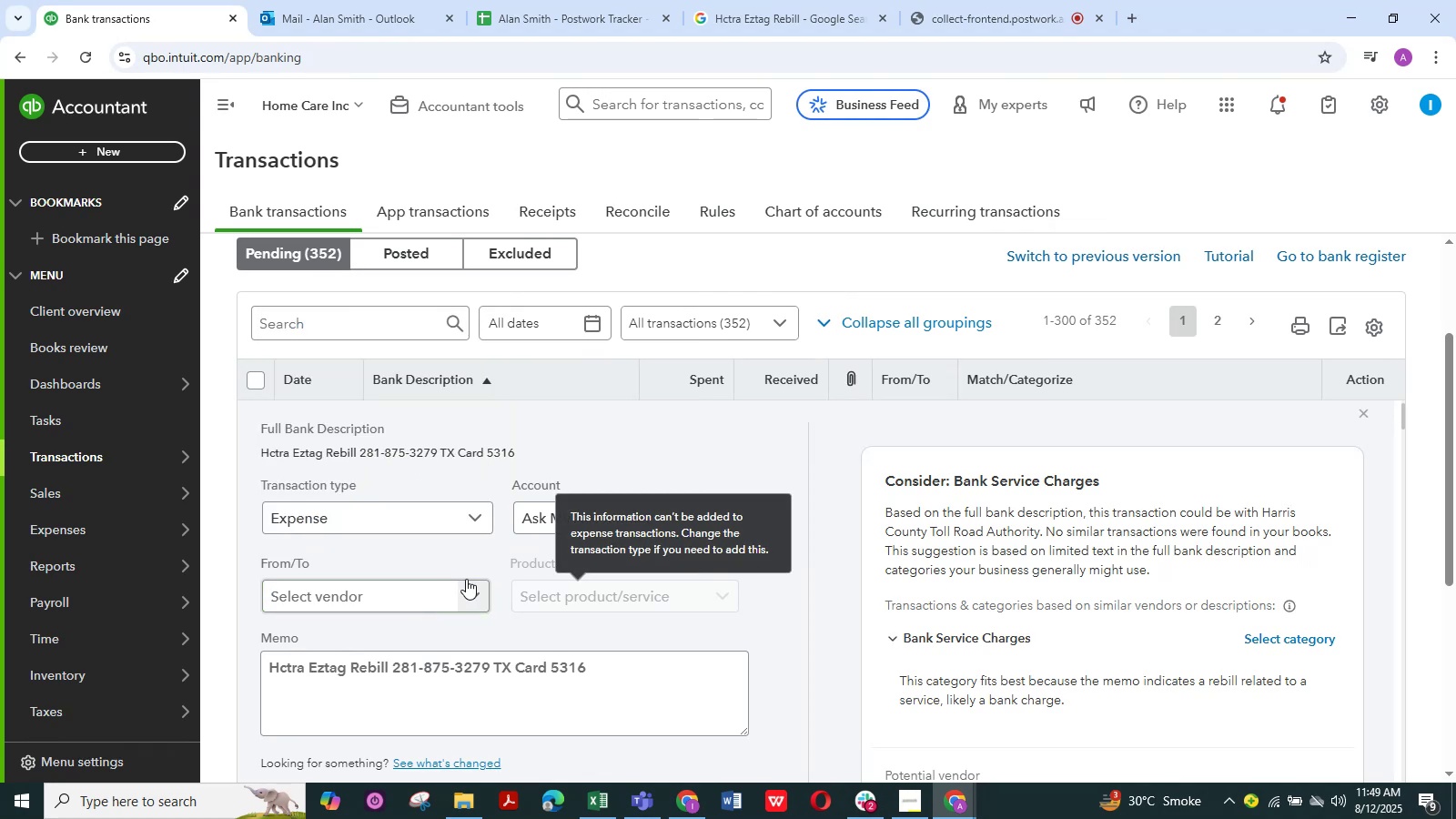 
scroll: coordinate [380, 573], scroll_direction: down, amount: 4.0
 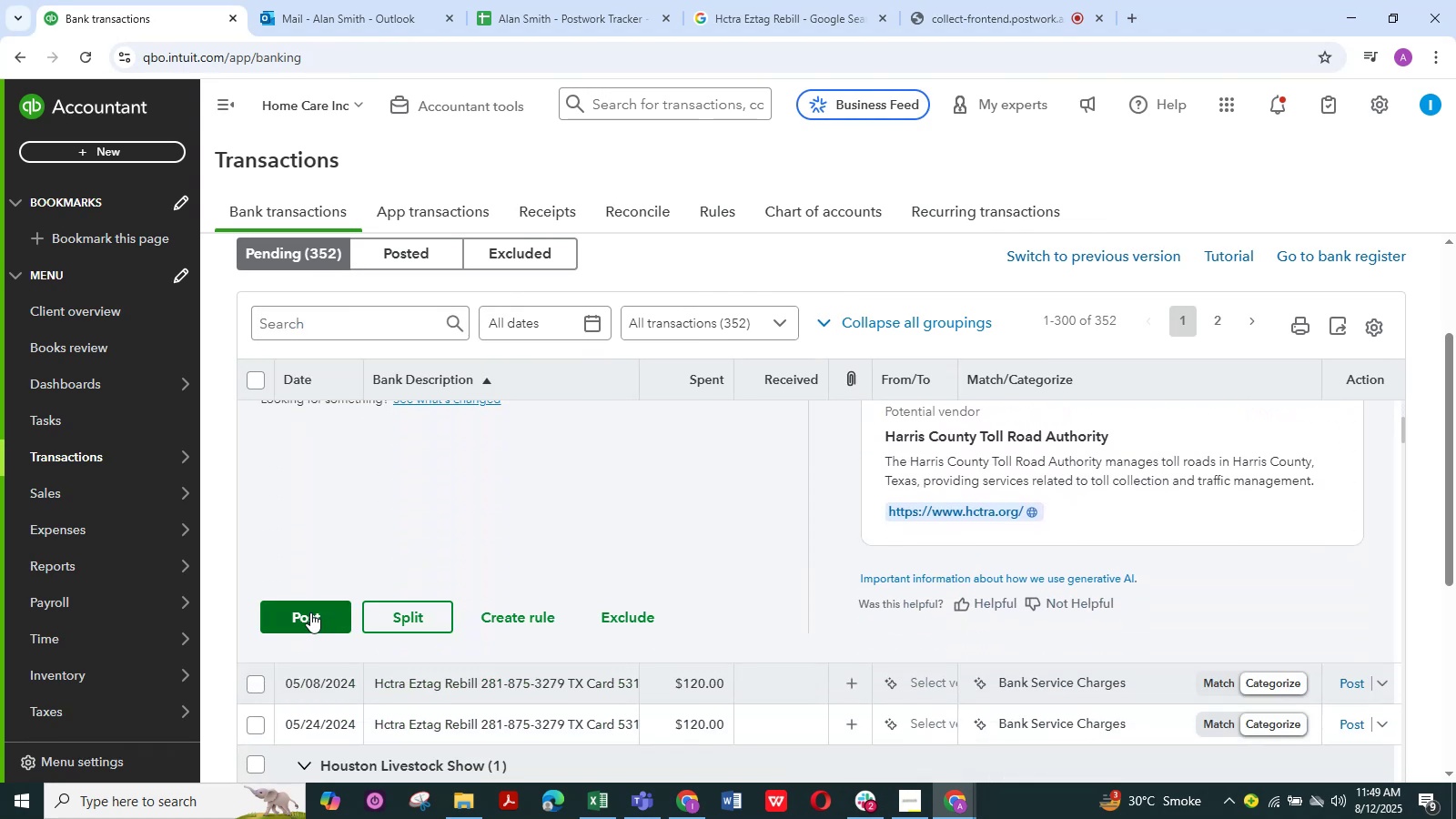 
left_click([310, 612])
 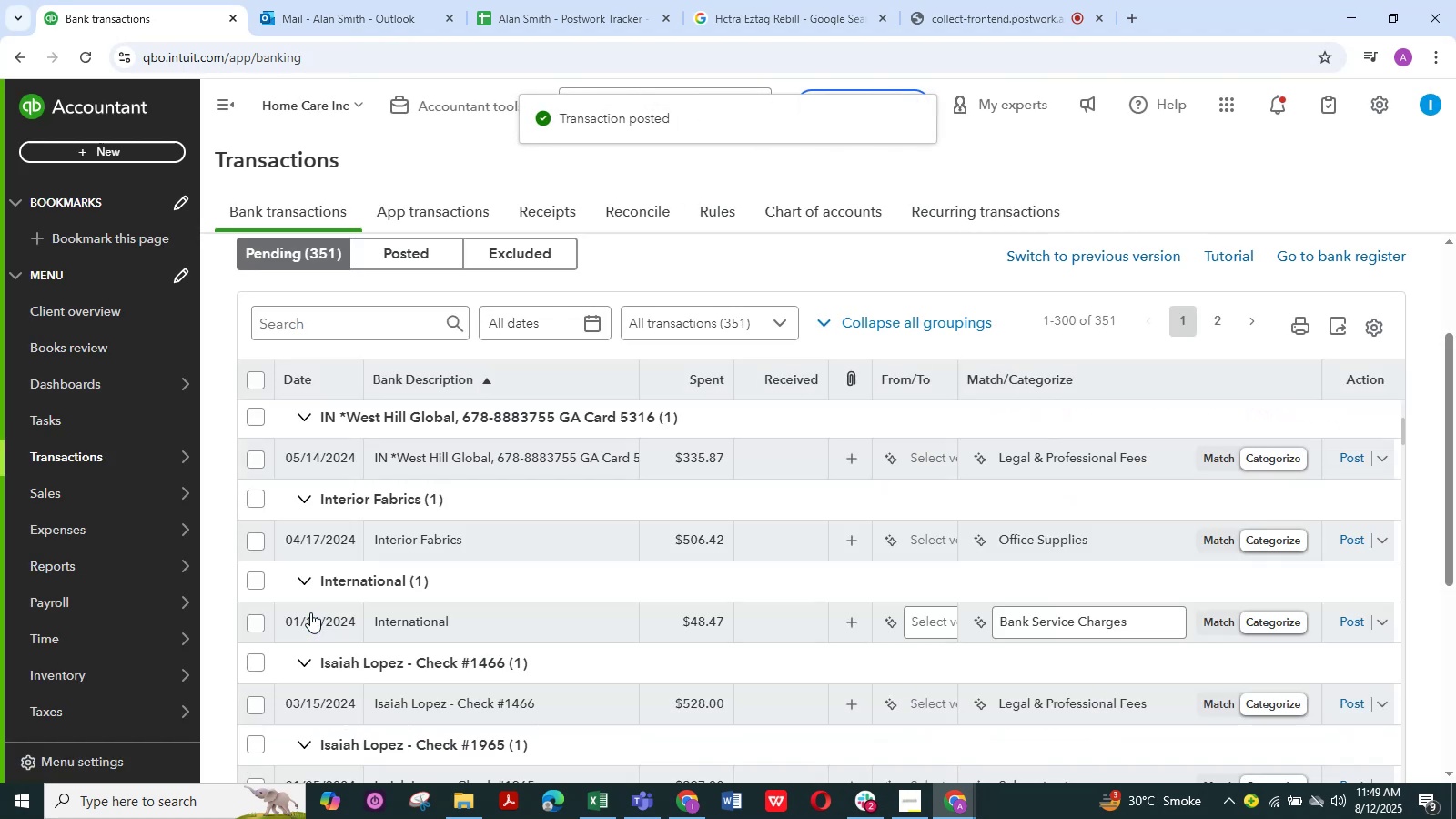 
wait(8.71)
 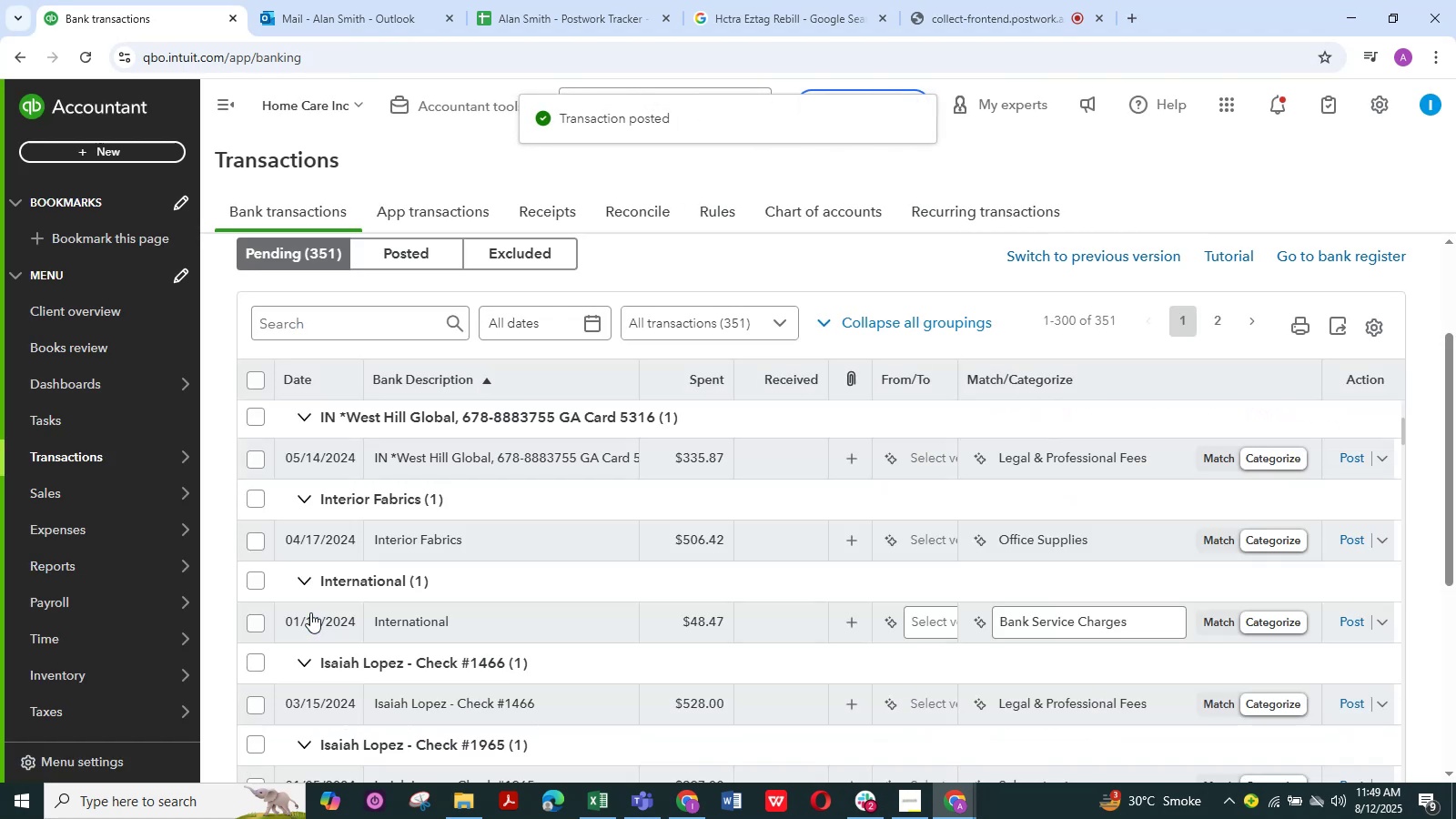 
scroll: coordinate [414, 570], scroll_direction: up, amount: 6.0
 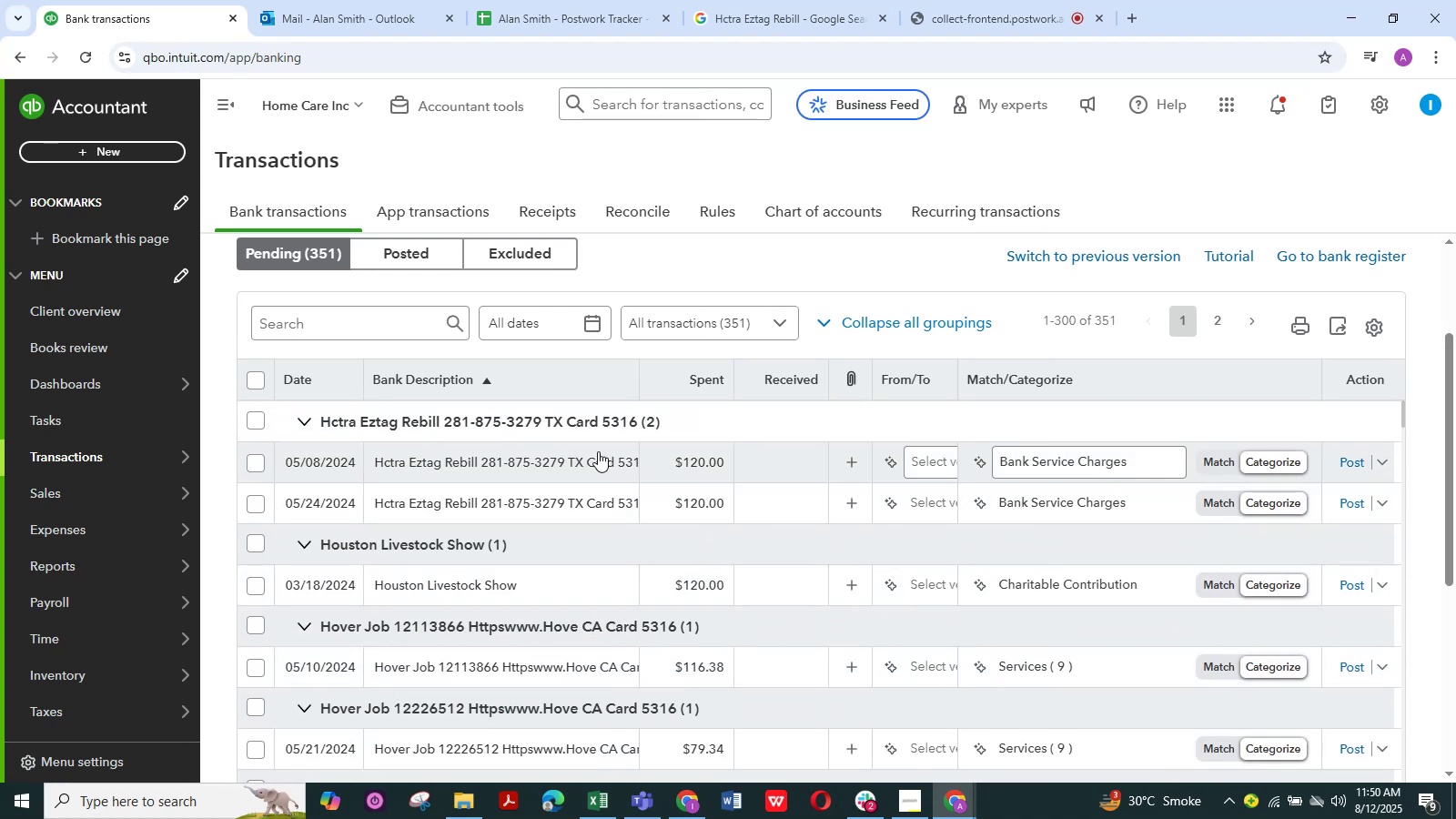 
left_click([589, 461])
 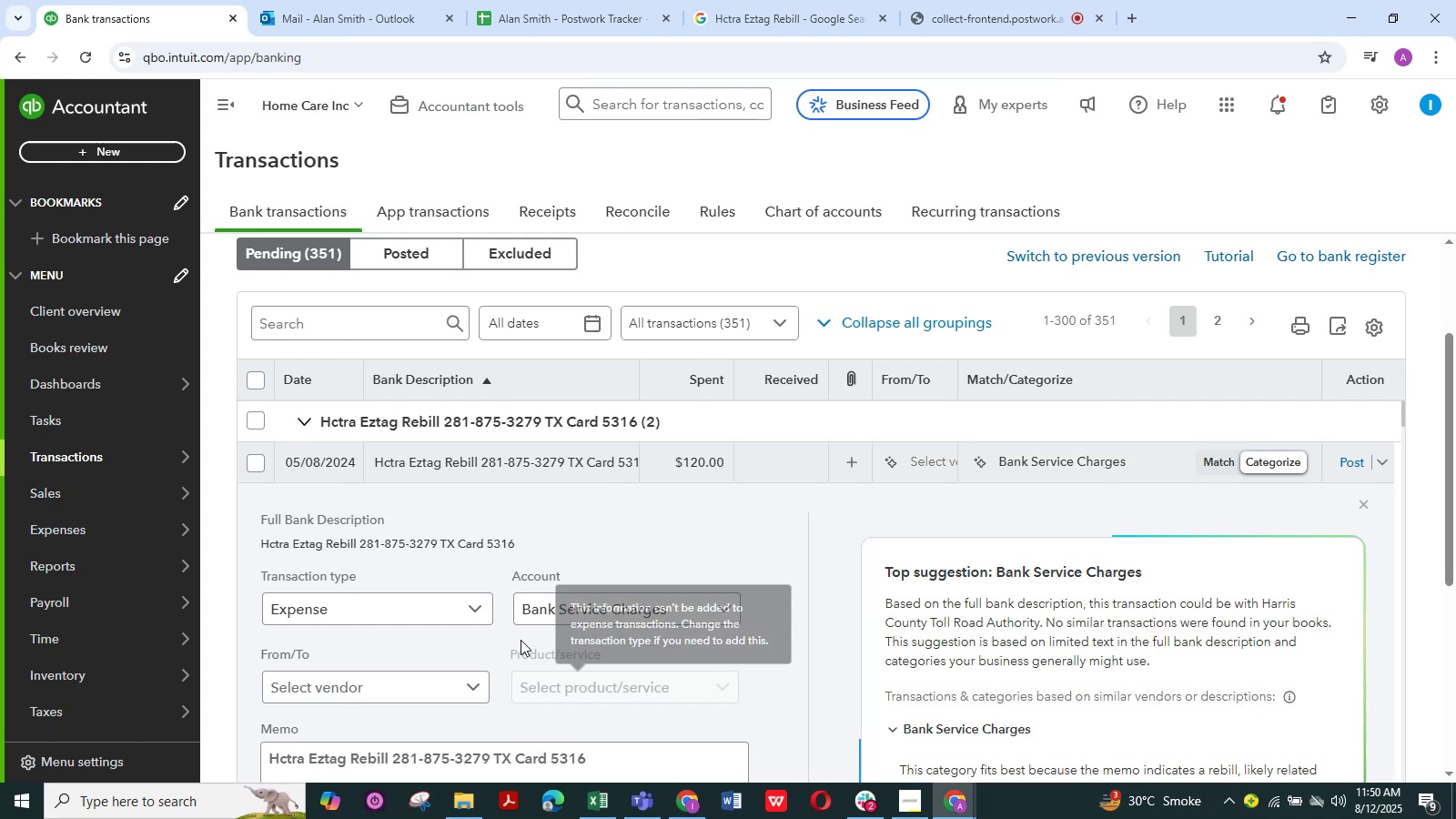 
scroll: coordinate [479, 602], scroll_direction: down, amount: 1.0
 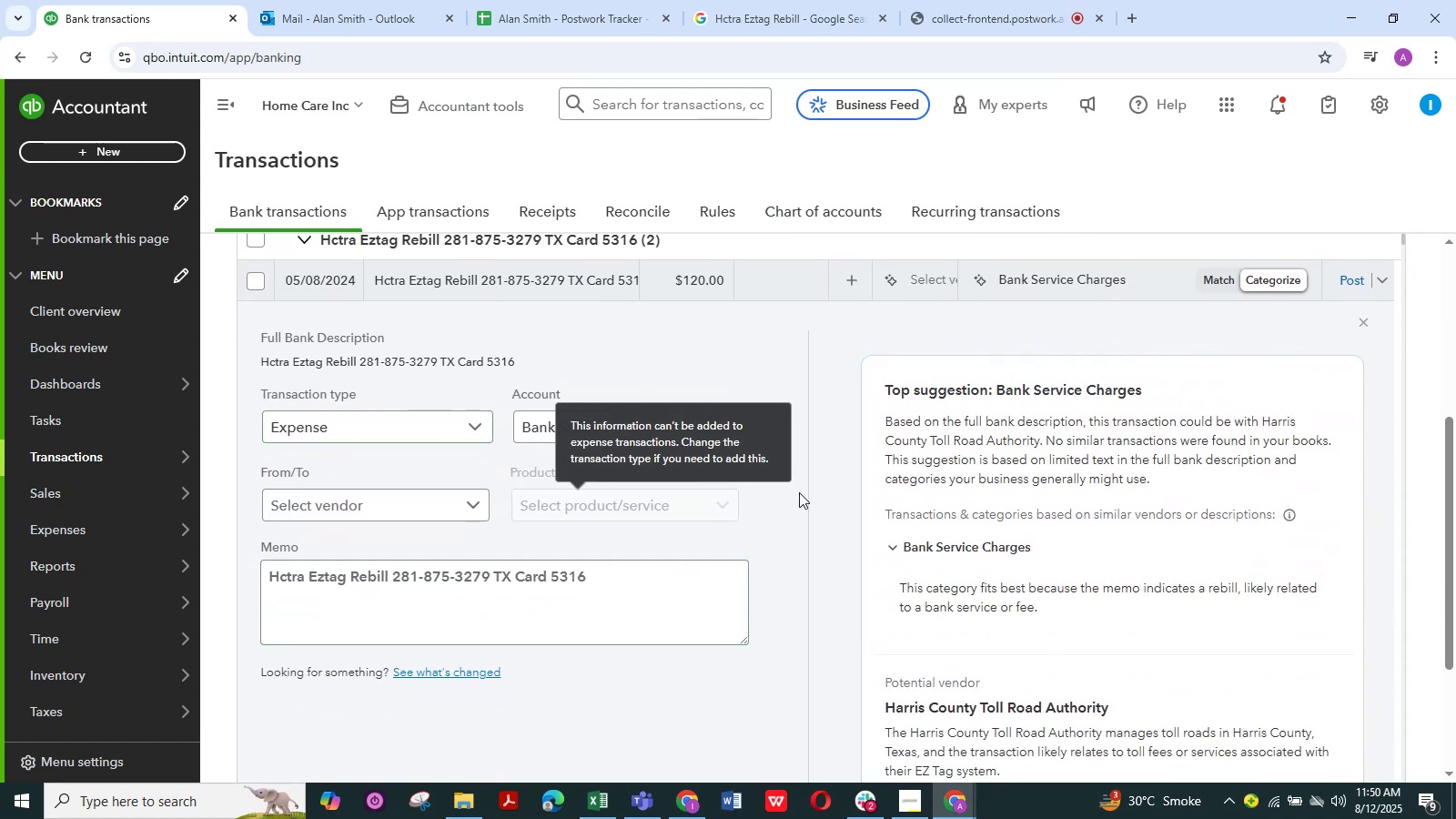 
left_click([731, 429])
 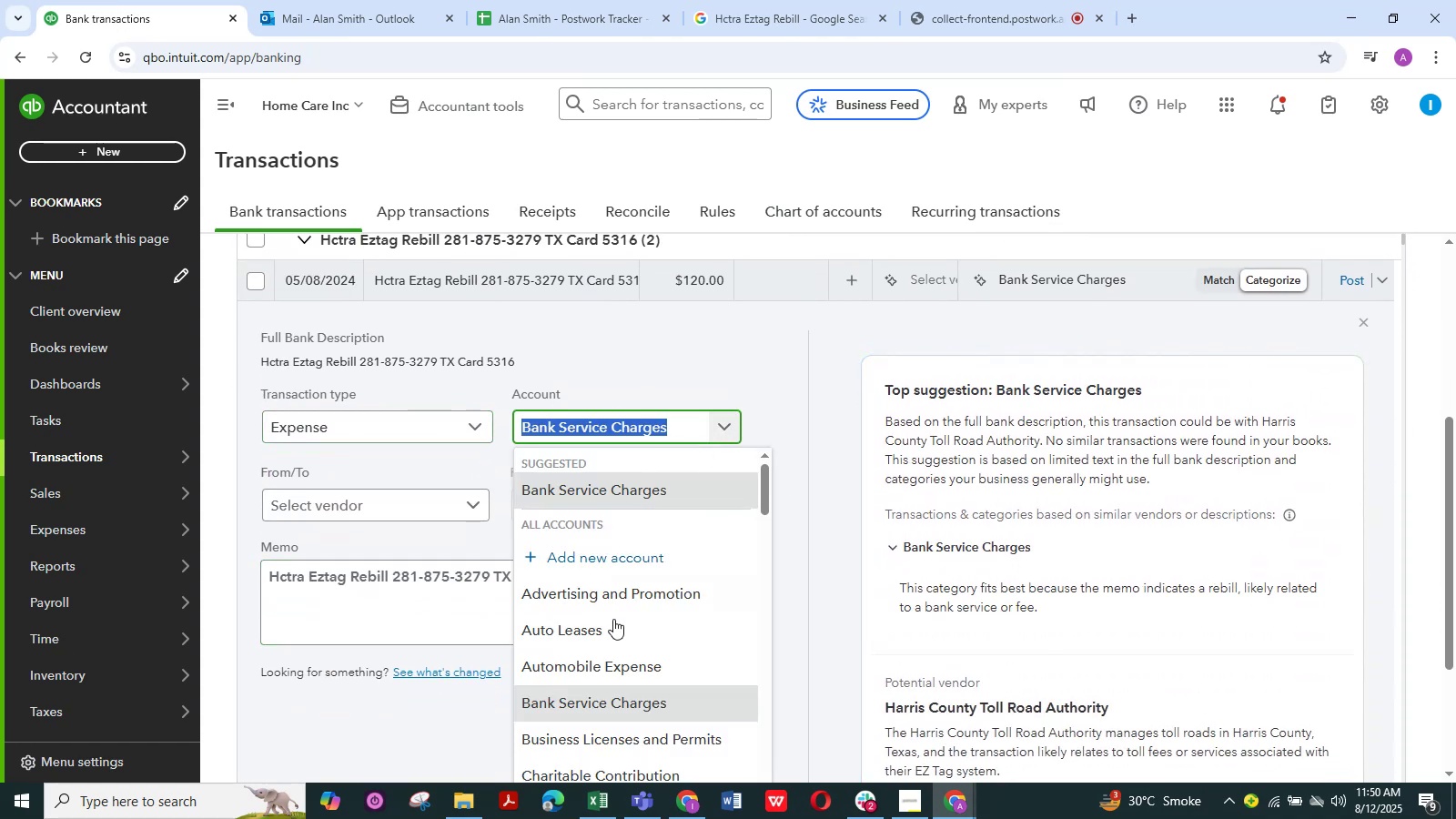 
scroll: coordinate [613, 641], scroll_direction: down, amount: 9.0
 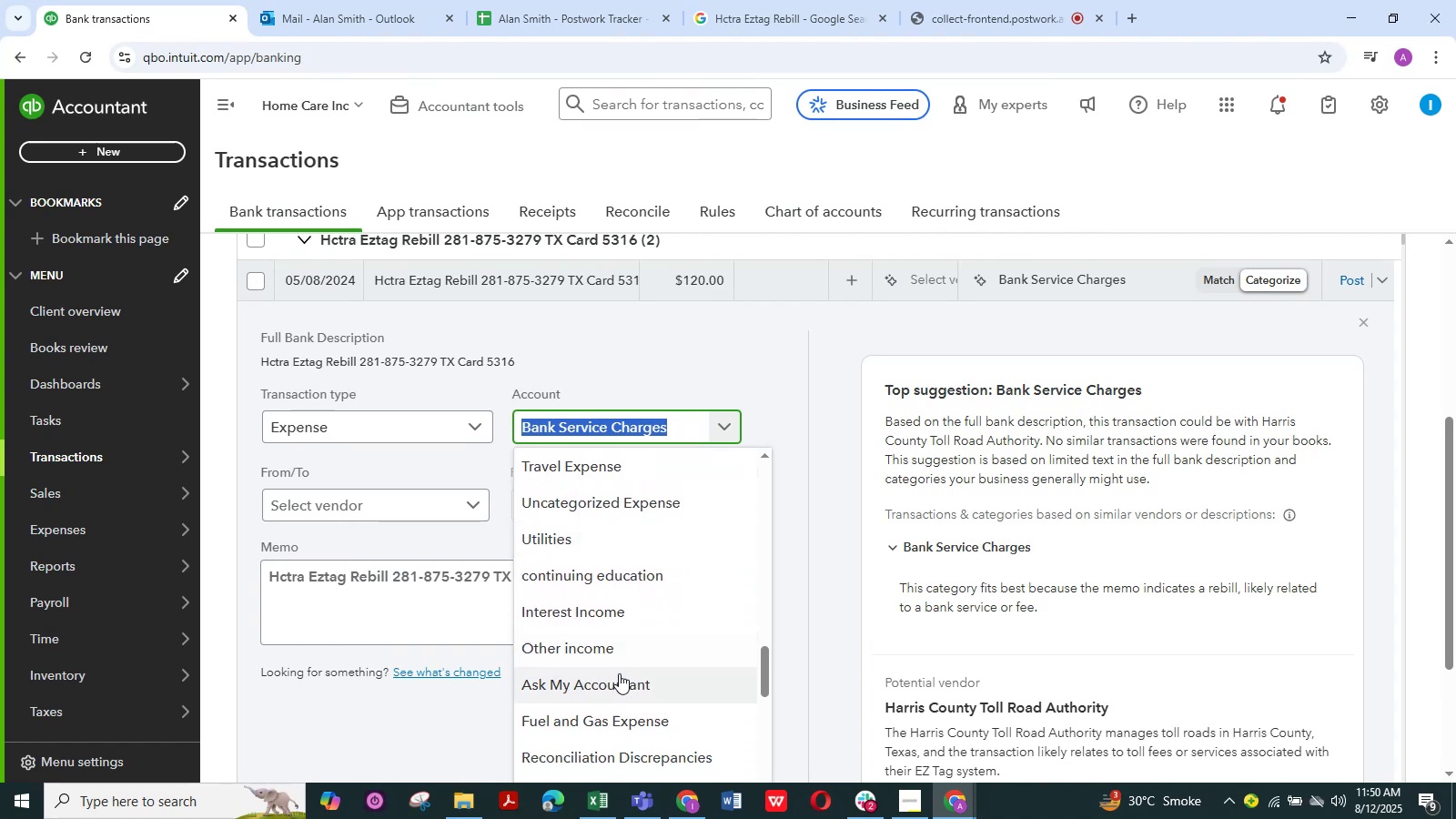 
left_click([621, 683])
 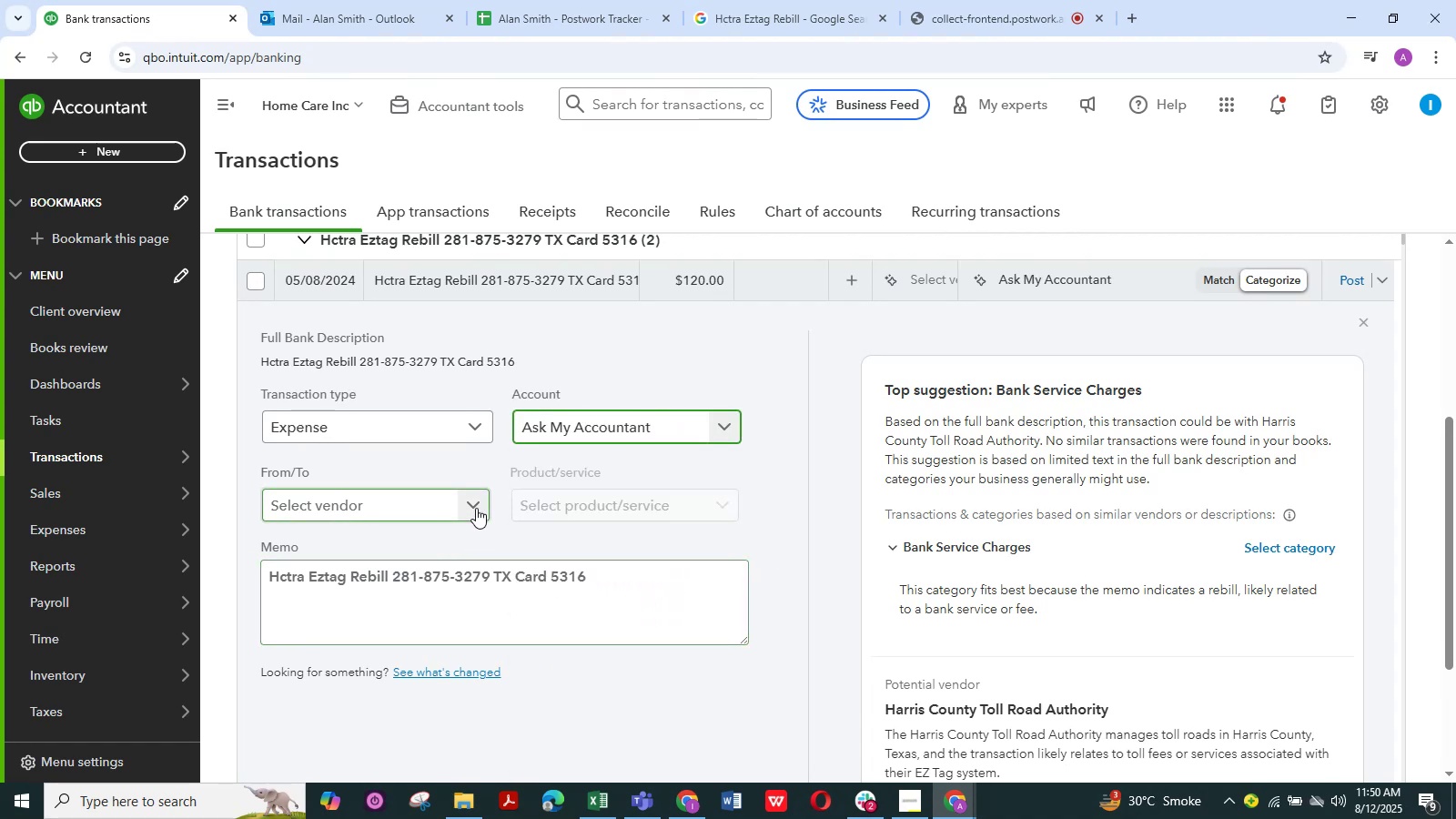 
scroll: coordinate [410, 651], scroll_direction: down, amount: 3.0
 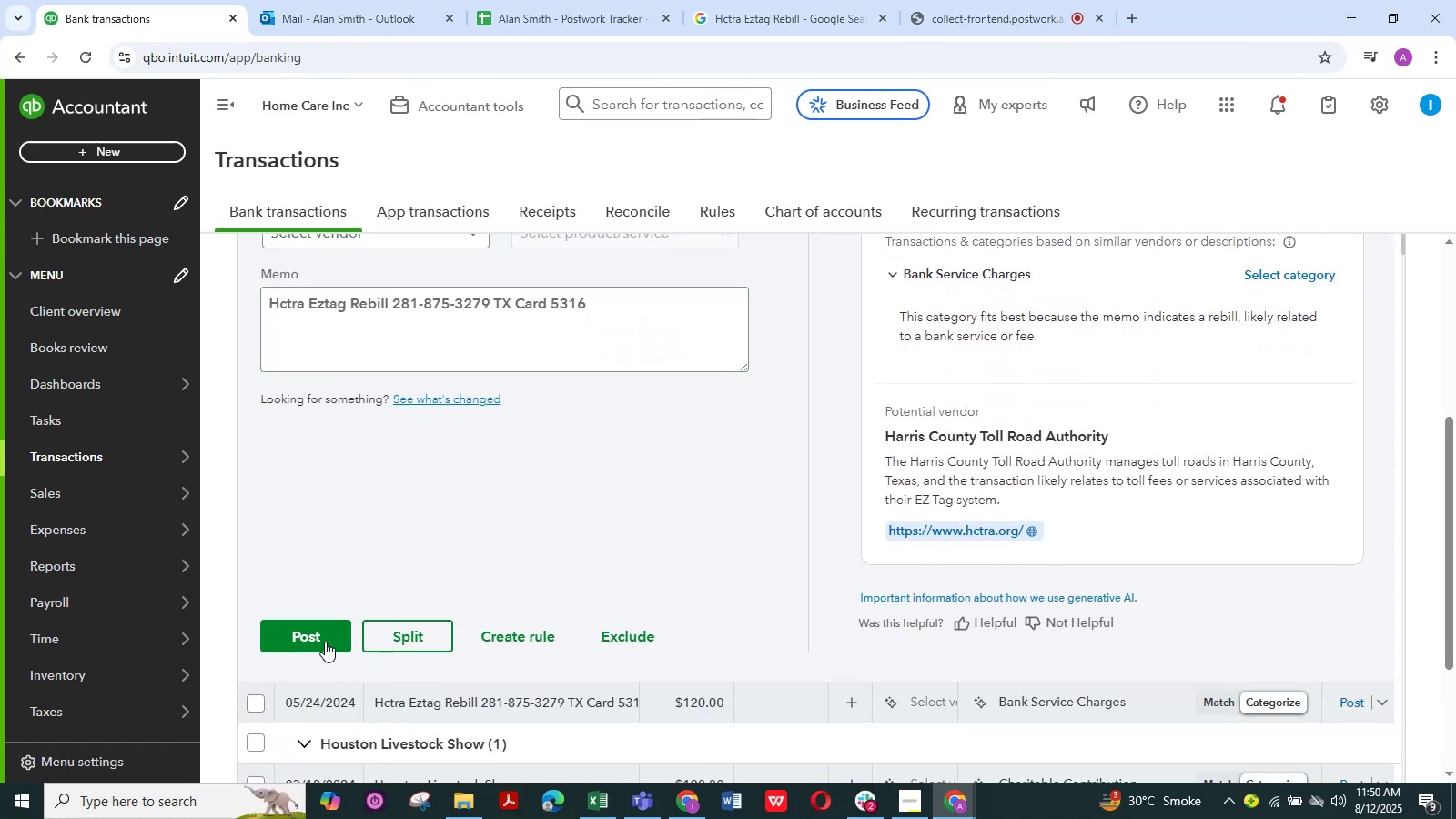 
left_click([320, 635])
 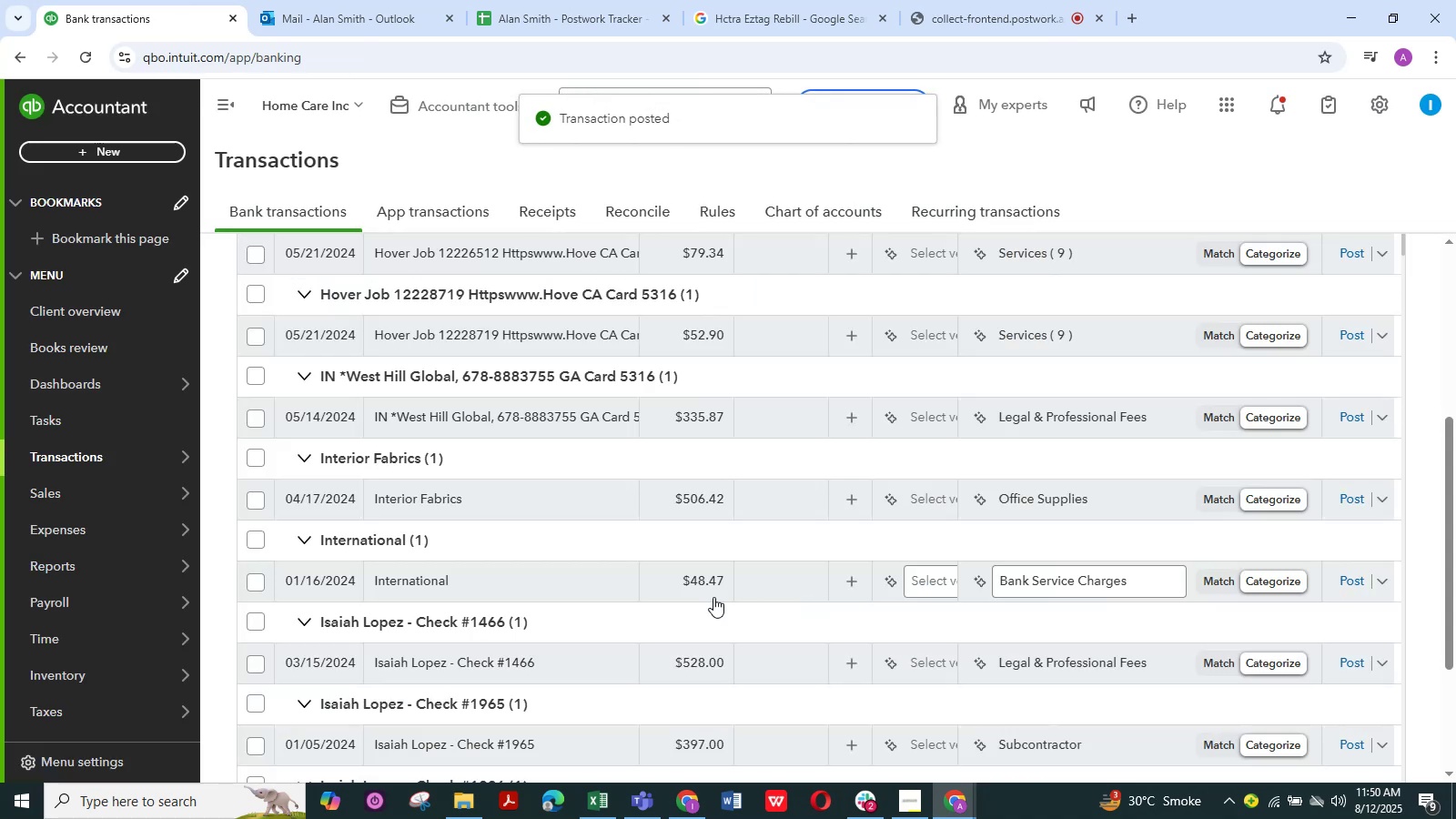 
scroll: coordinate [505, 511], scroll_direction: up, amount: 3.0
 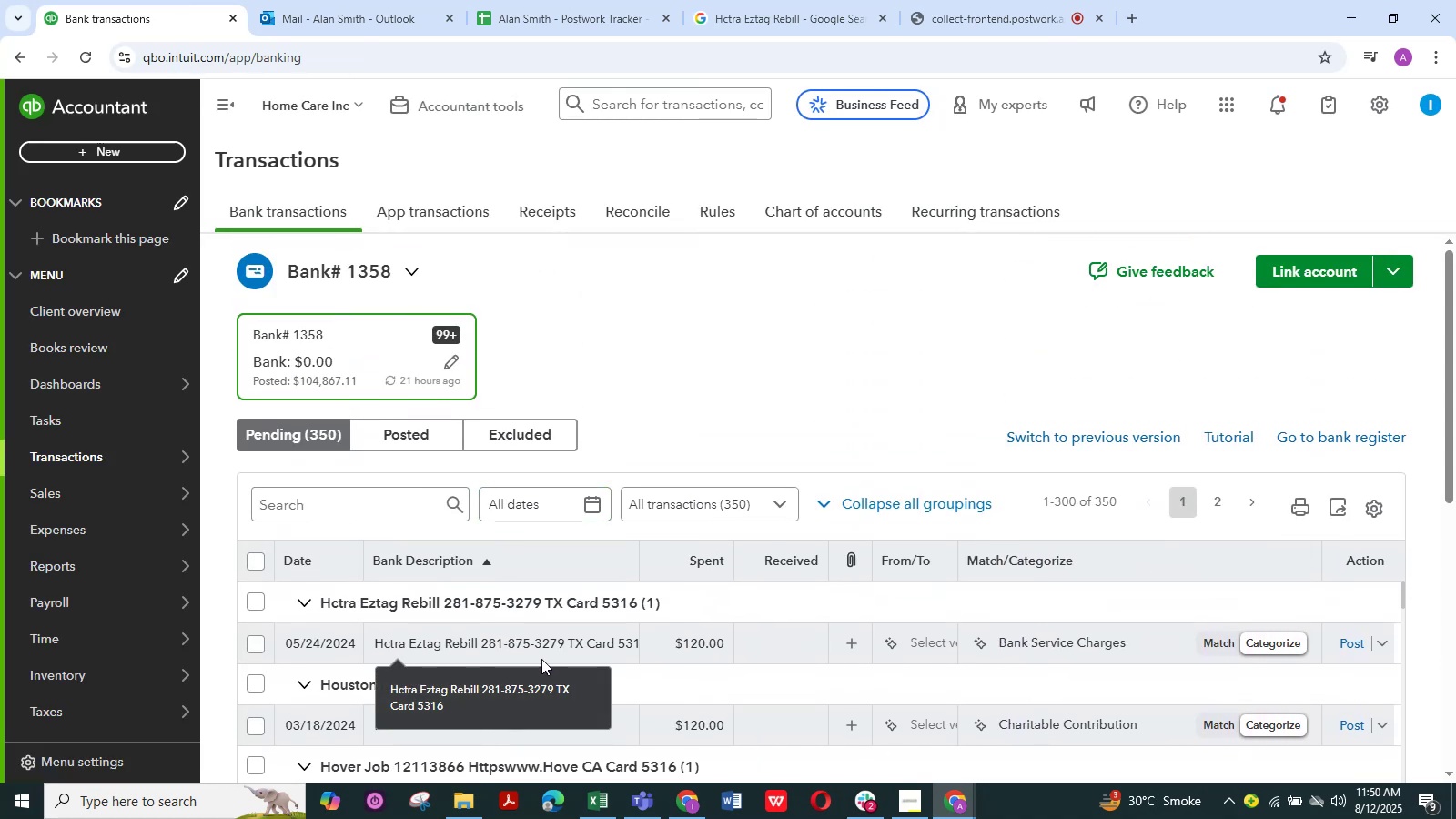 
left_click([518, 633])
 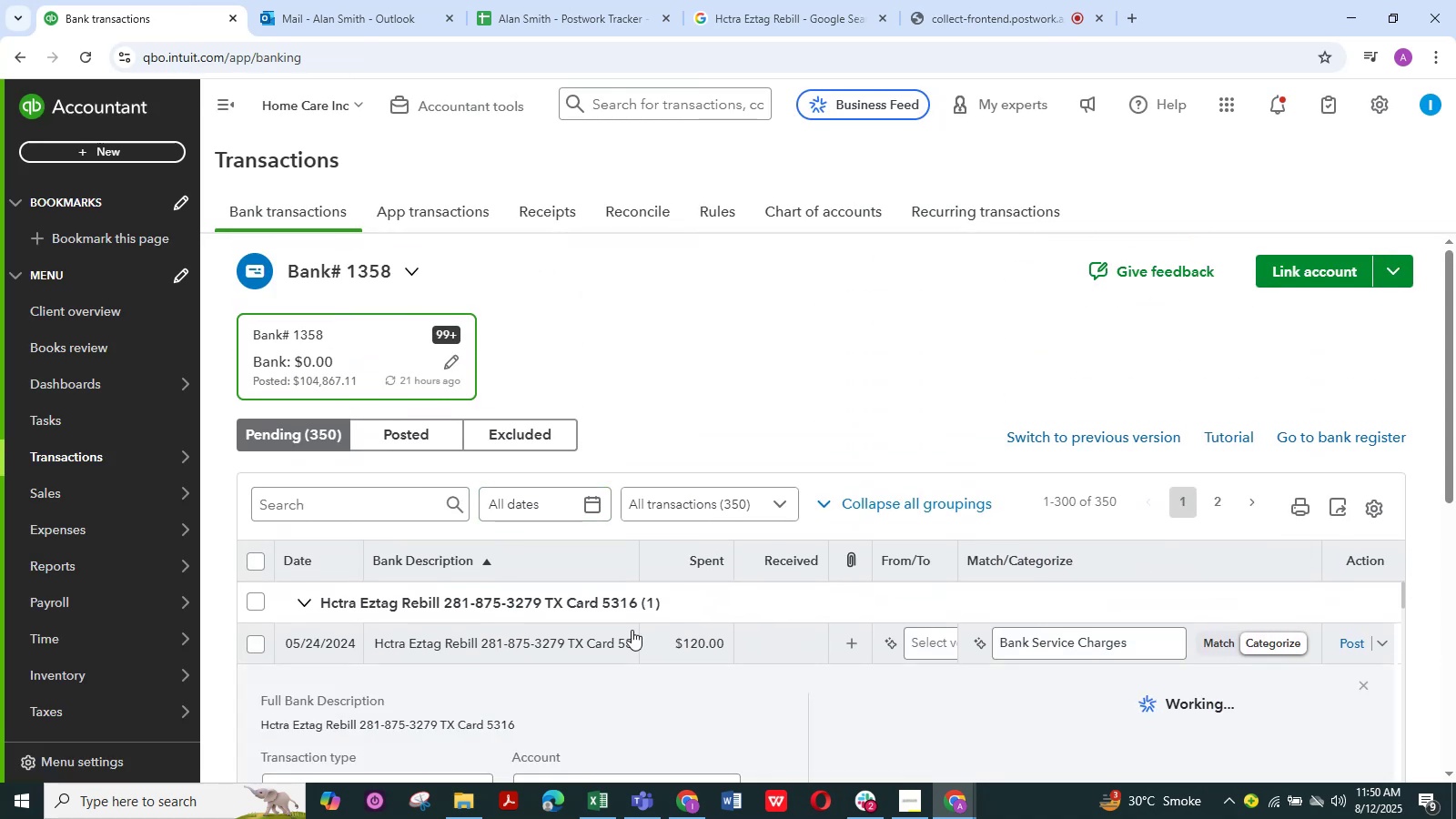 
scroll: coordinate [647, 680], scroll_direction: down, amount: 3.0
 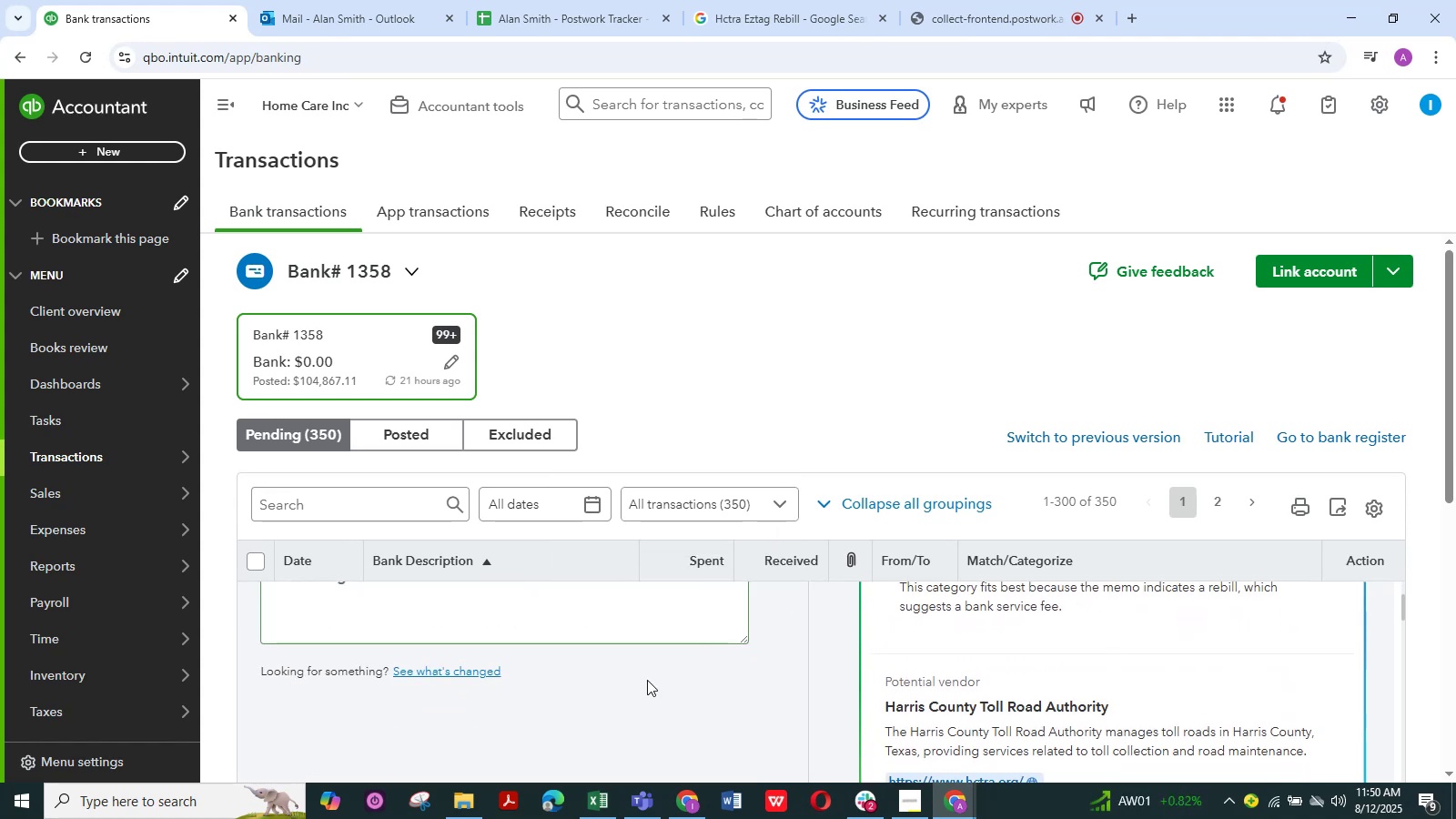 
scroll: coordinate [647, 680], scroll_direction: up, amount: 2.0
 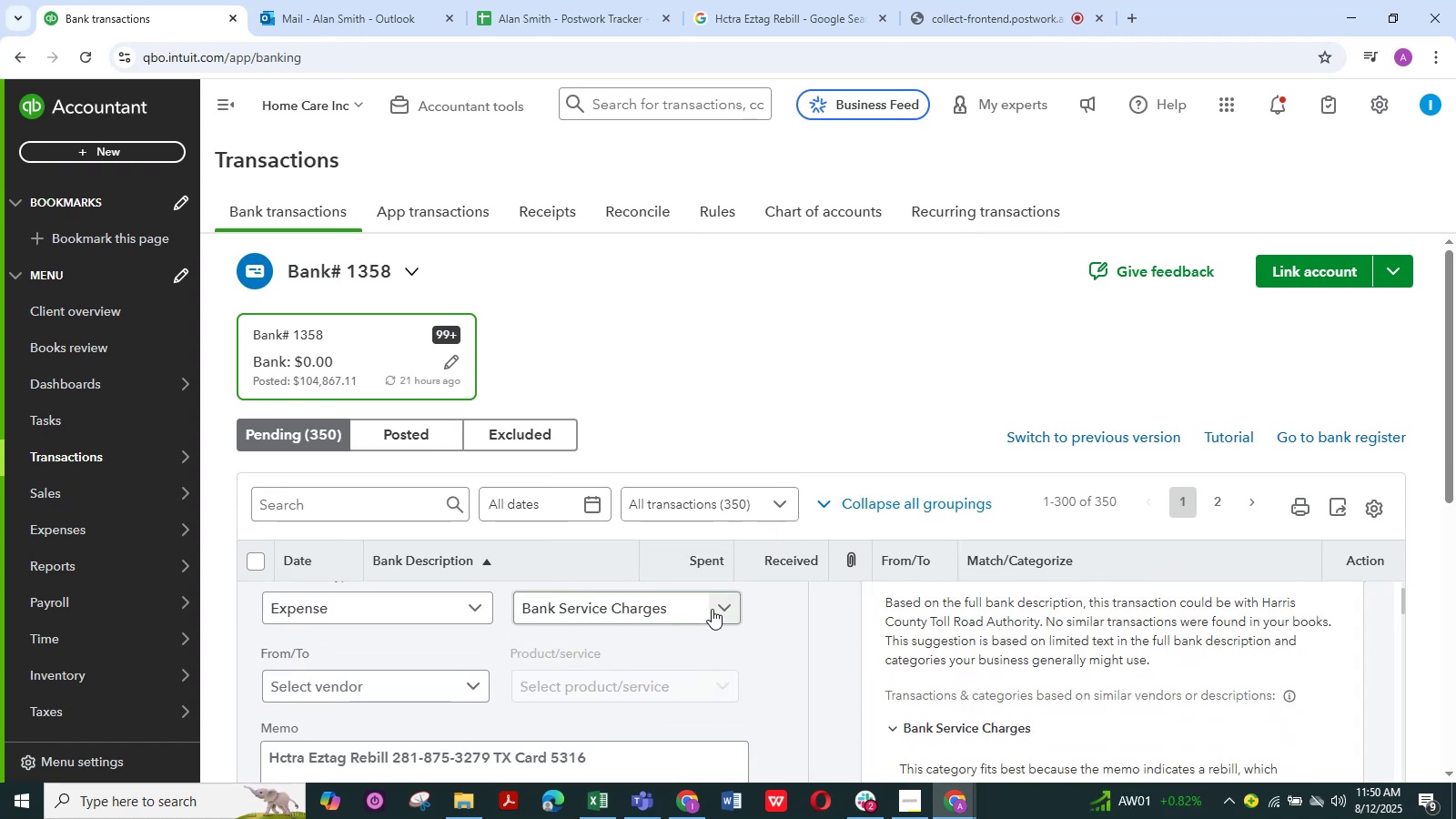 
left_click([721, 607])
 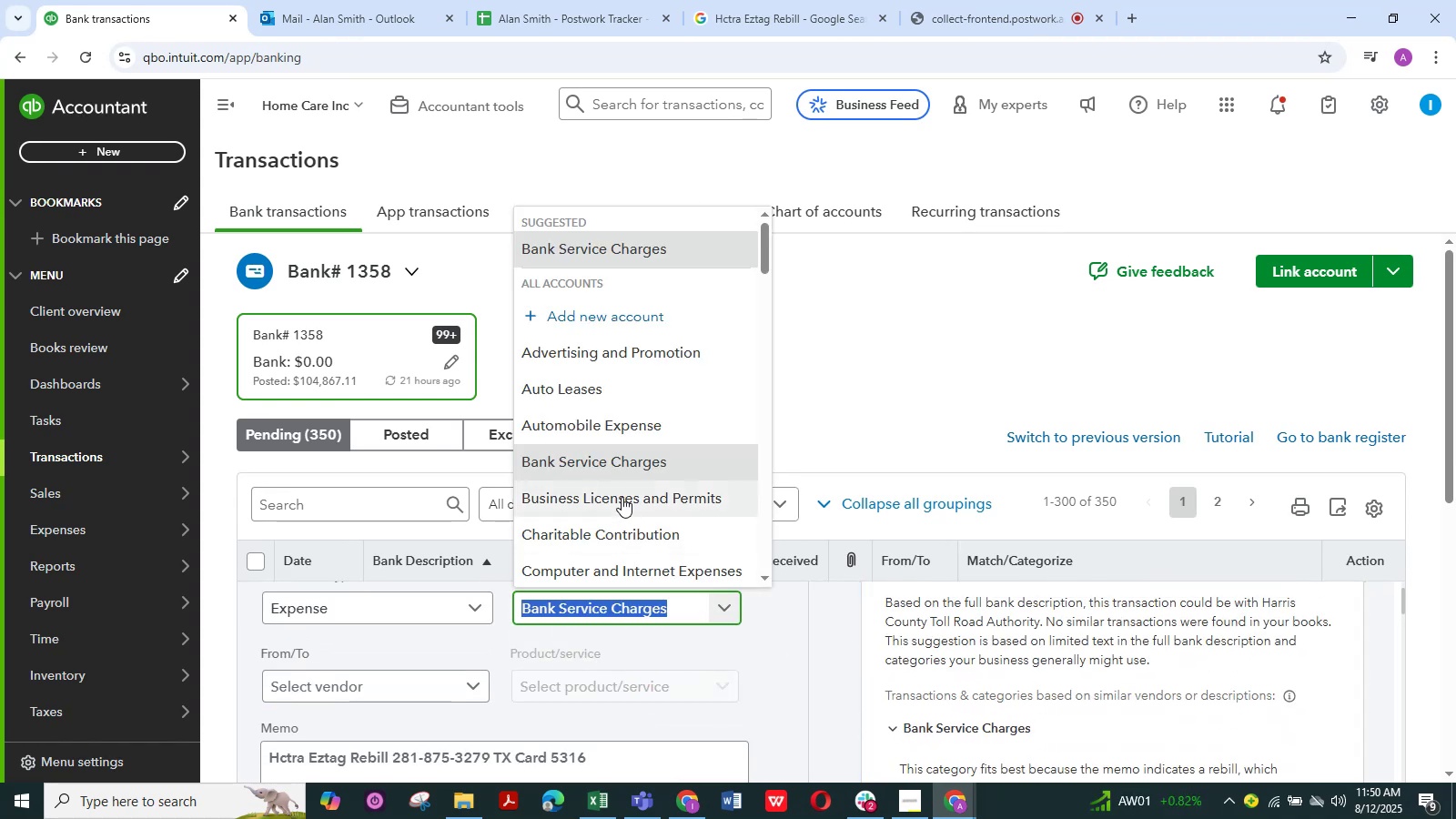 
scroll: coordinate [622, 495], scroll_direction: down, amount: 13.0
 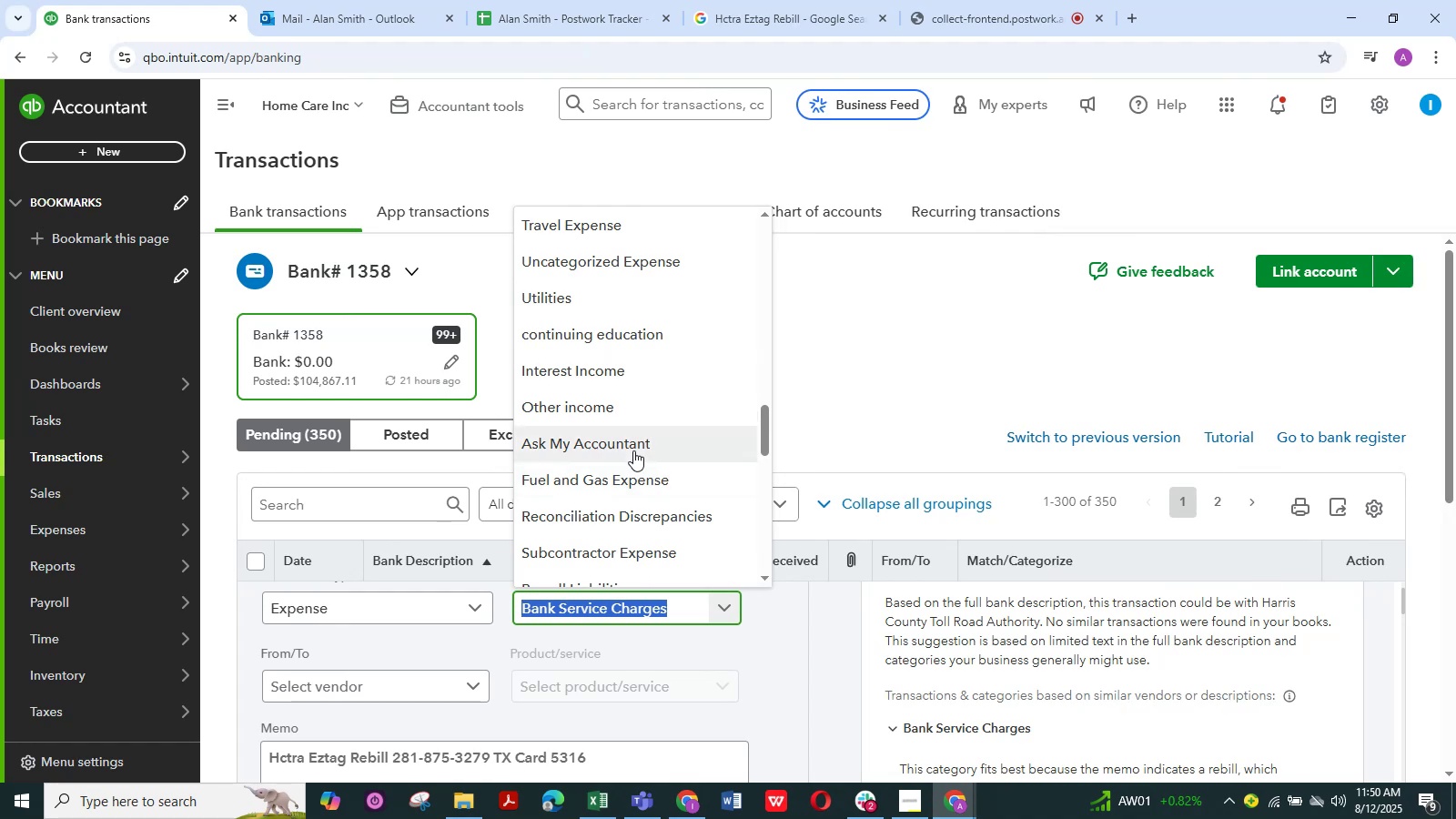 
left_click([633, 450])
 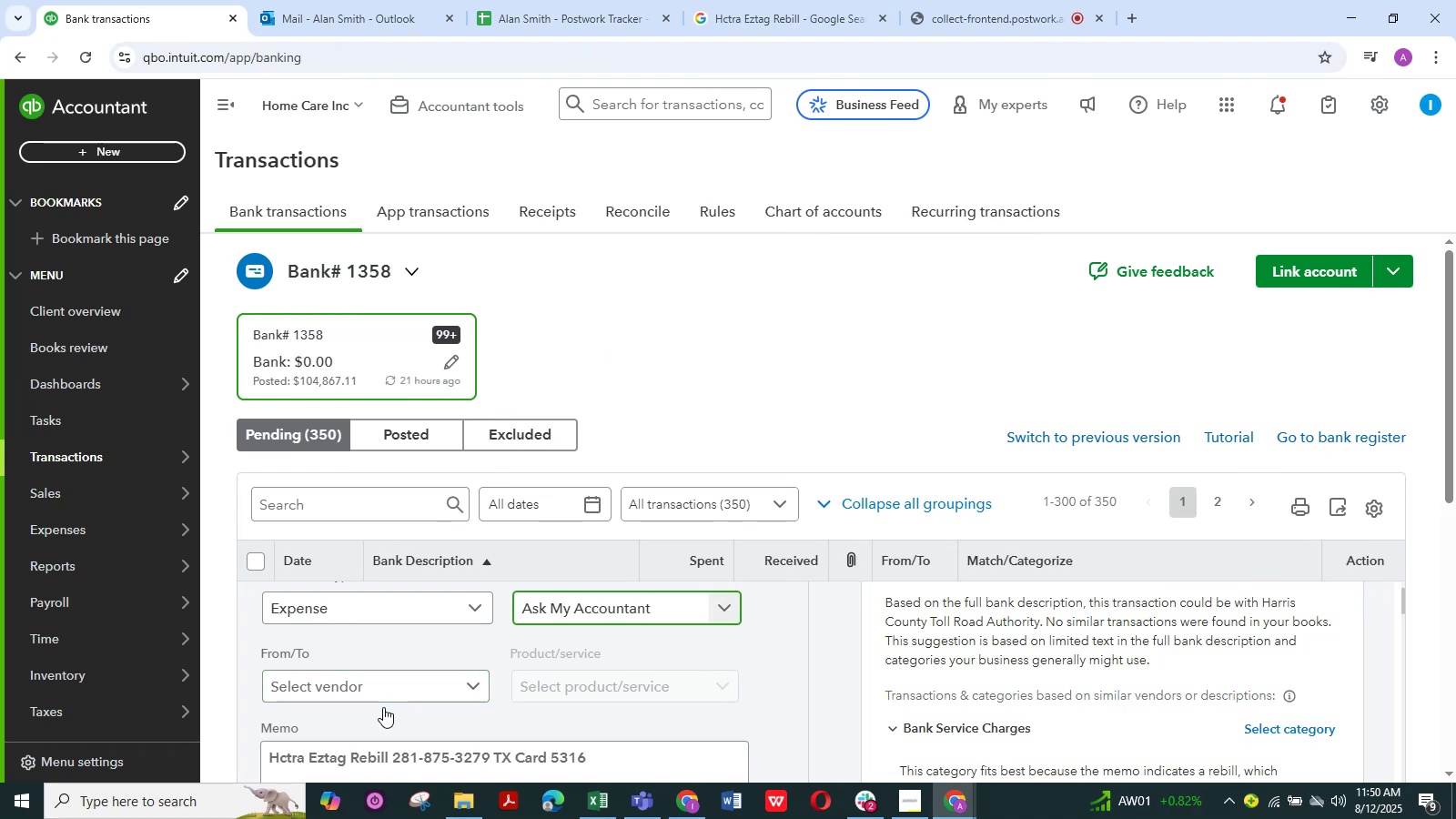 
scroll: coordinate [383, 707], scroll_direction: down, amount: 4.0
 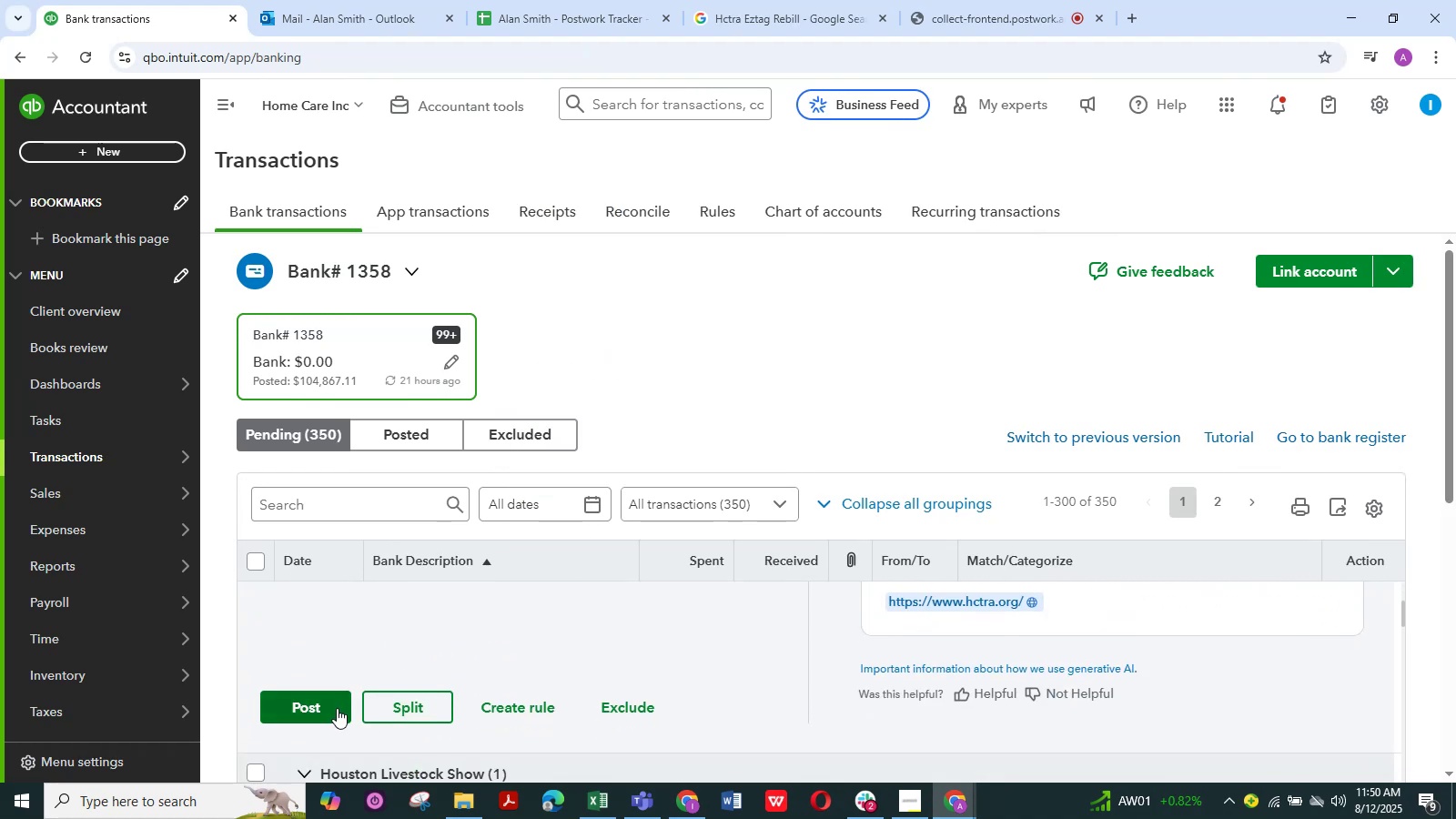 
left_click([337, 708])
 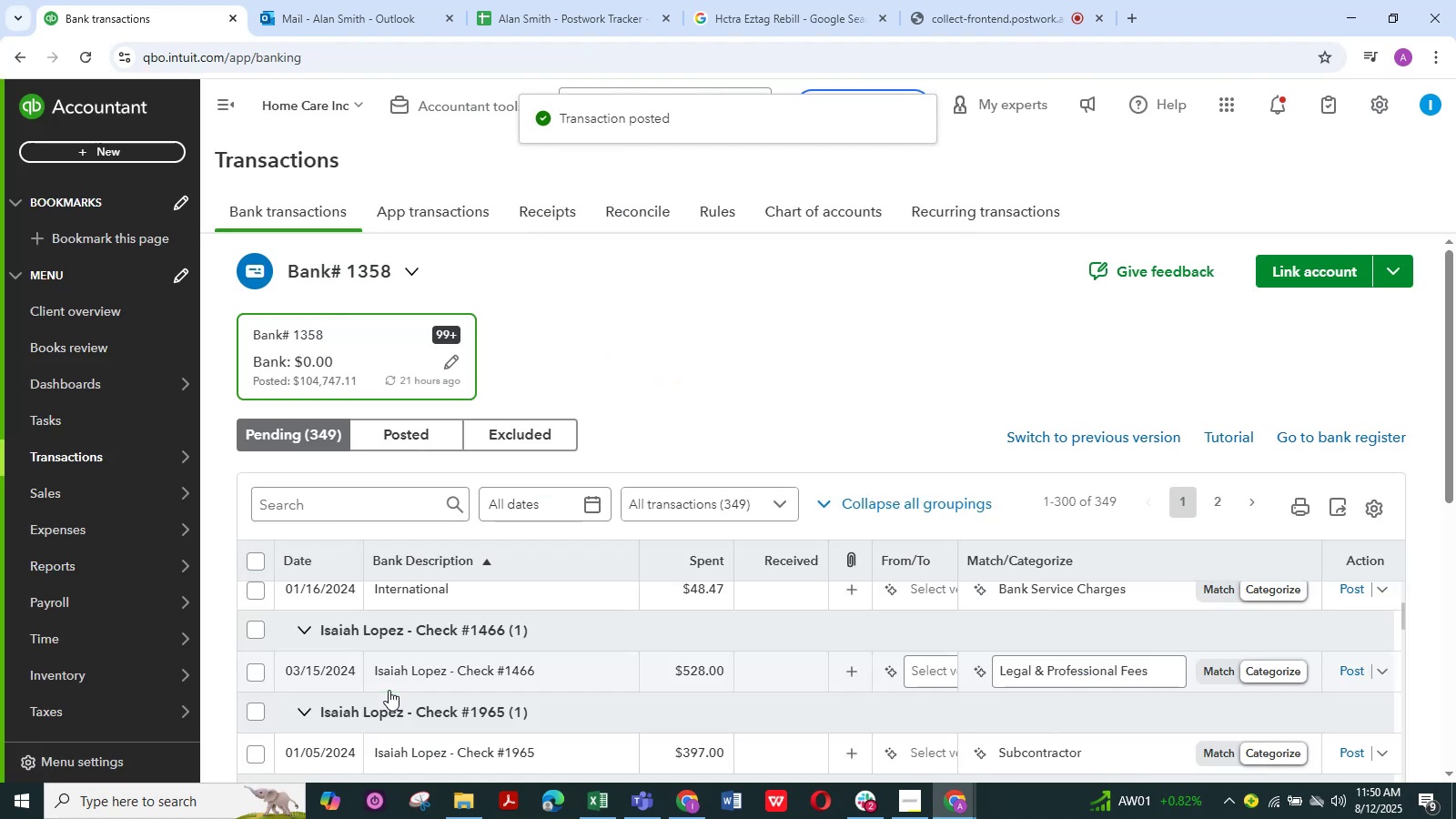 
wait(6.09)
 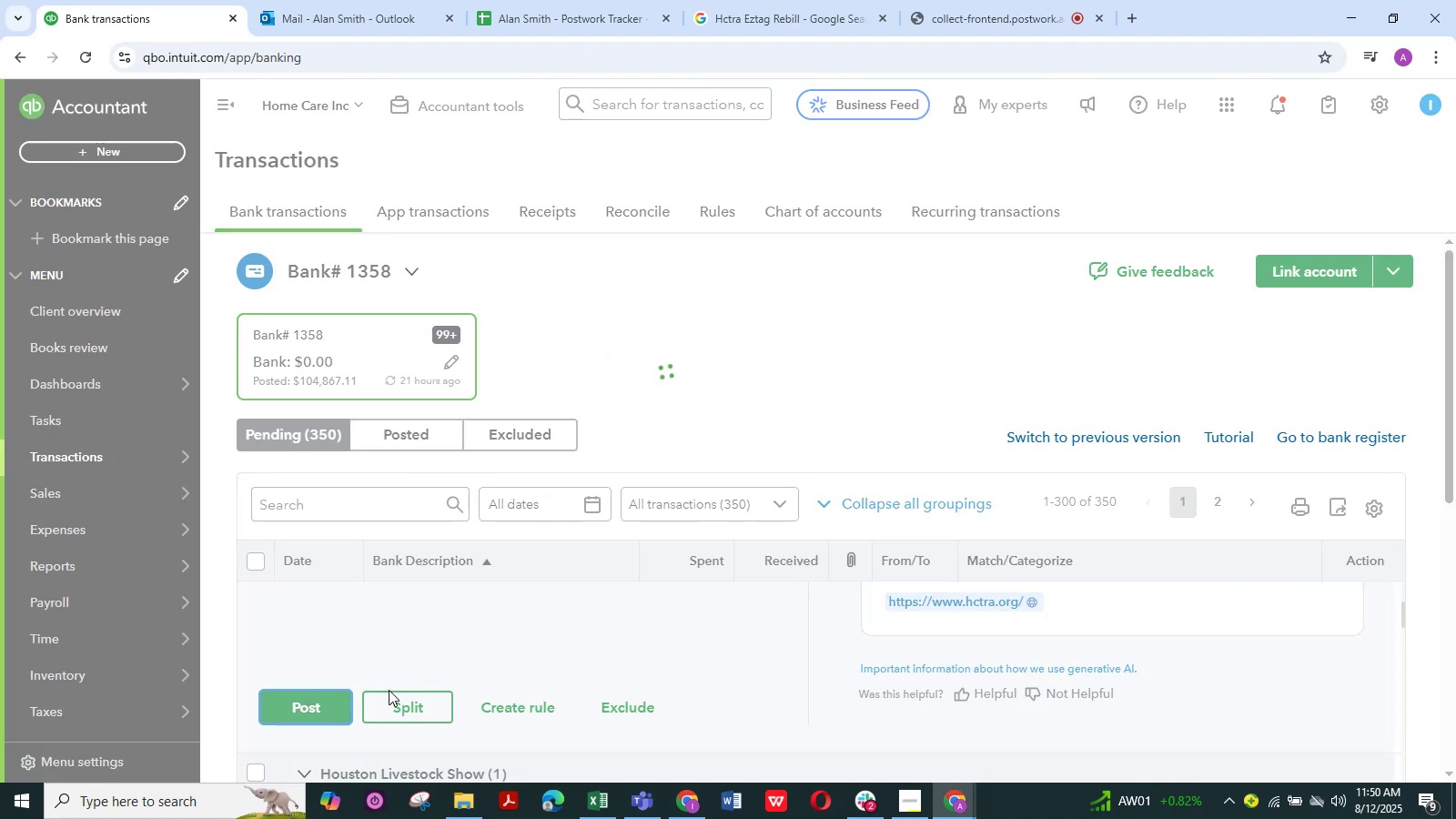 
scroll: coordinate [438, 682], scroll_direction: up, amount: 6.0
 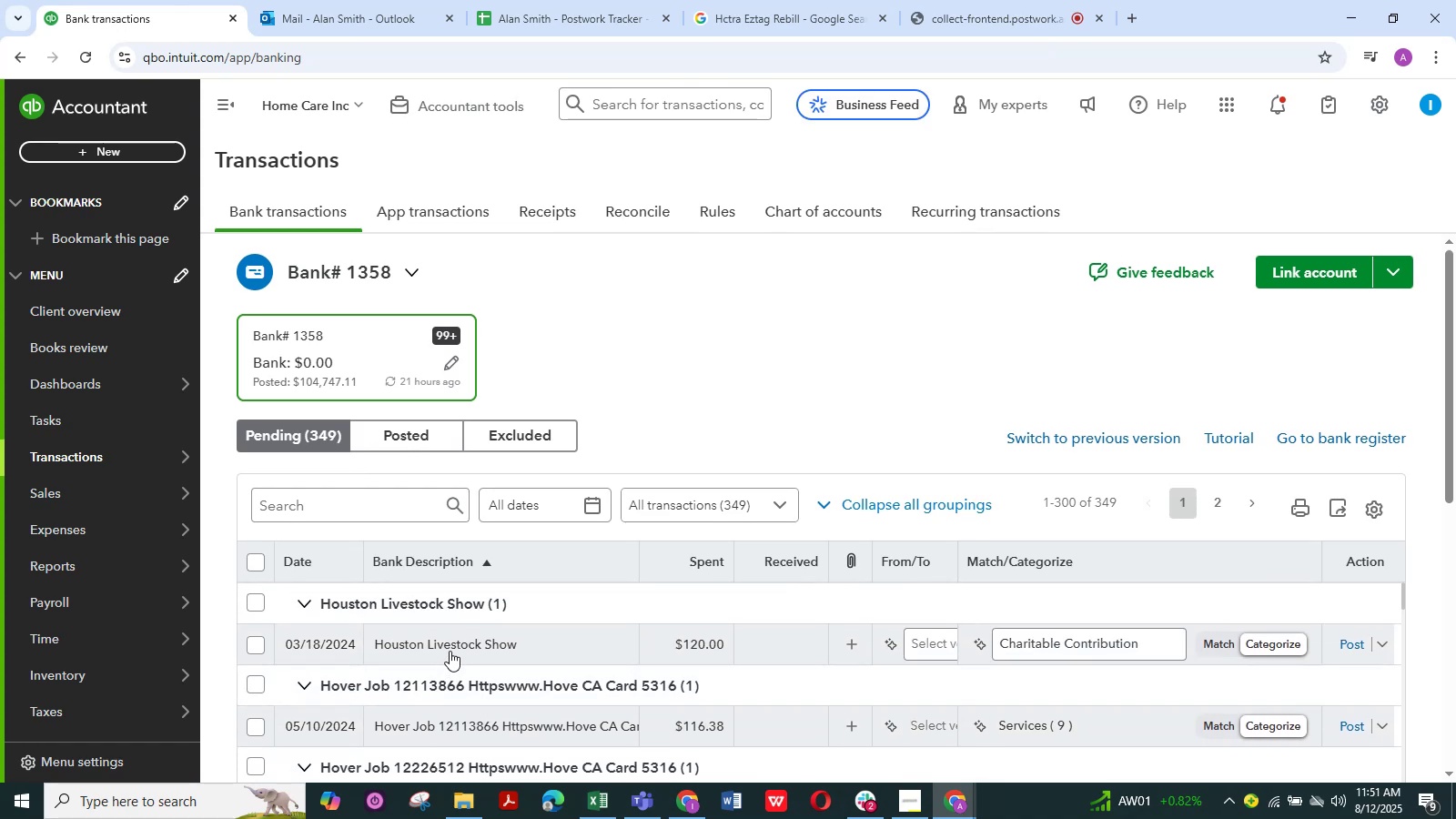 
left_click([450, 651])
 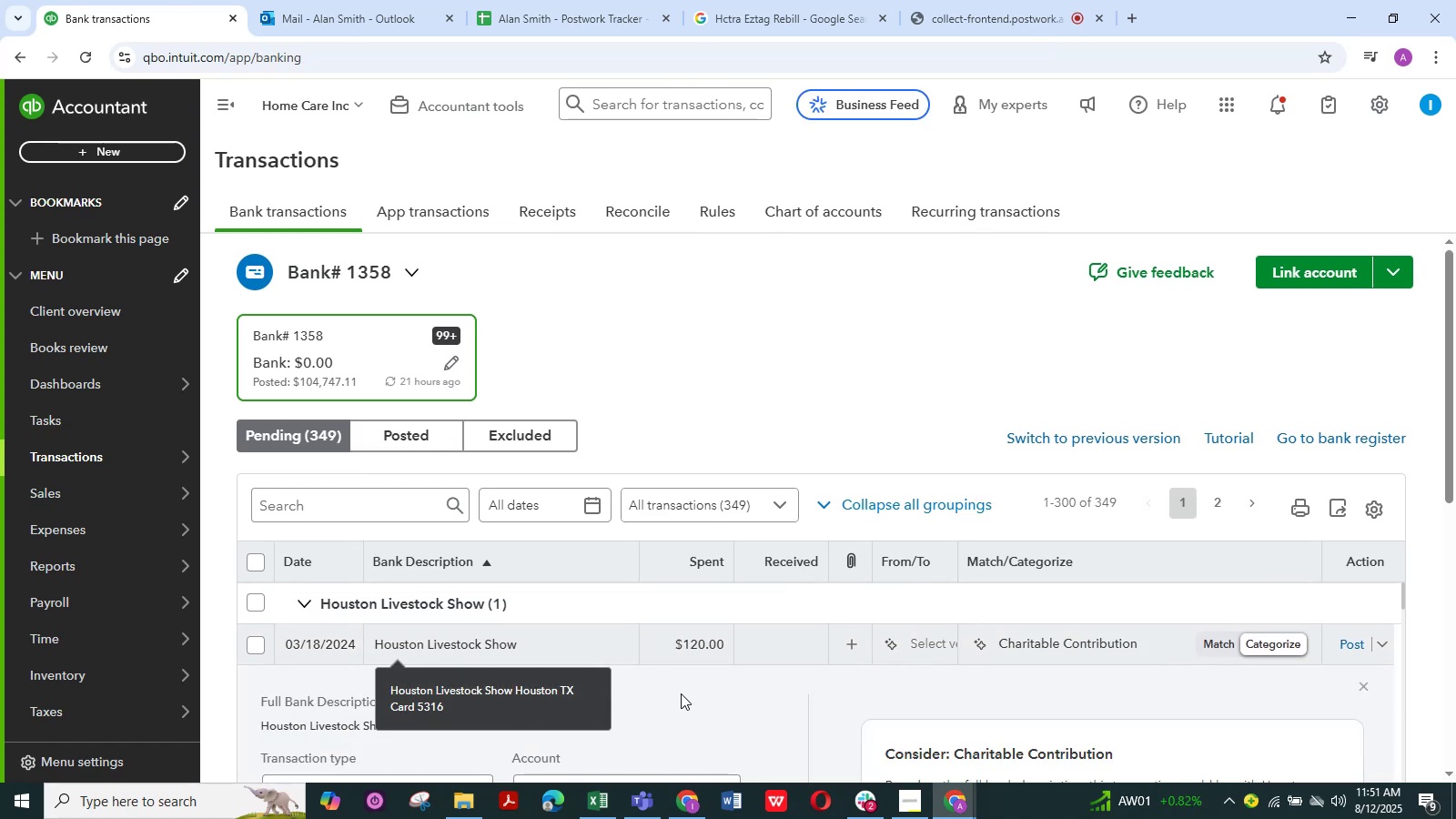 
scroll: coordinate [477, 755], scroll_direction: down, amount: 2.0
 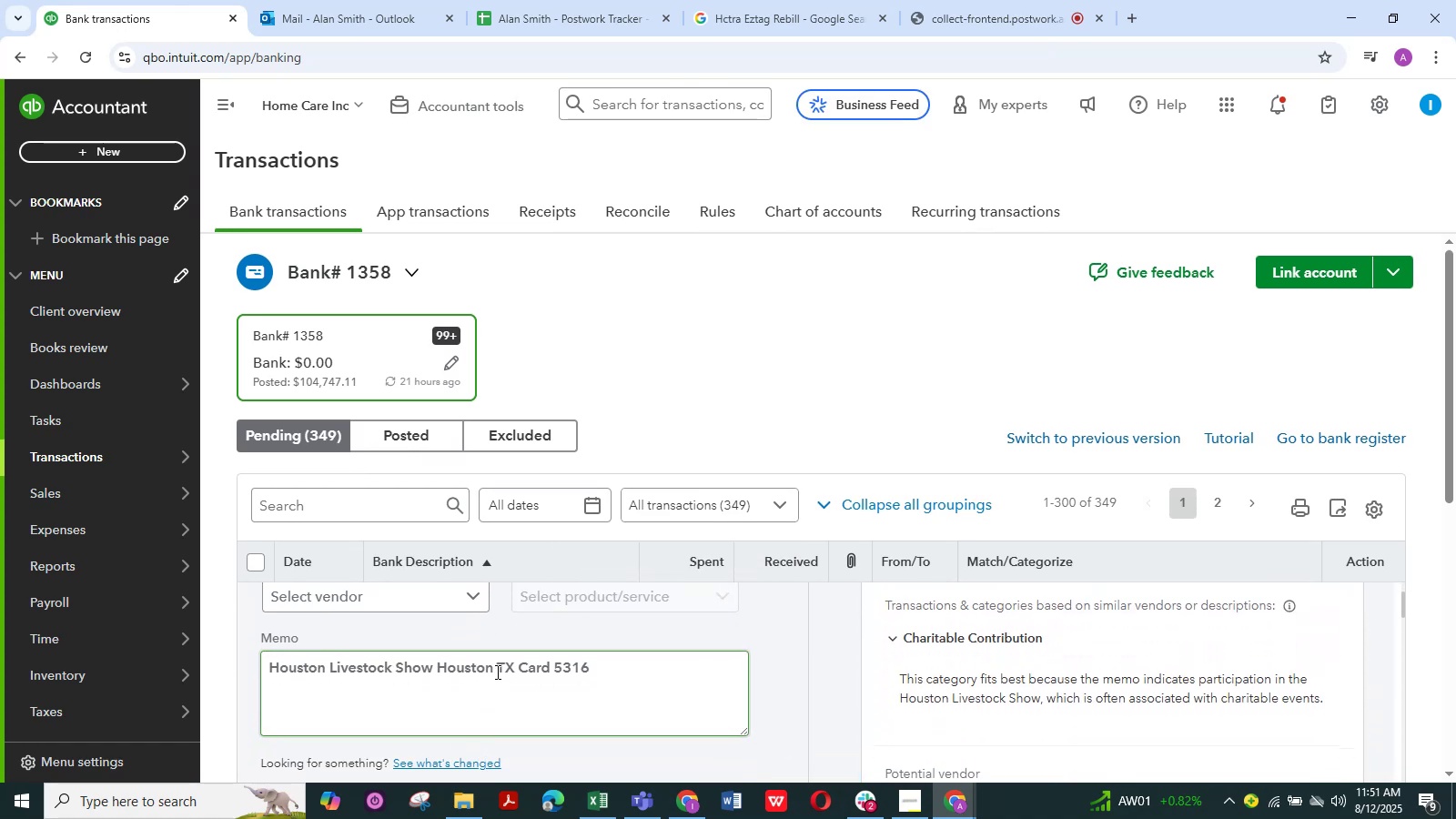 
left_click_drag(start_coordinate=[496, 672], to_coordinate=[215, 686])
 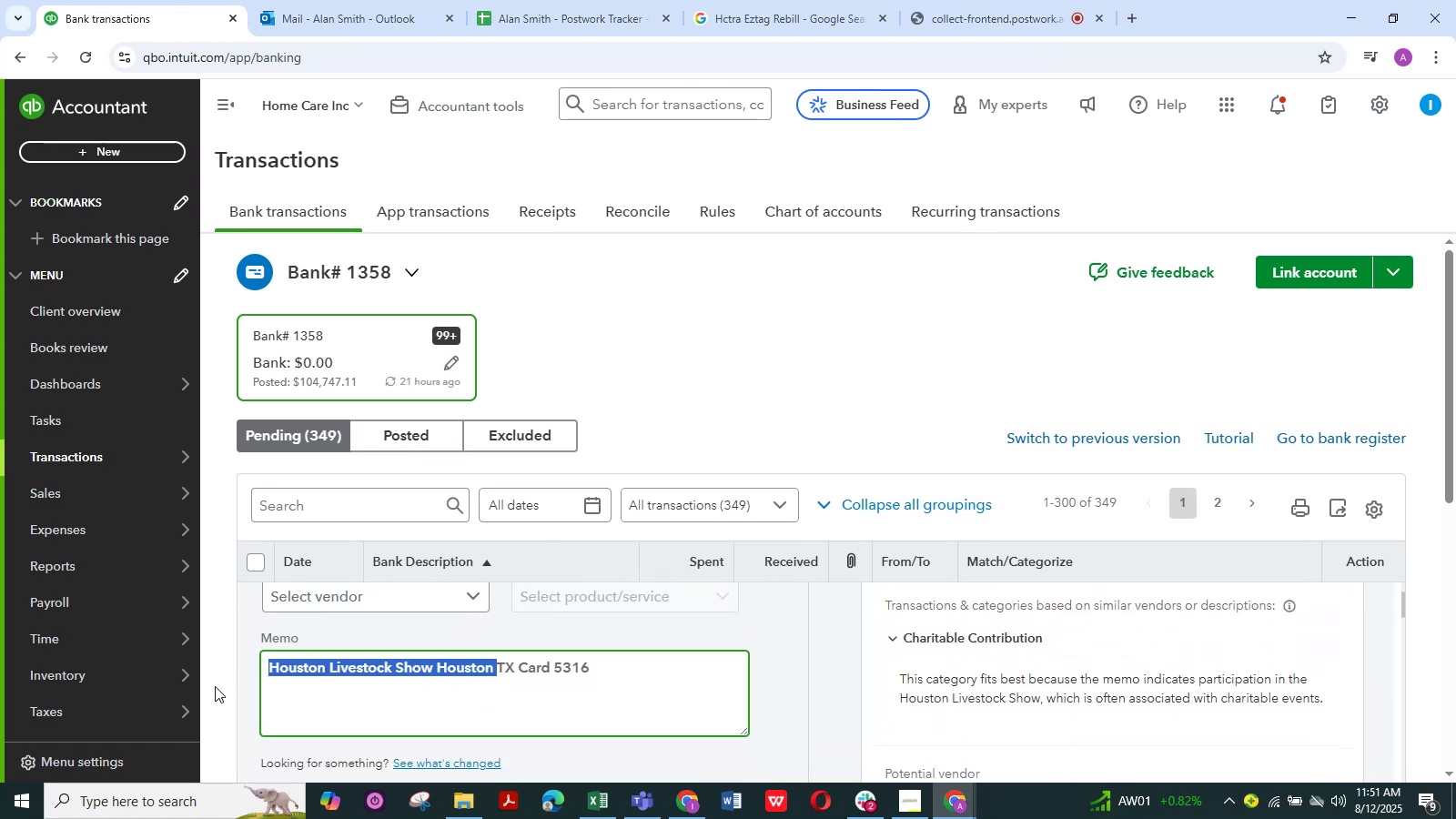 
key(Control+C)
 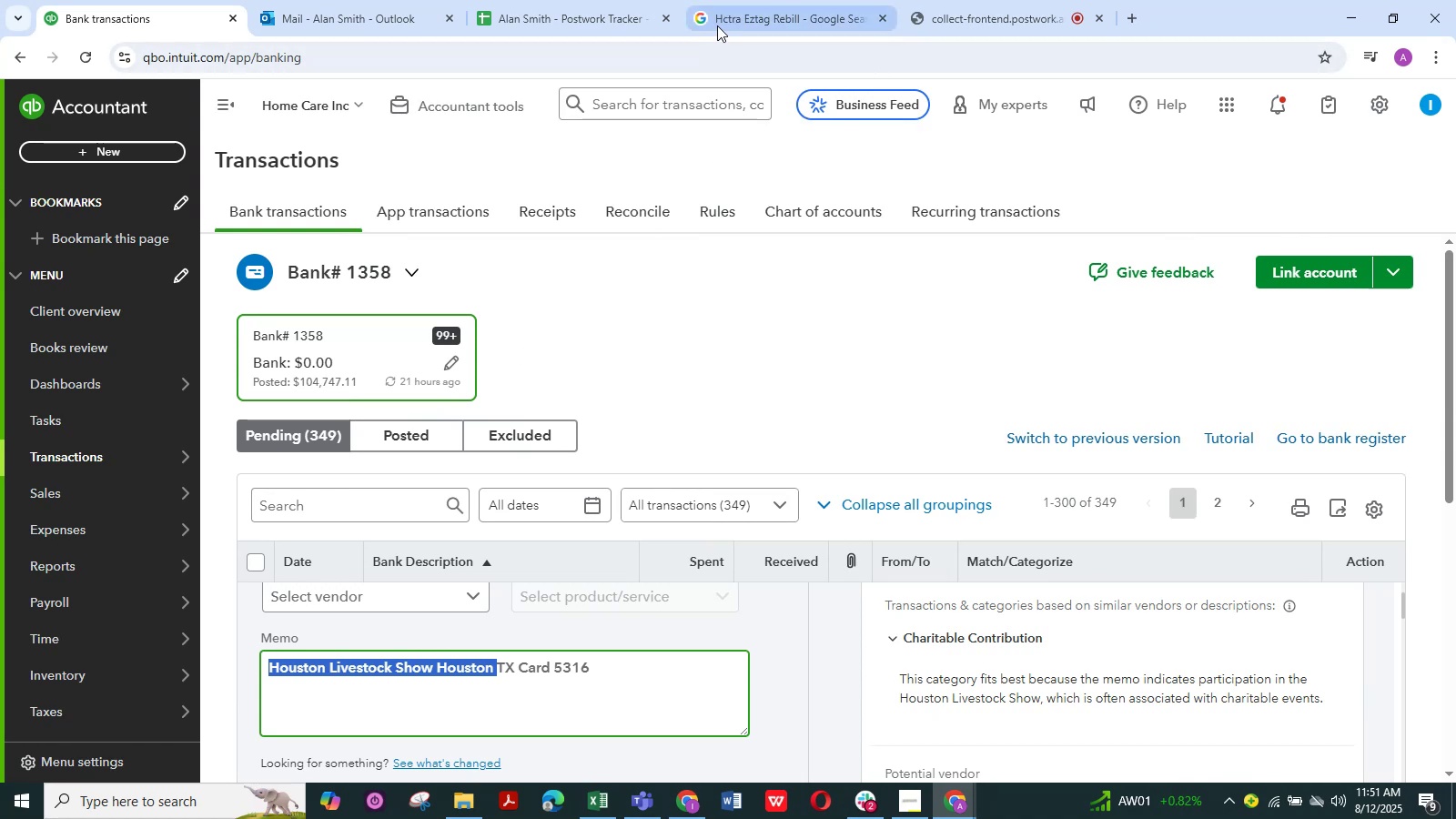 
left_click([745, 11])
 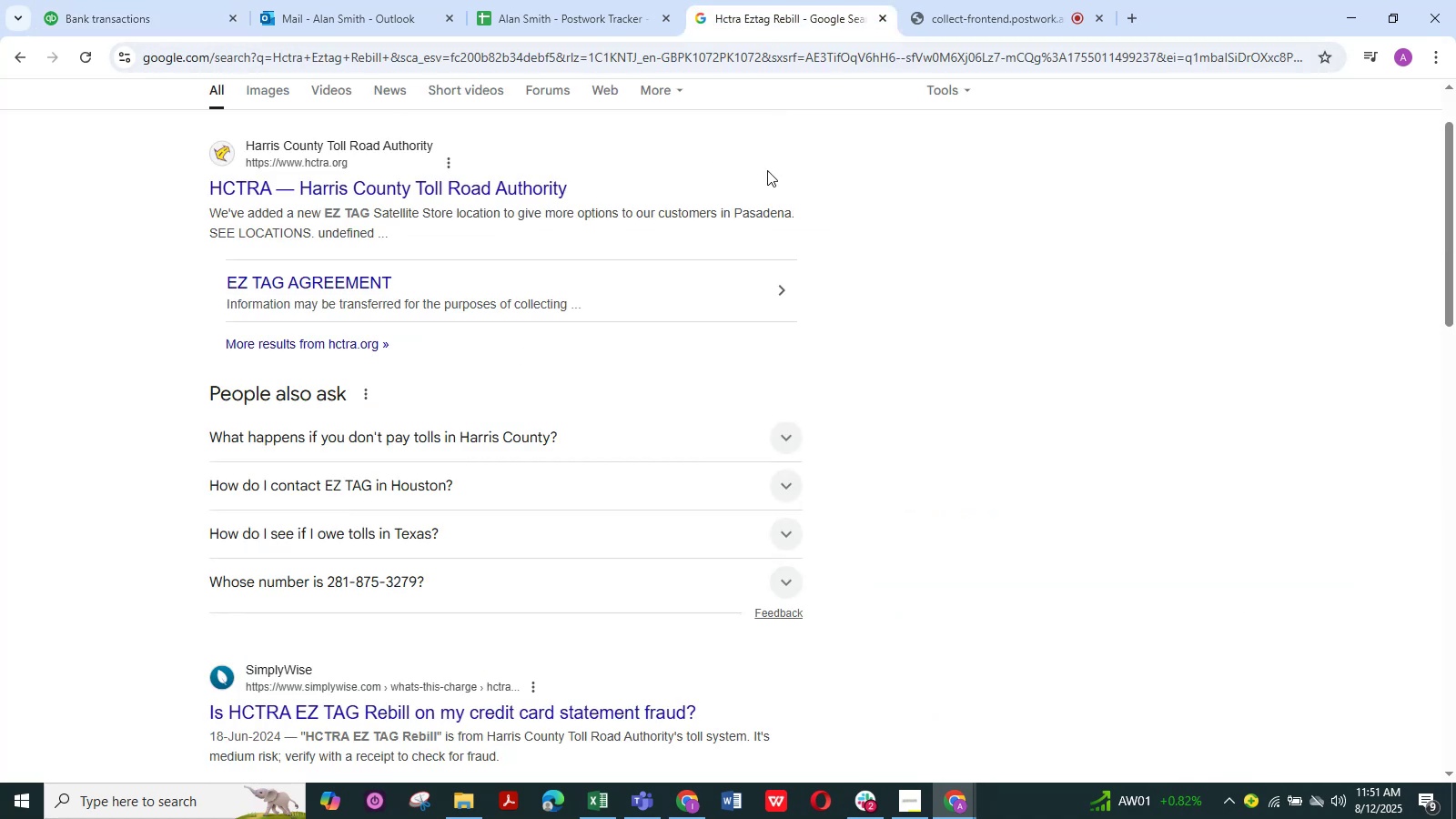 
scroll: coordinate [743, 230], scroll_direction: up, amount: 5.0
 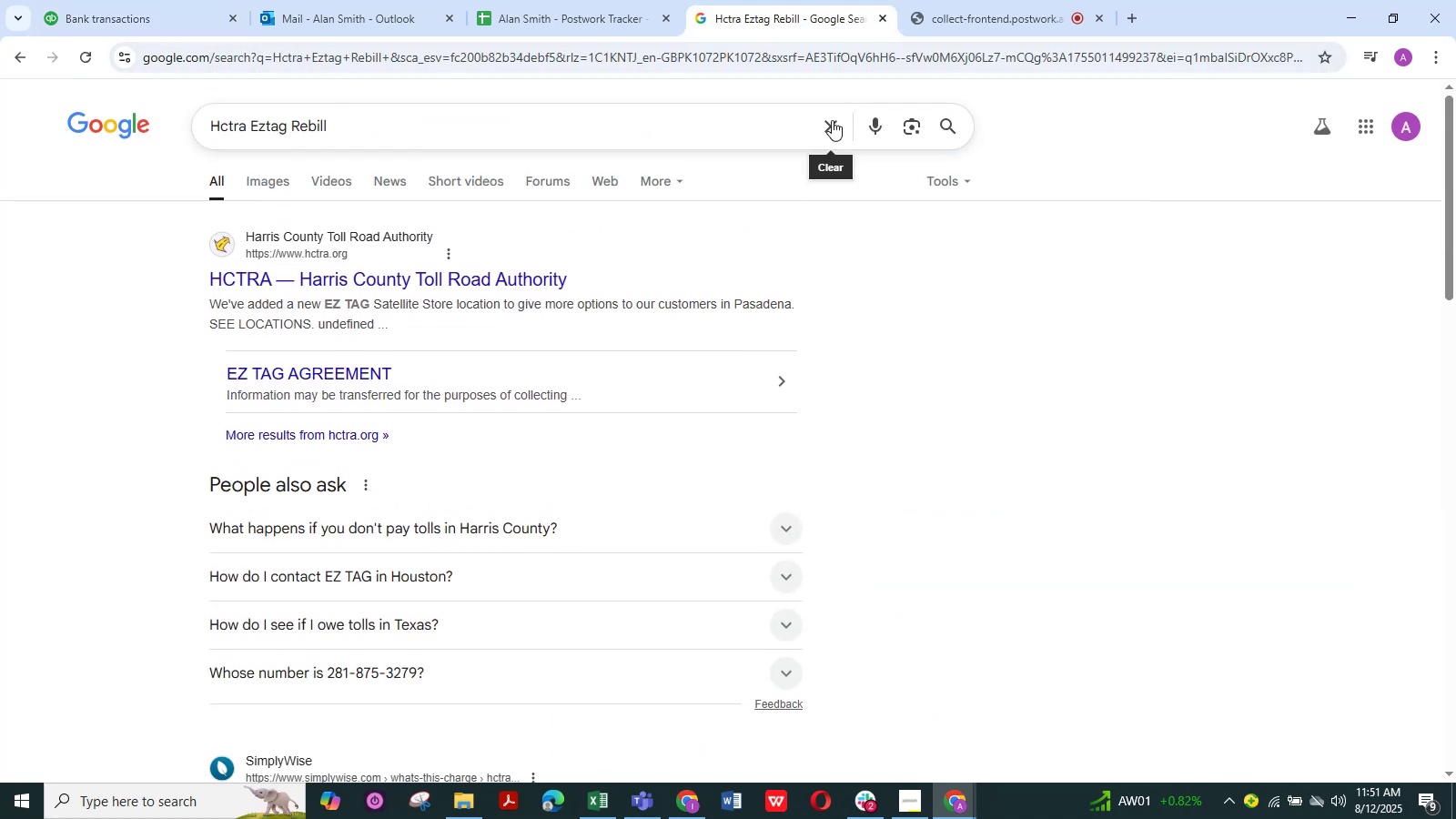 
double_click([761, 130])
 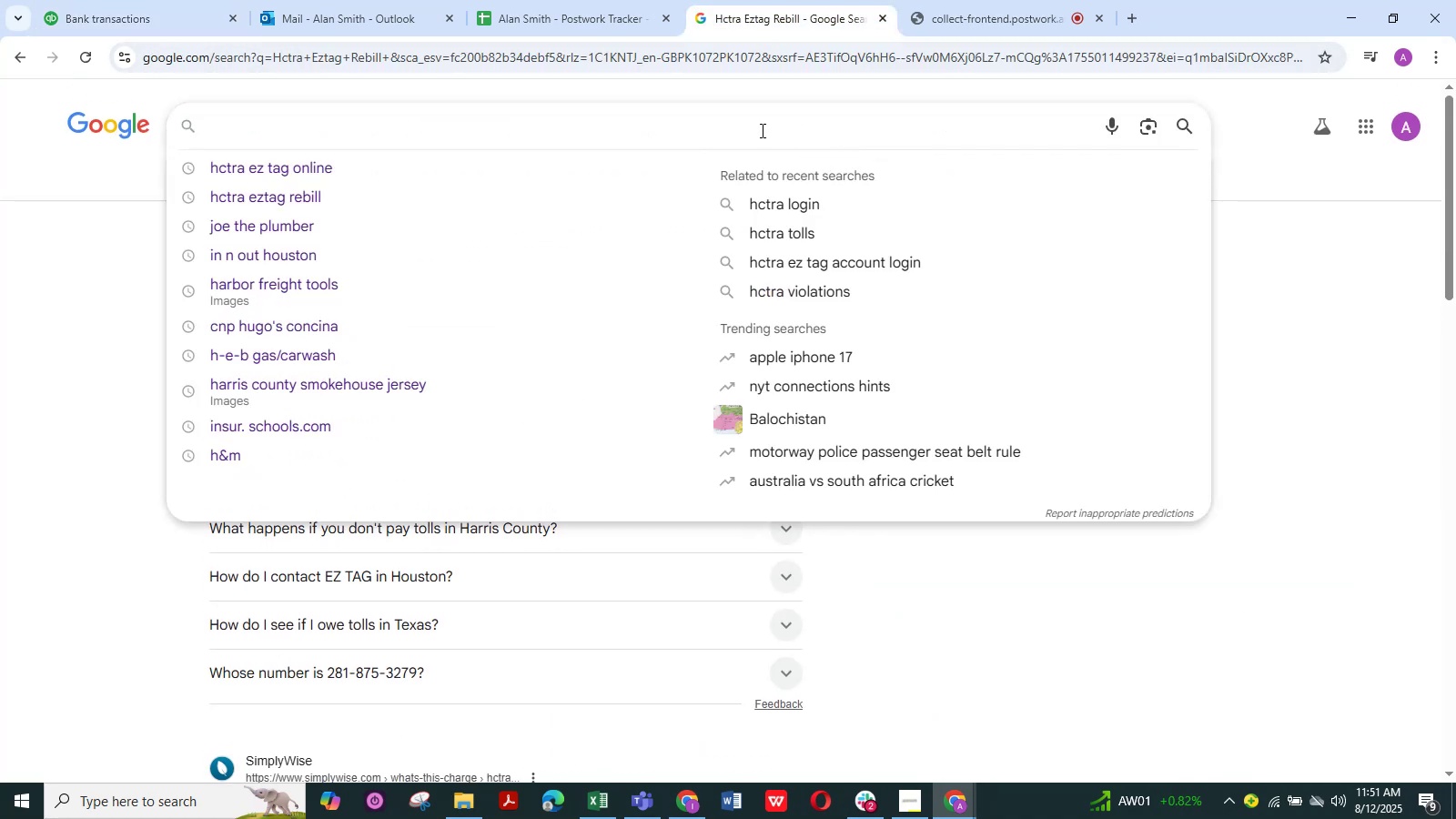 
key(Control+V)
 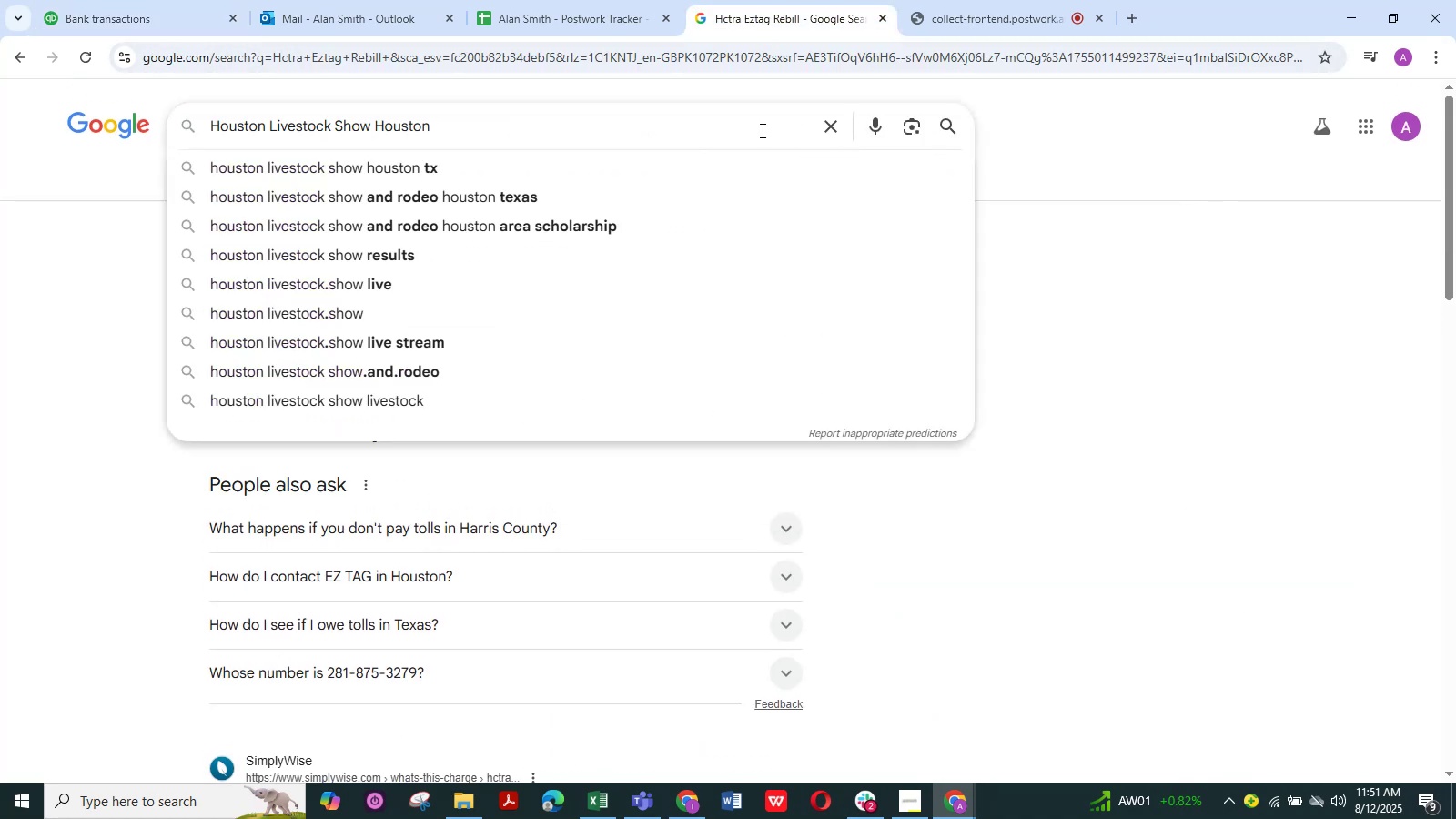 
key(NumpadEnter)
 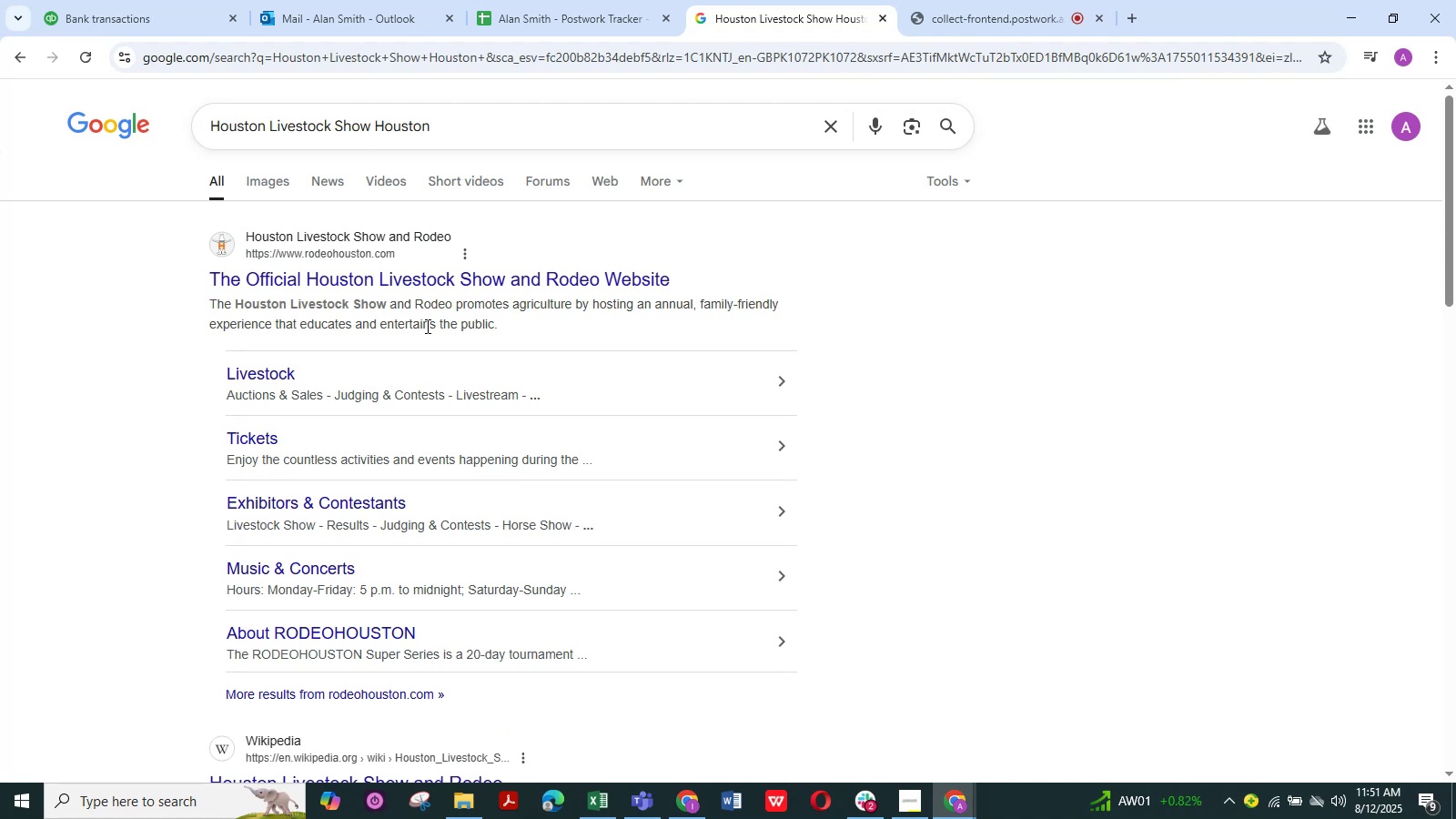 
wait(5.99)
 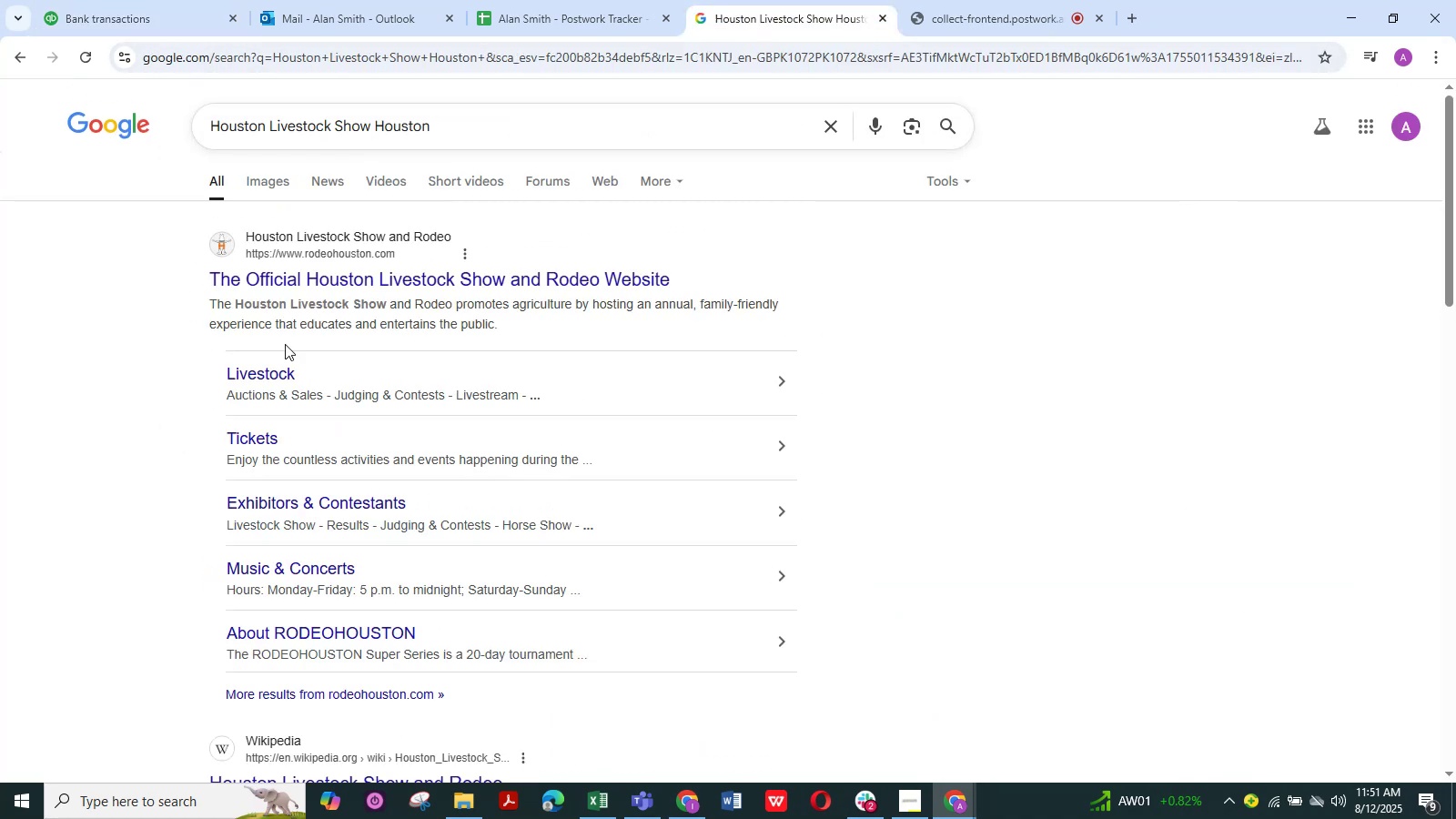 
scroll: coordinate [426, 326], scroll_direction: up, amount: 1.0
 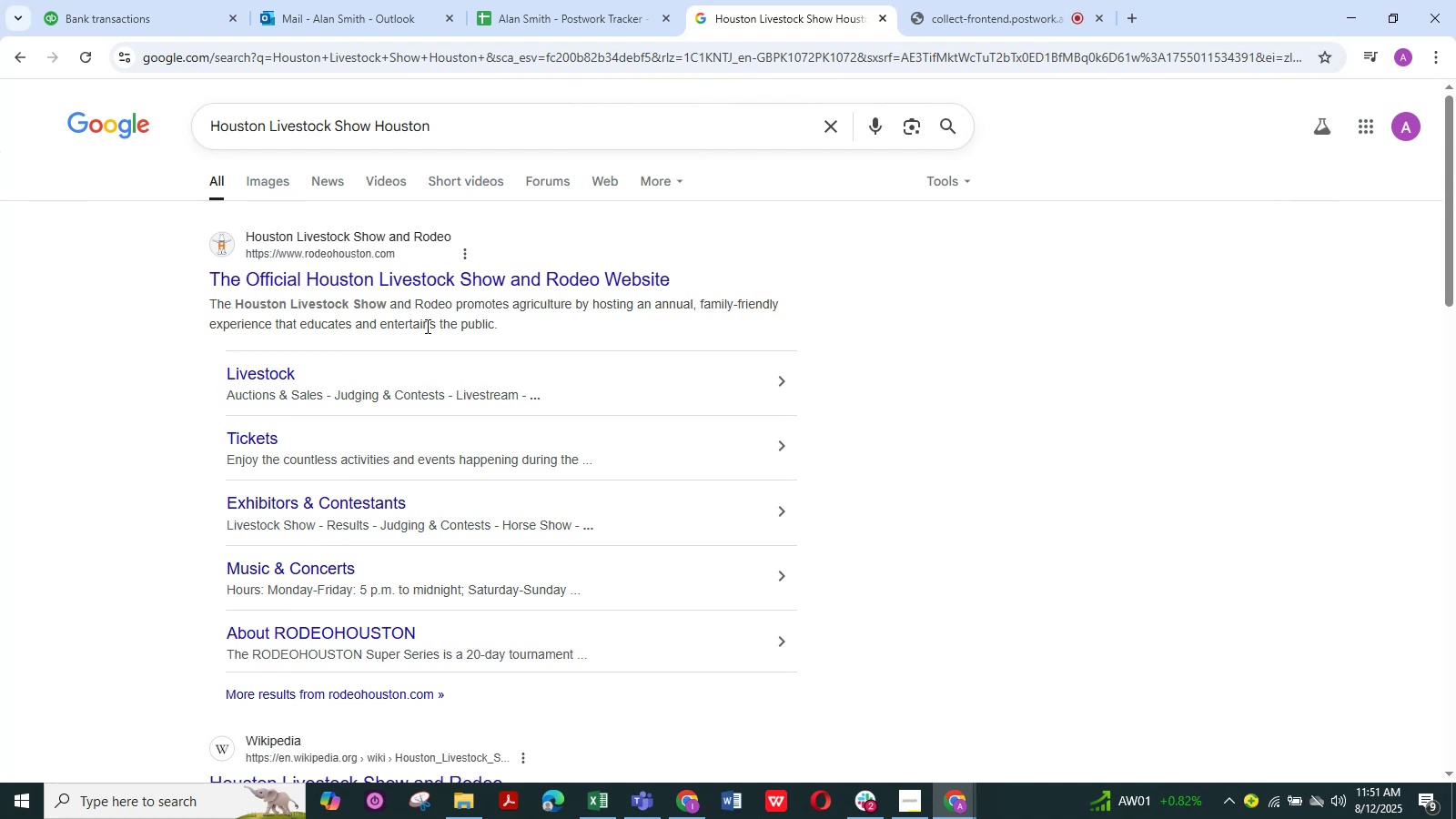 
wait(14.94)
 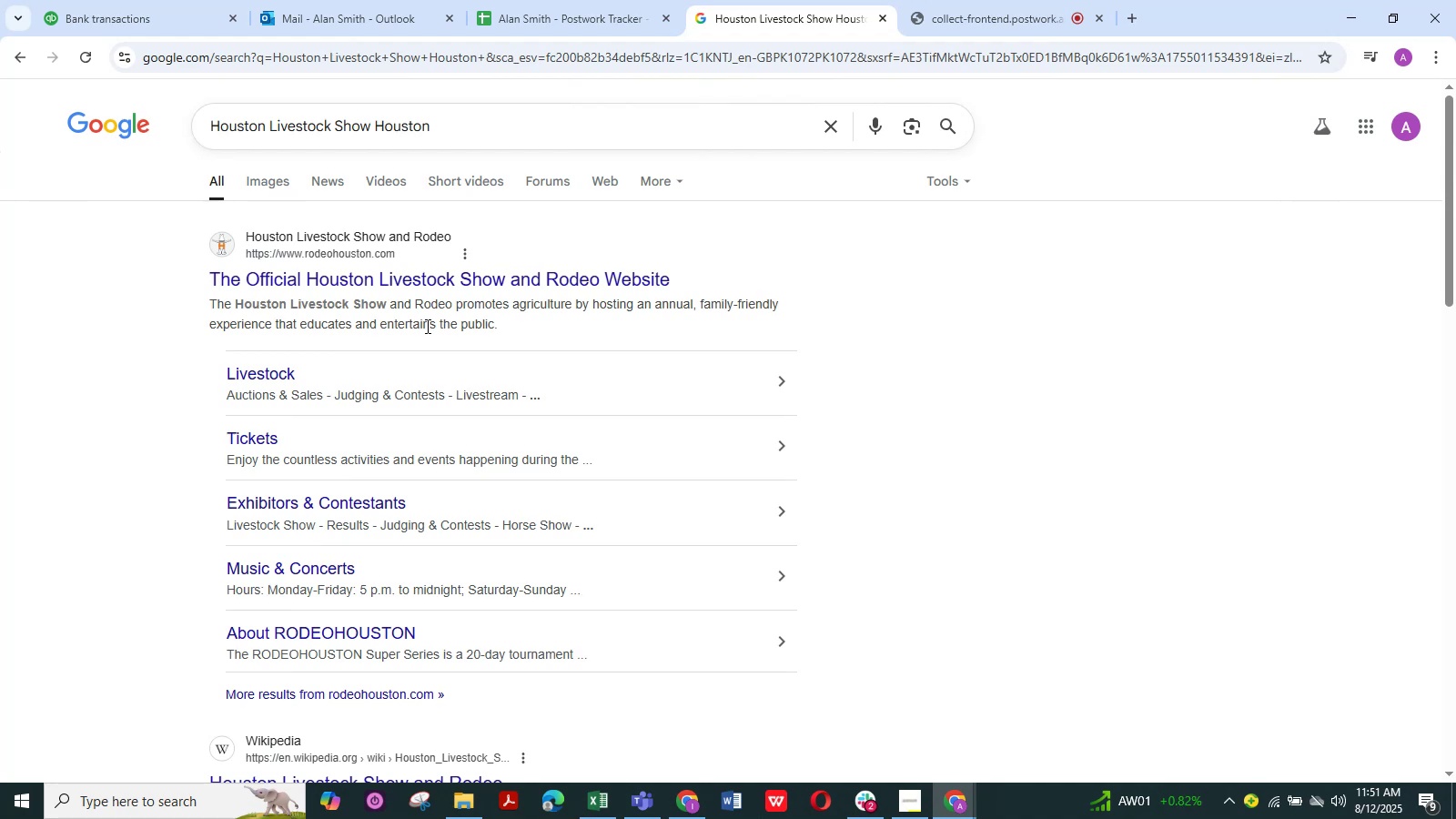 
left_click([134, 5])
 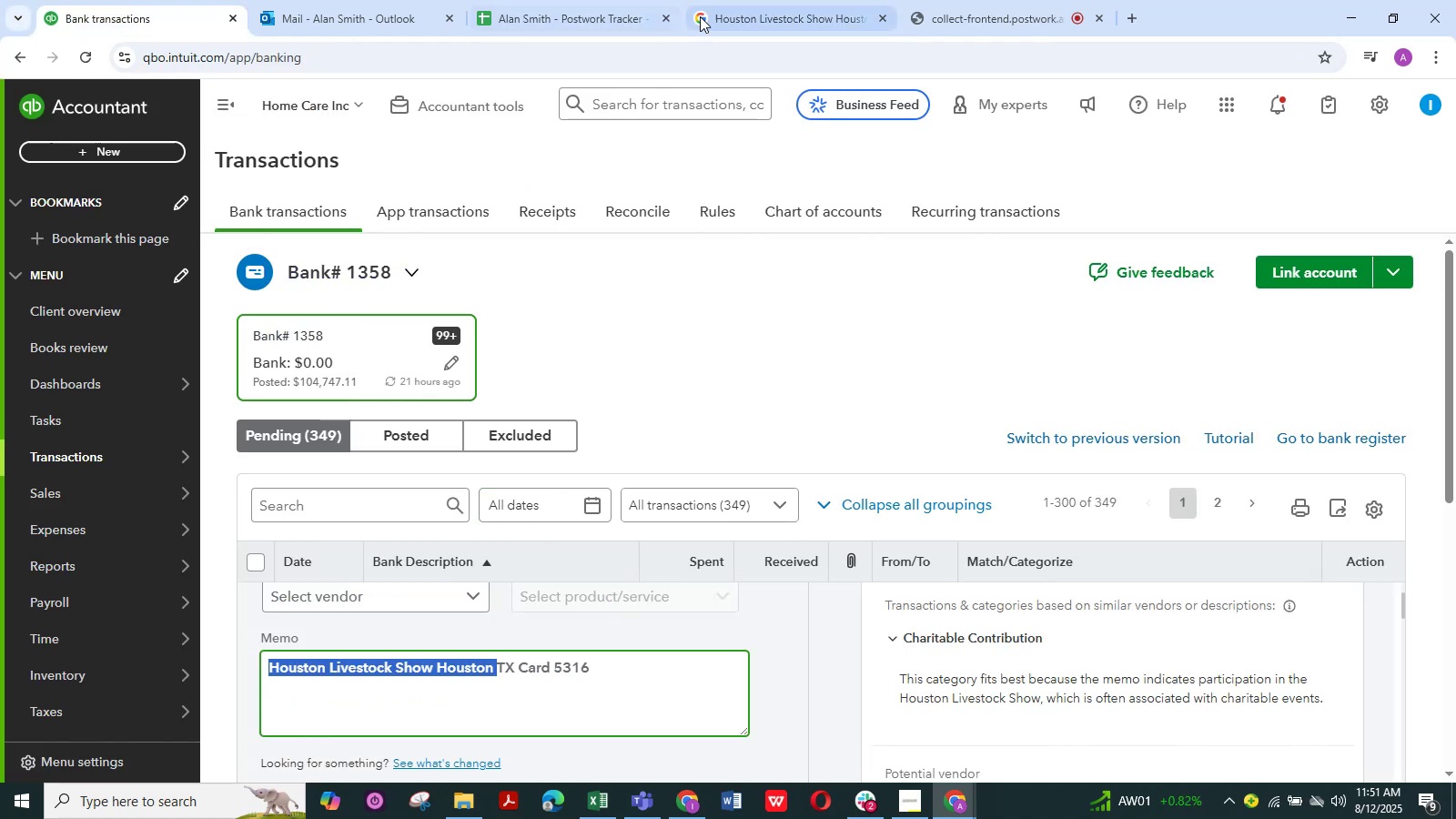 
left_click([761, 9])
 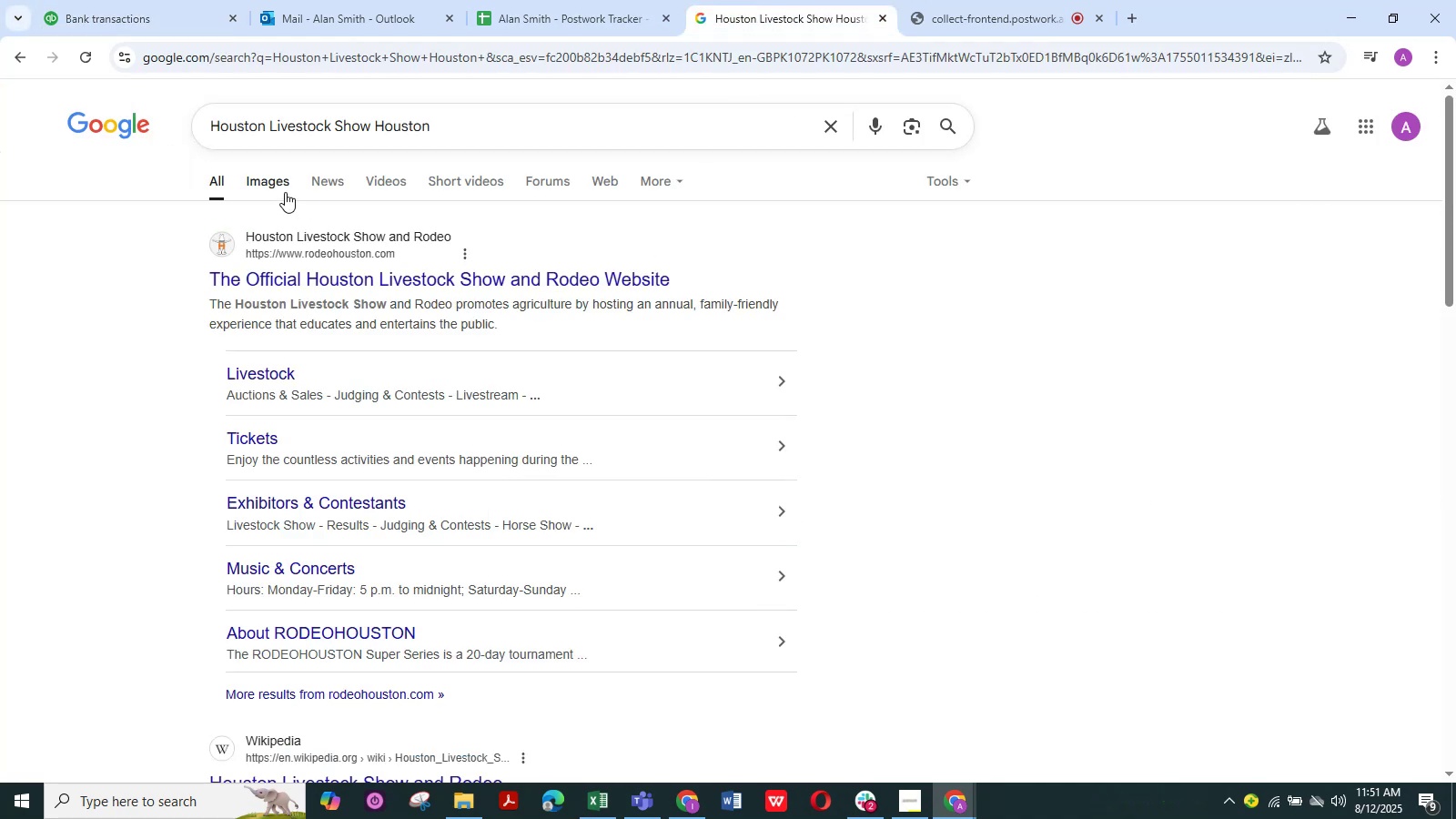 
left_click([283, 189])
 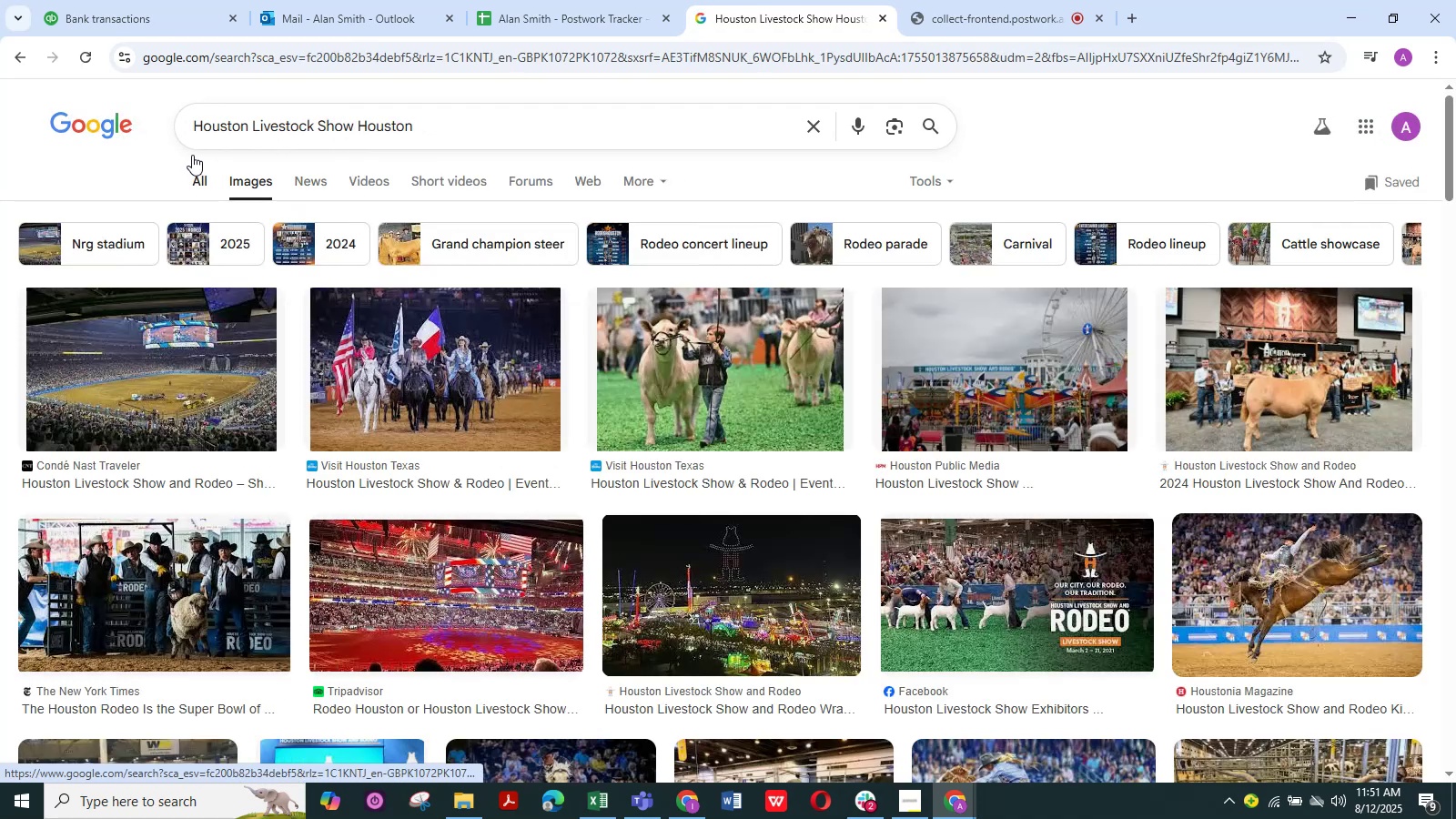 
left_click([199, 185])
 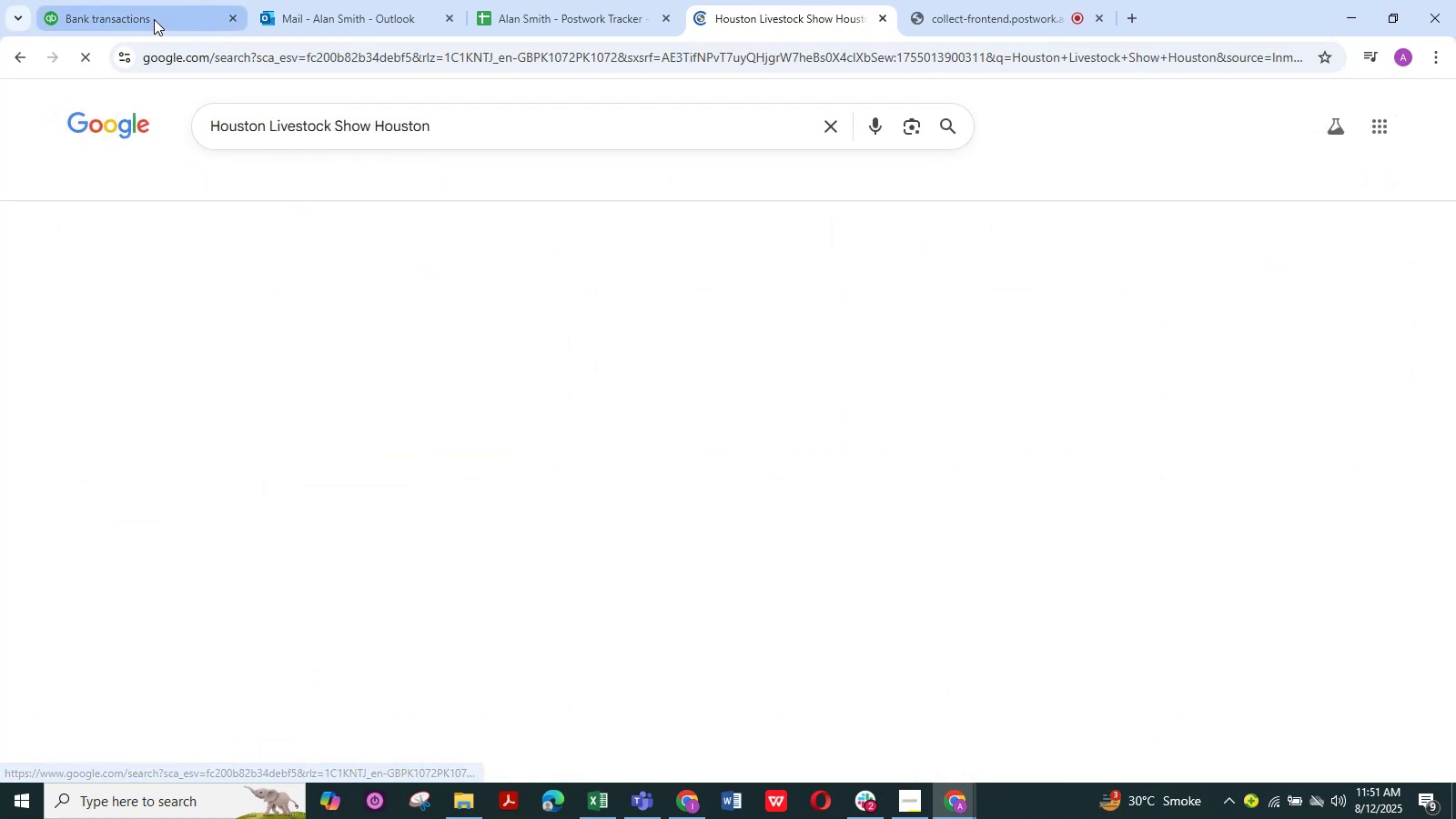 
left_click([154, 19])
 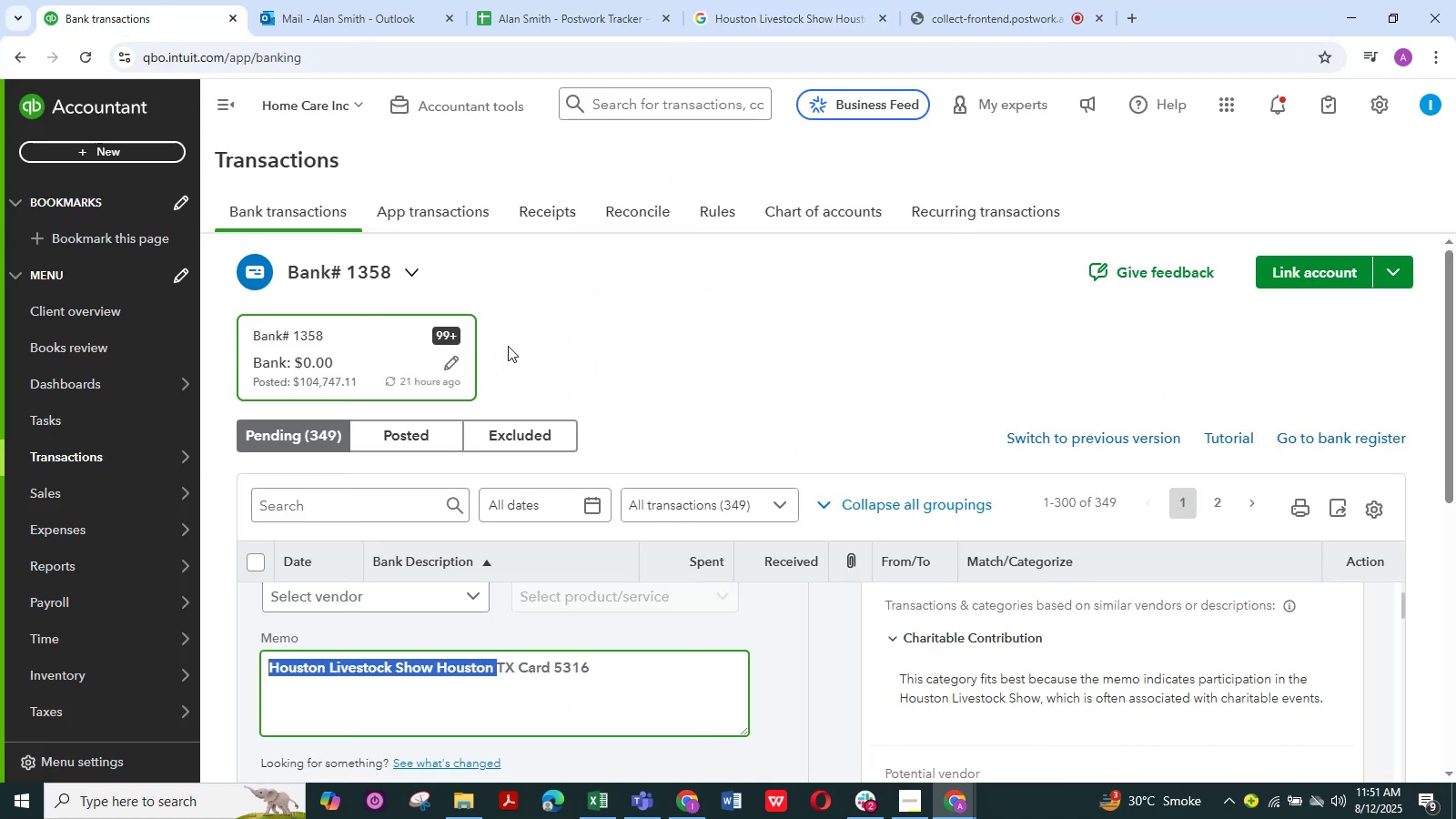 
scroll: coordinate [319, 248], scroll_direction: up, amount: 8.0
 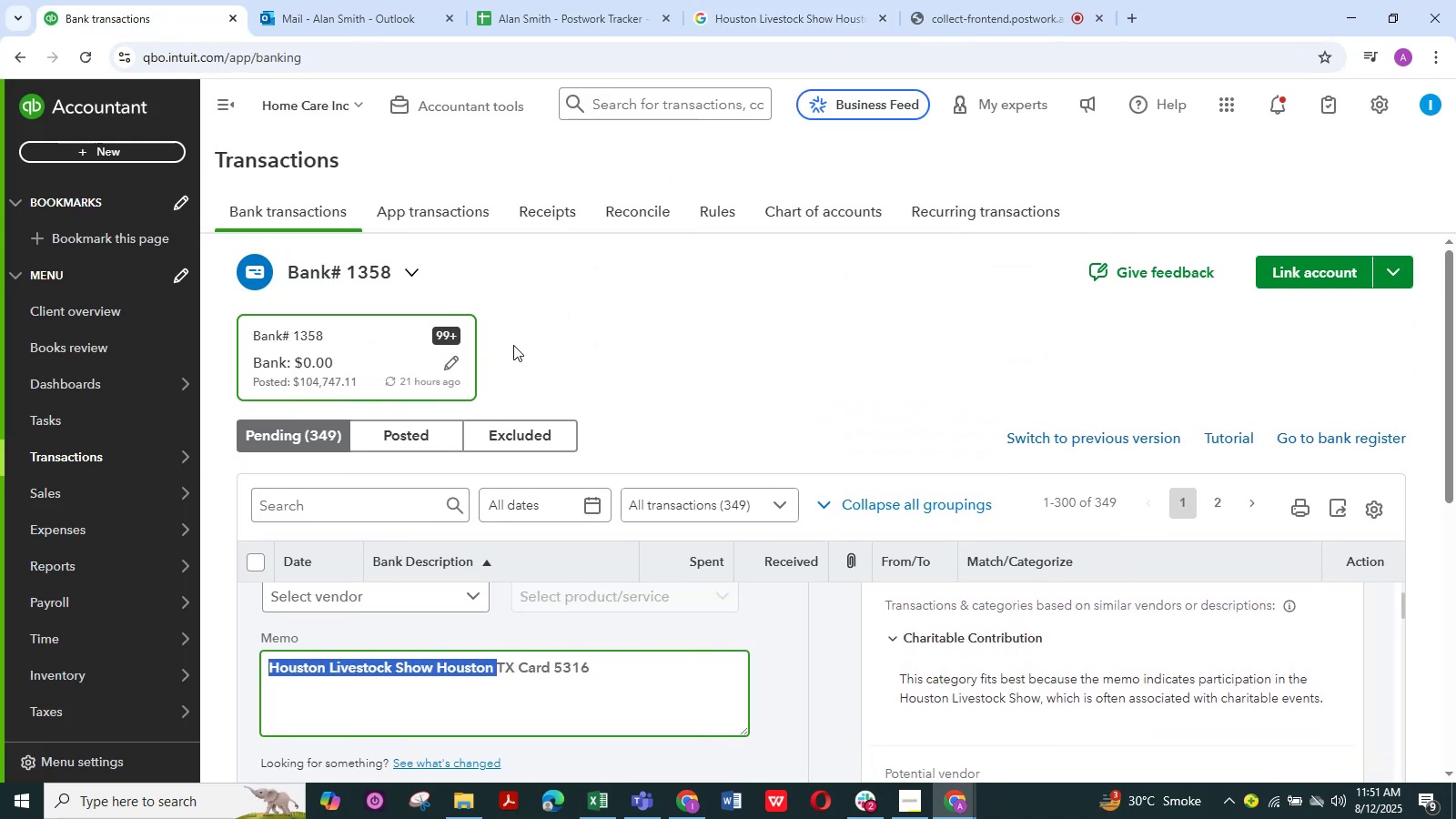 
scroll: coordinate [642, 390], scroll_direction: down, amount: 4.0
 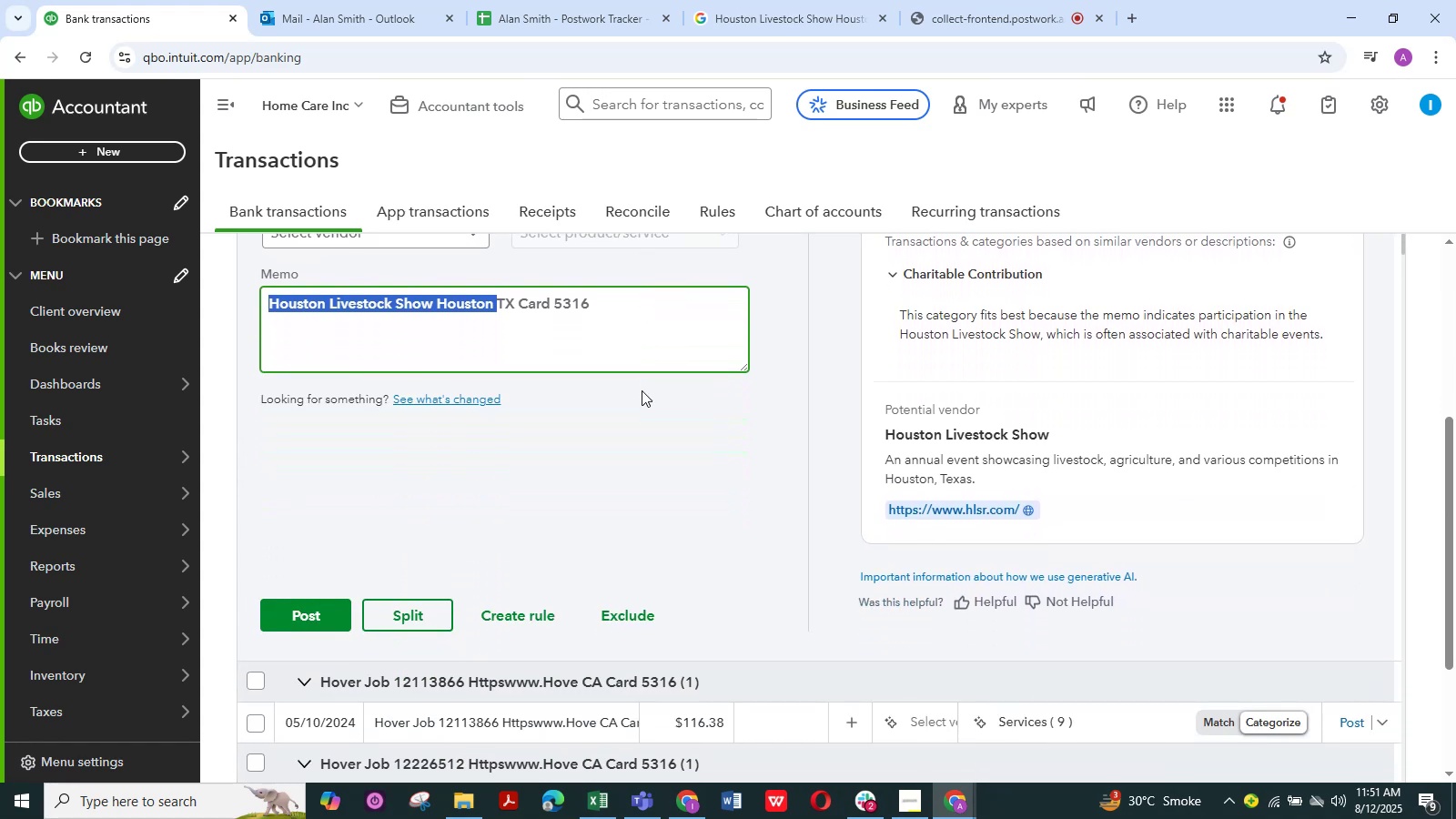 
wait(11.26)
 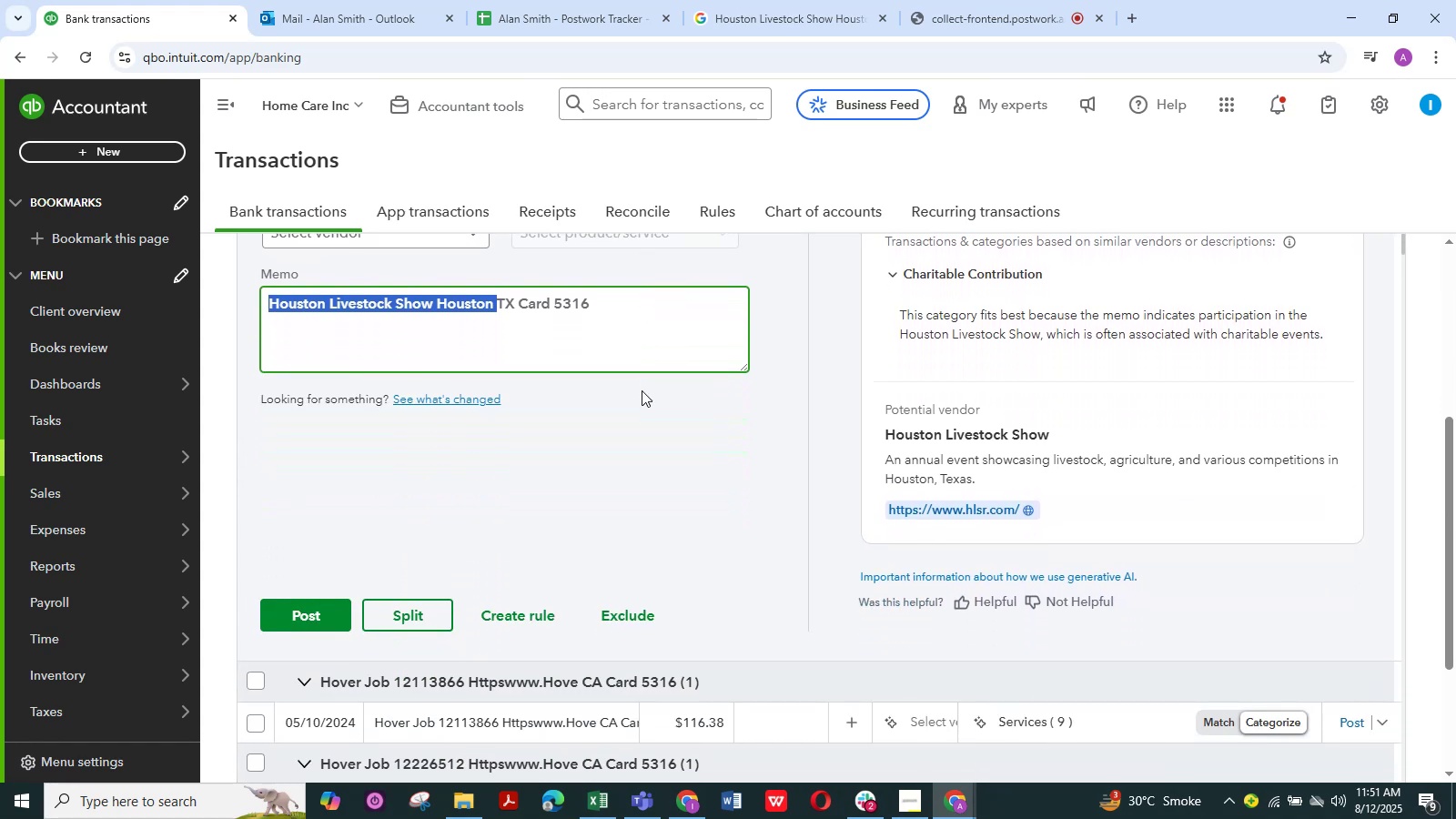 
left_click([784, 0])
 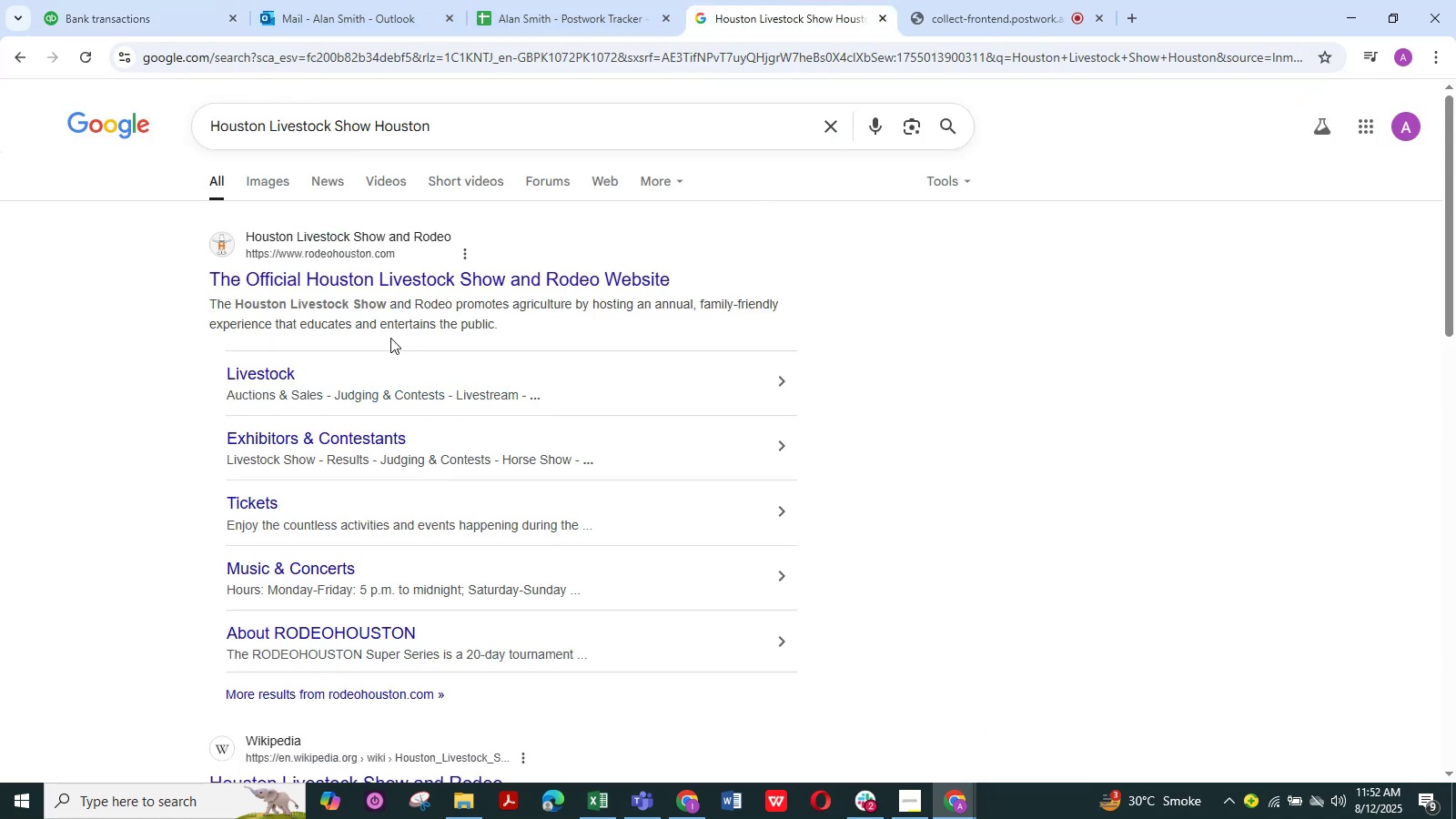 
left_click_drag(start_coordinate=[204, 301], to_coordinate=[623, 318])
 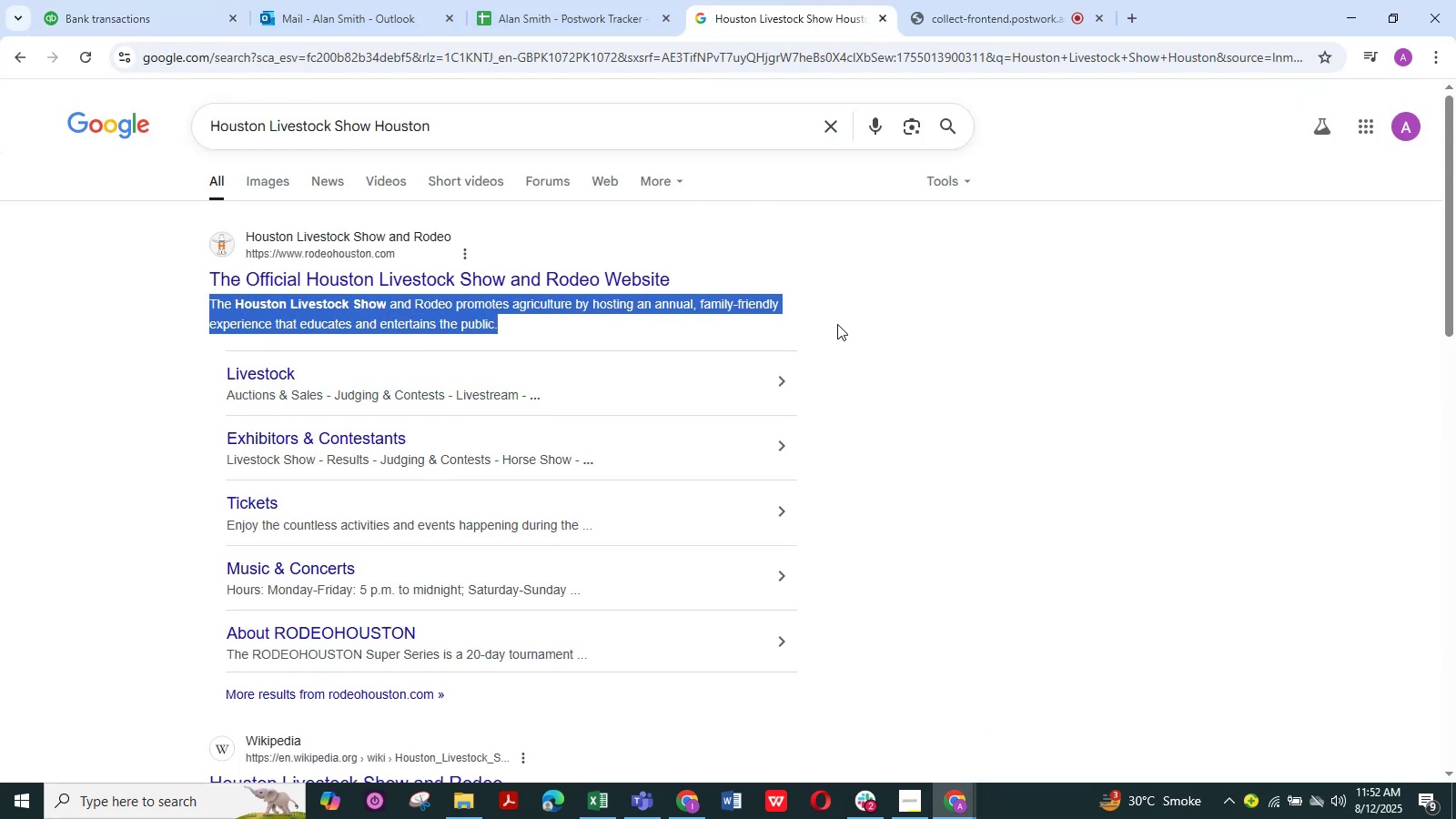 
left_click([837, 324])
 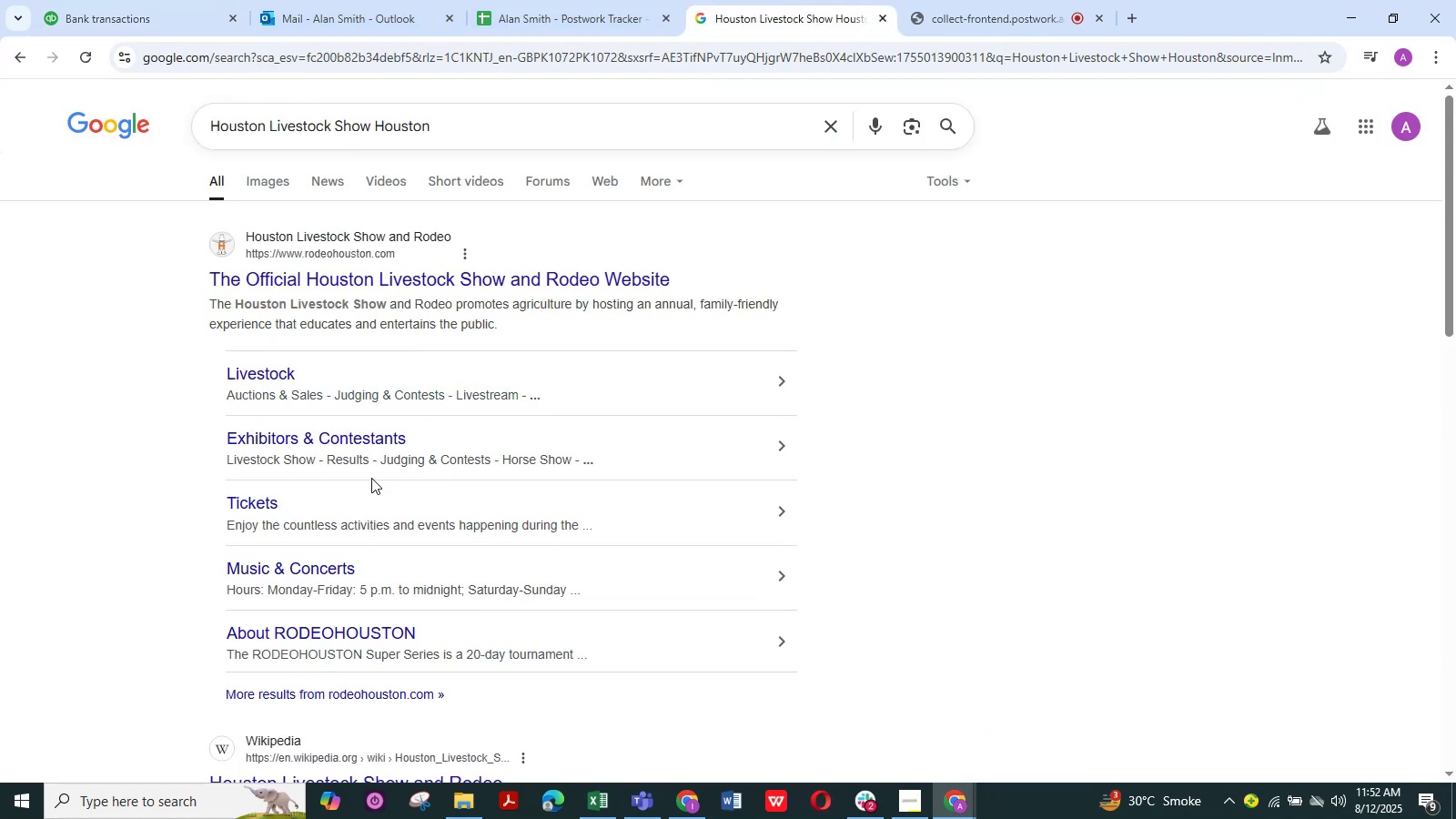 
left_click([277, 374])
 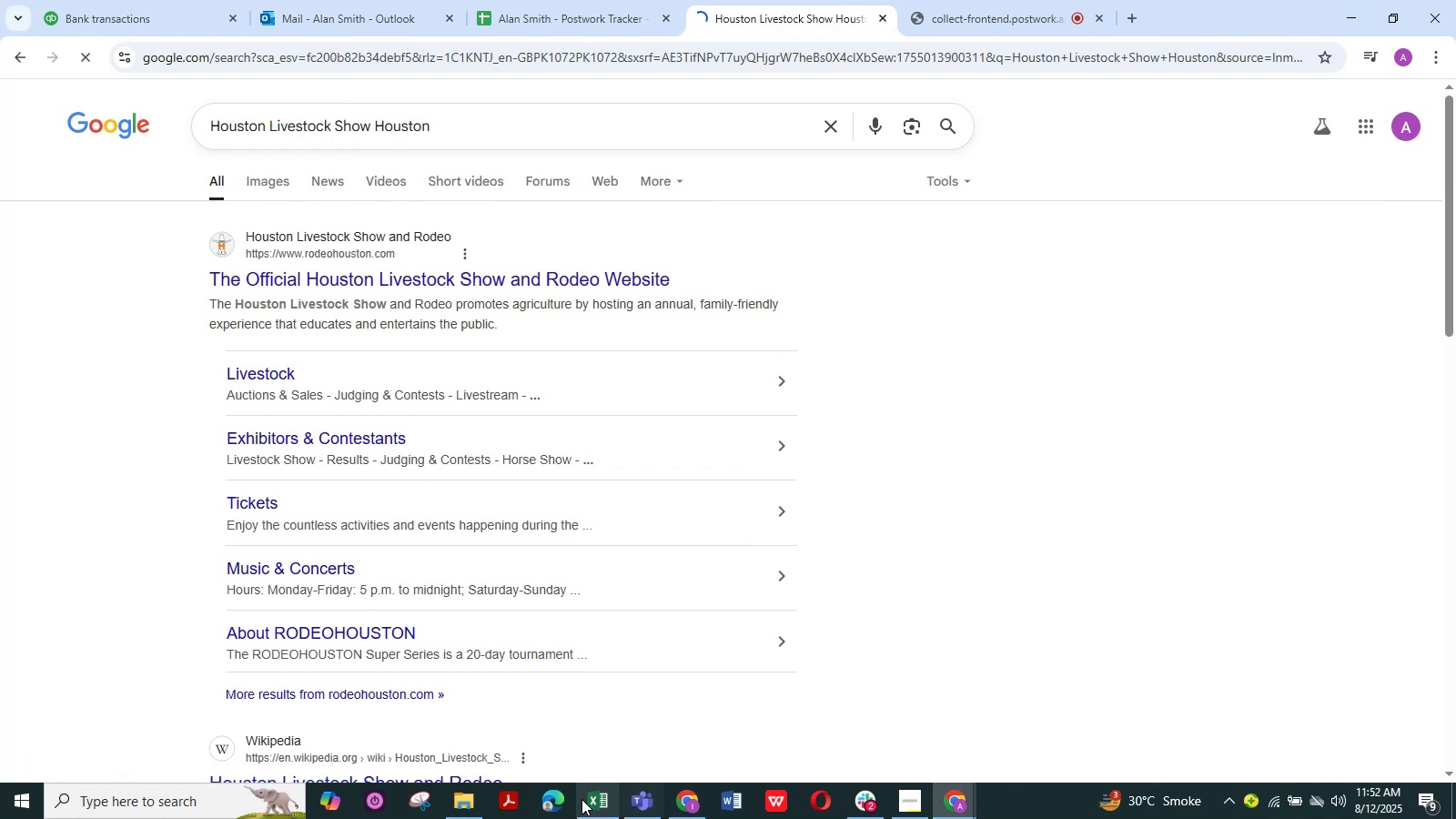 
left_click([581, 799])
 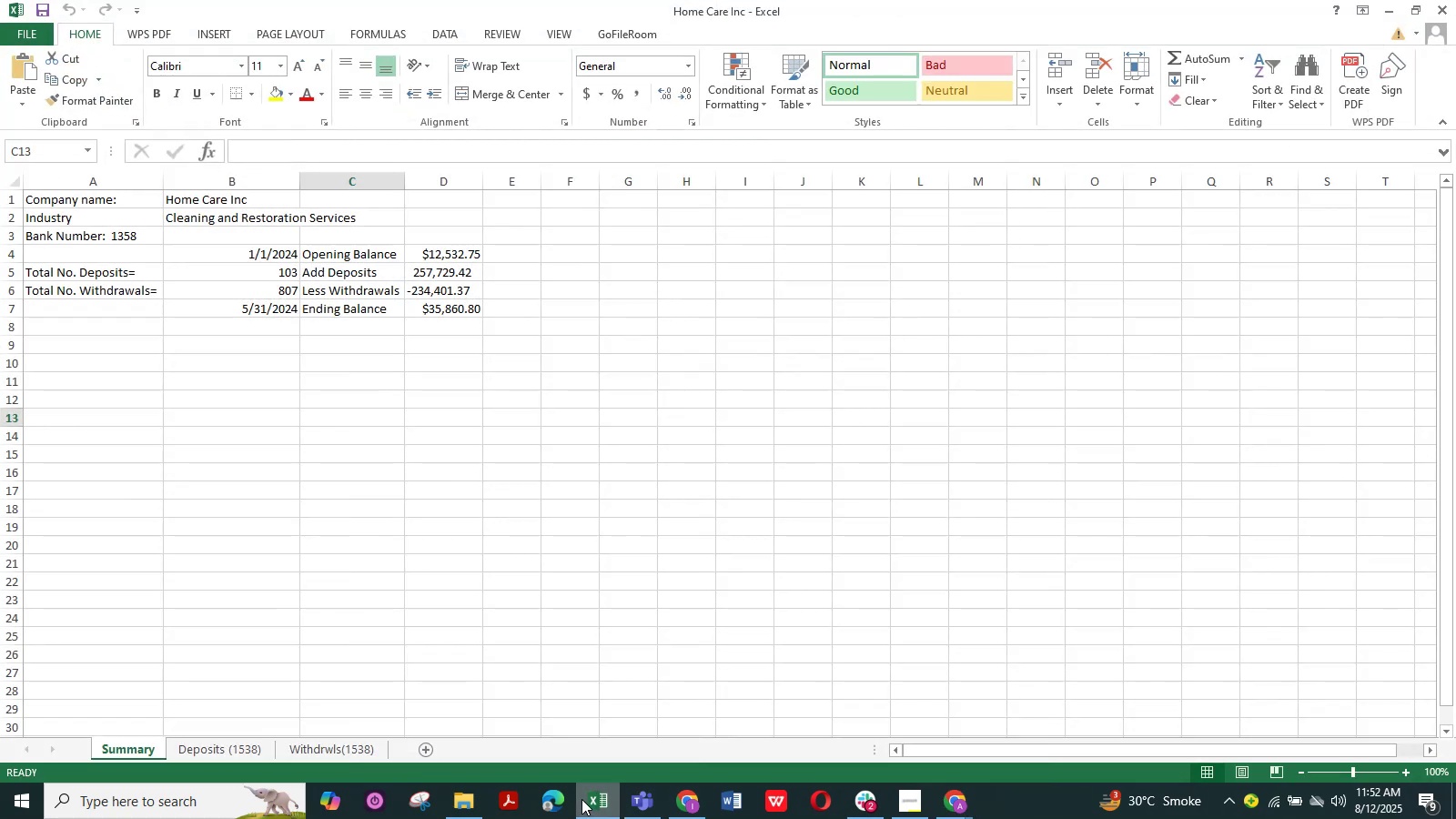 
left_click([581, 799])
 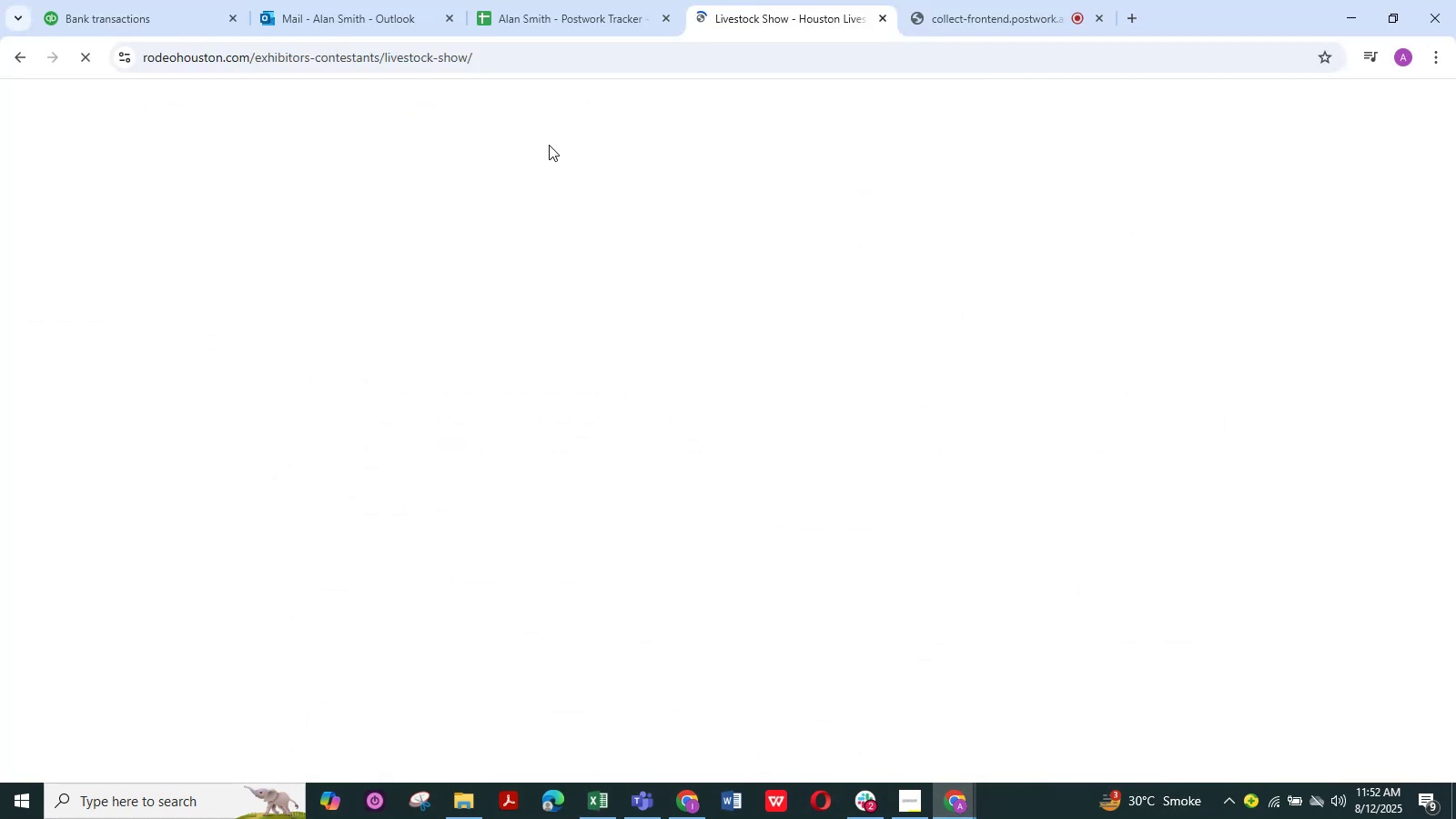 
left_click([574, 0])
 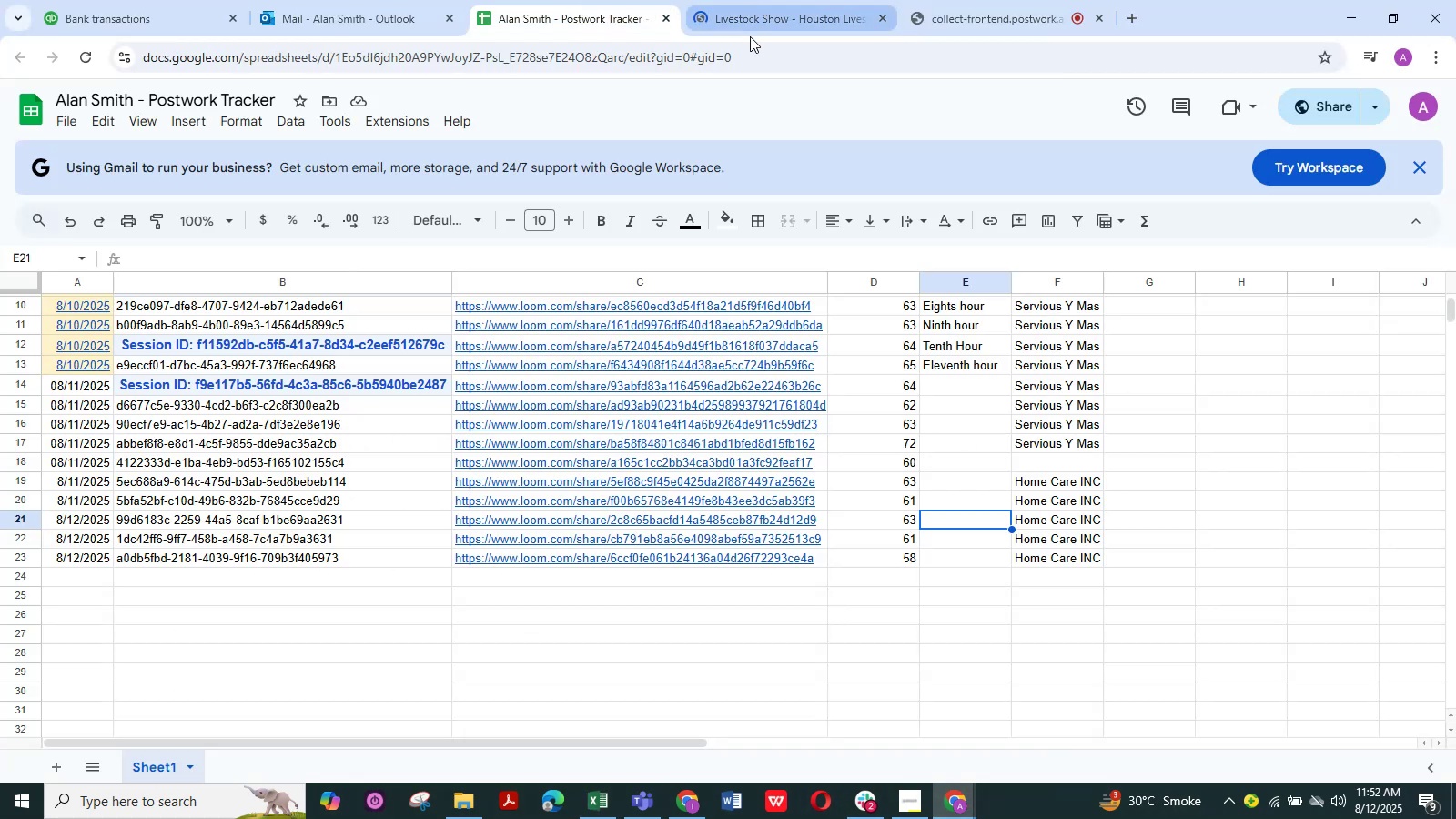 
left_click([753, 2])
 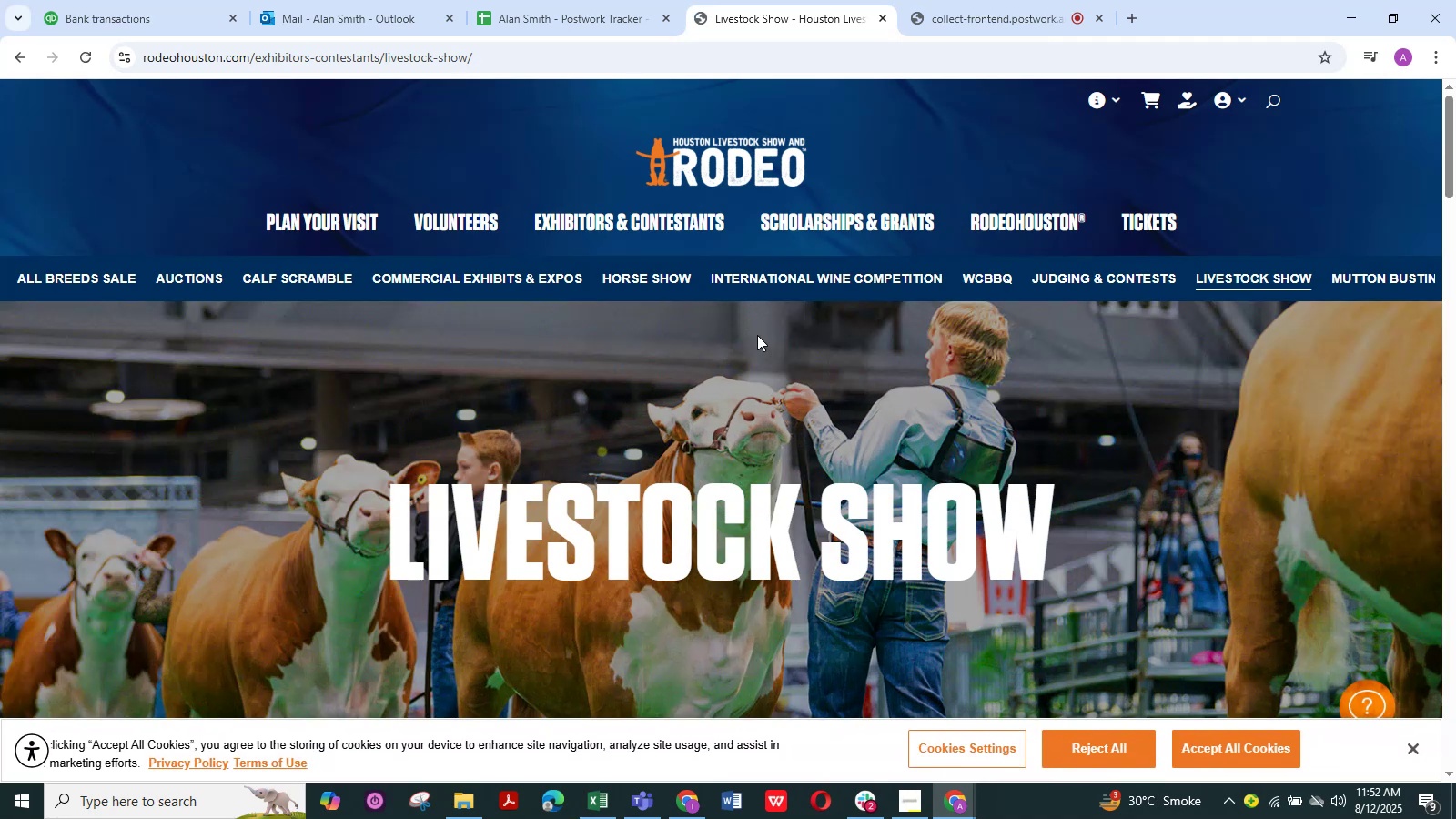 
wait(15.85)
 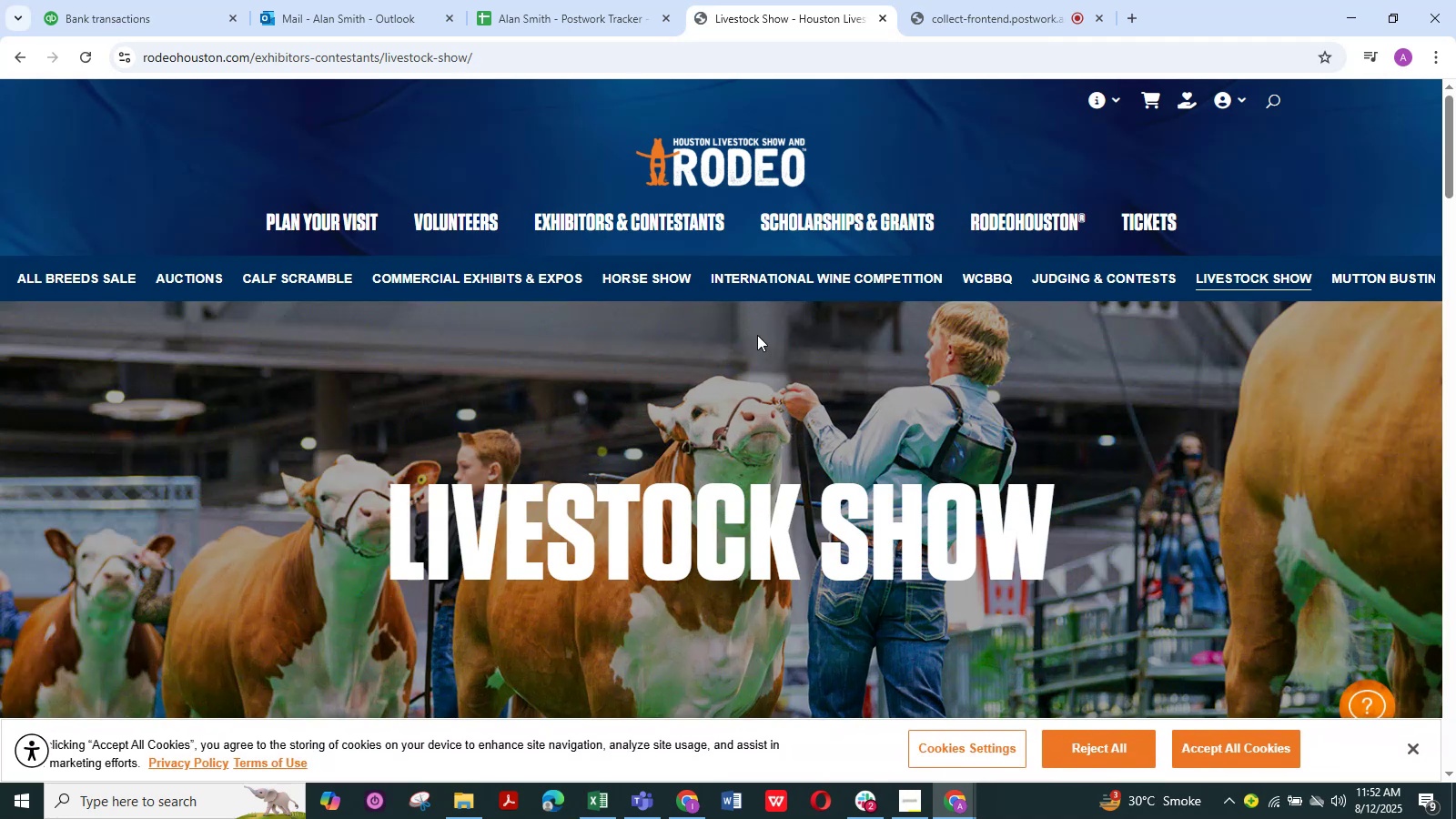 
scroll: coordinate [533, 81], scroll_direction: up, amount: 3.0
 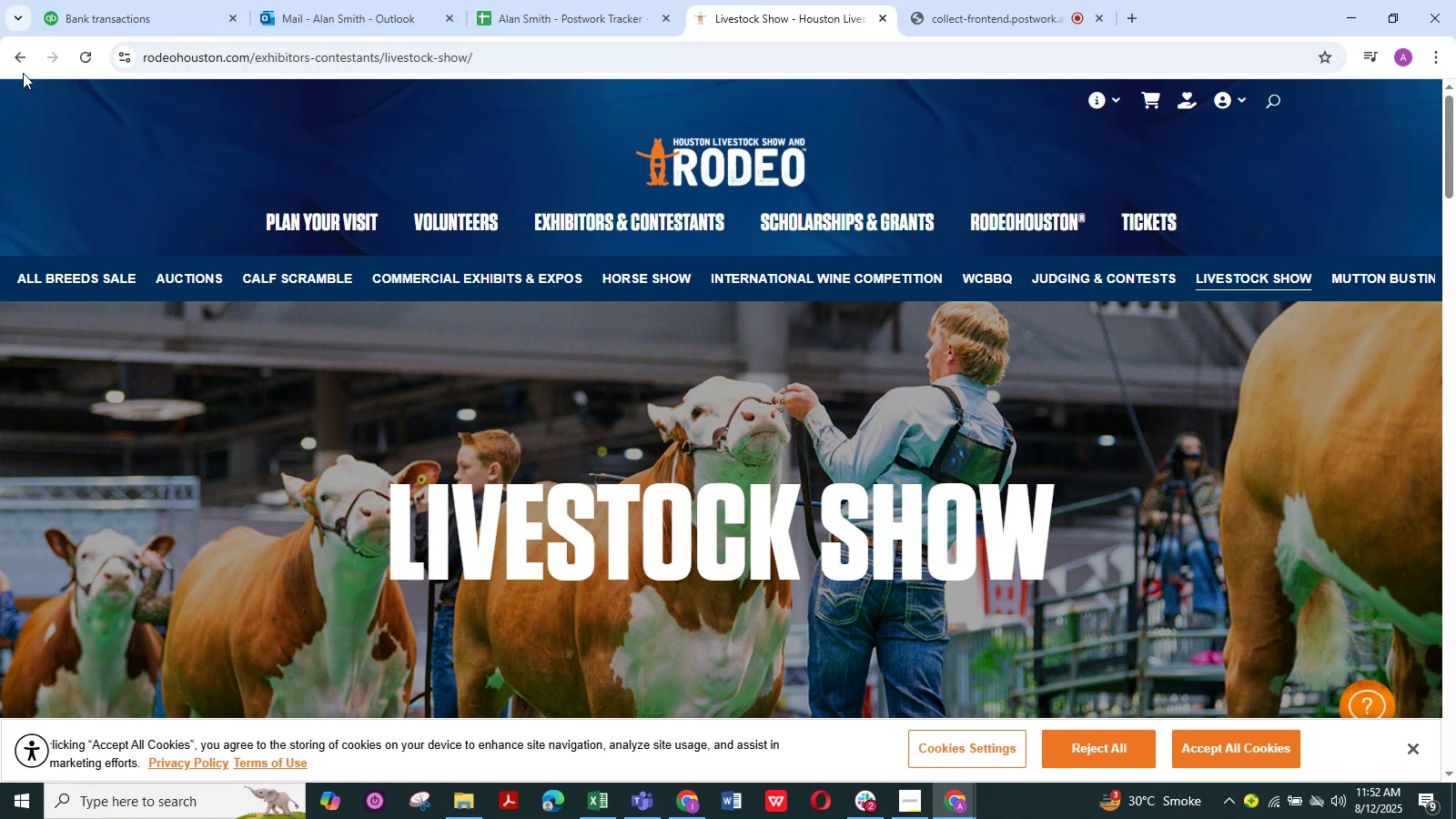 
left_click([23, 63])
 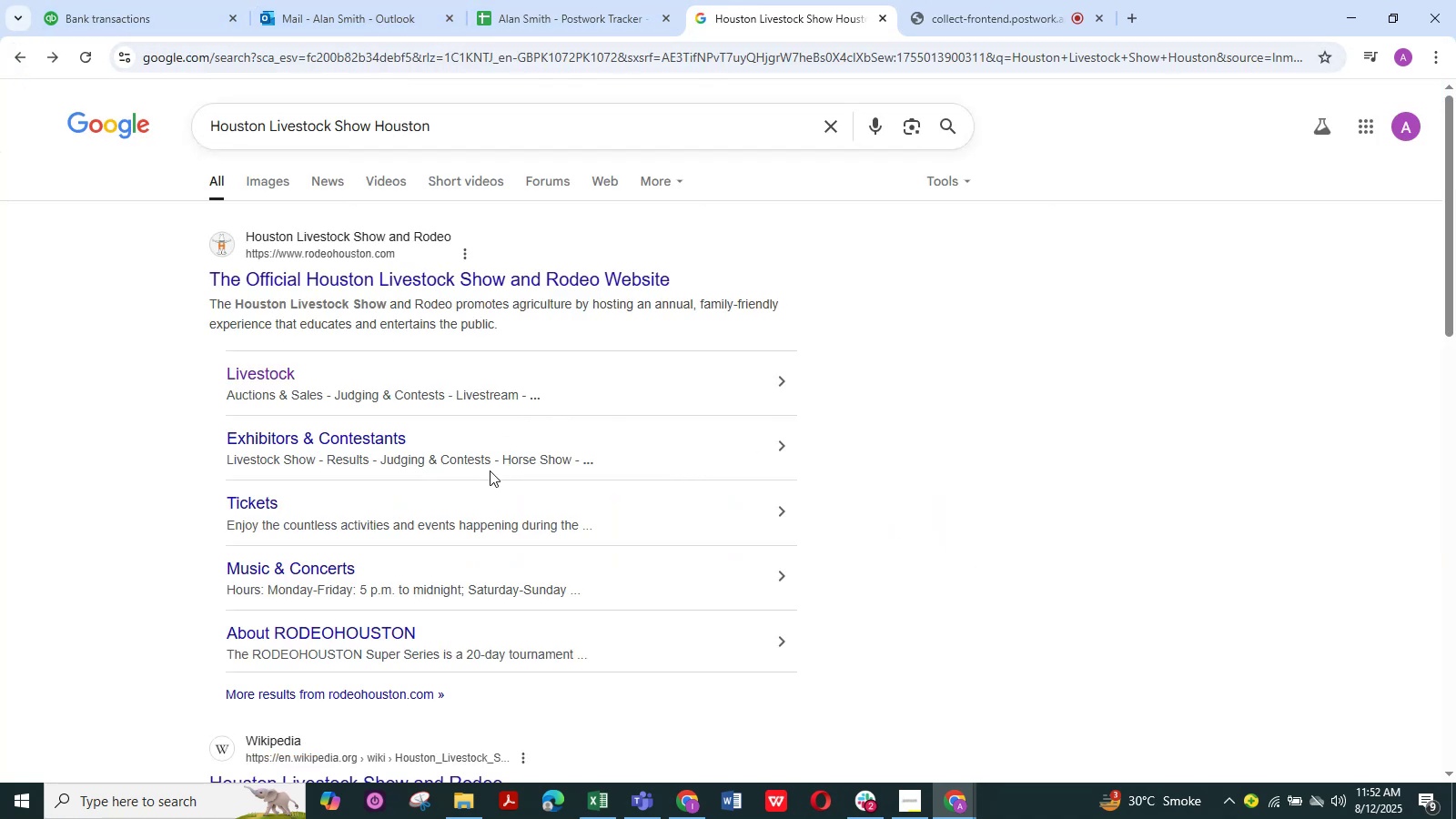 
scroll: coordinate [482, 524], scroll_direction: down, amount: 3.0
 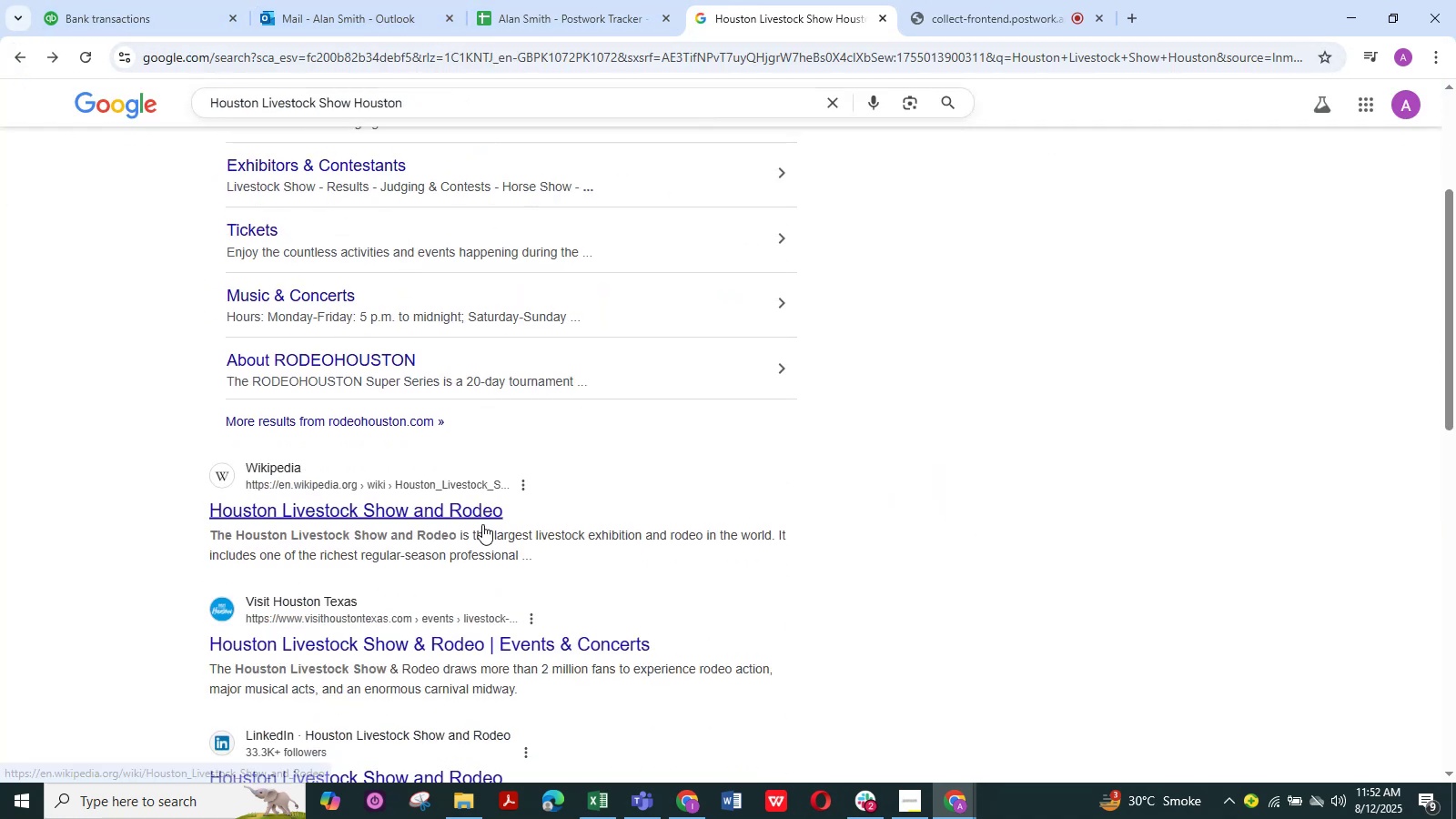 
right_click([482, 524])
 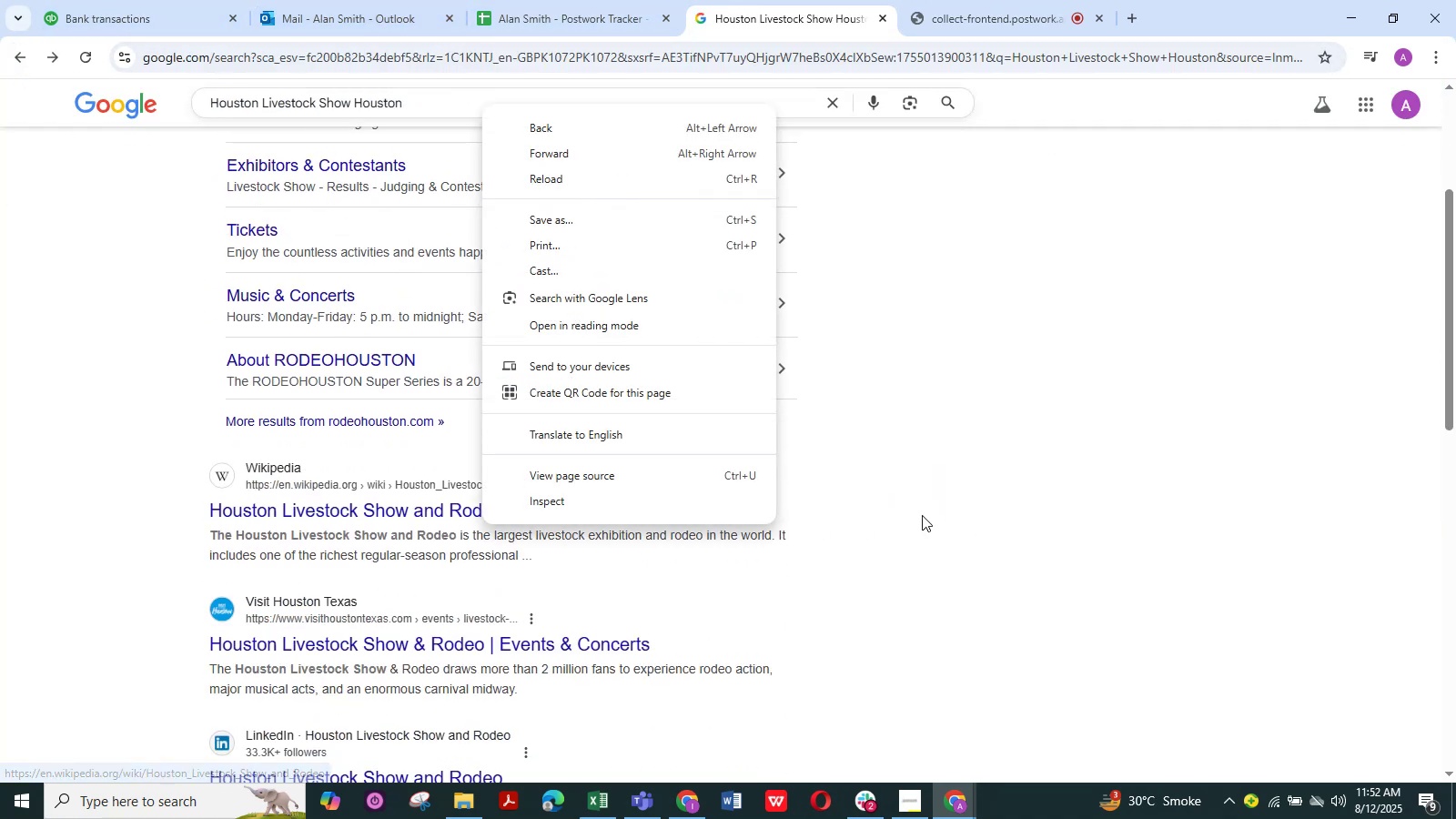 
left_click([924, 514])
 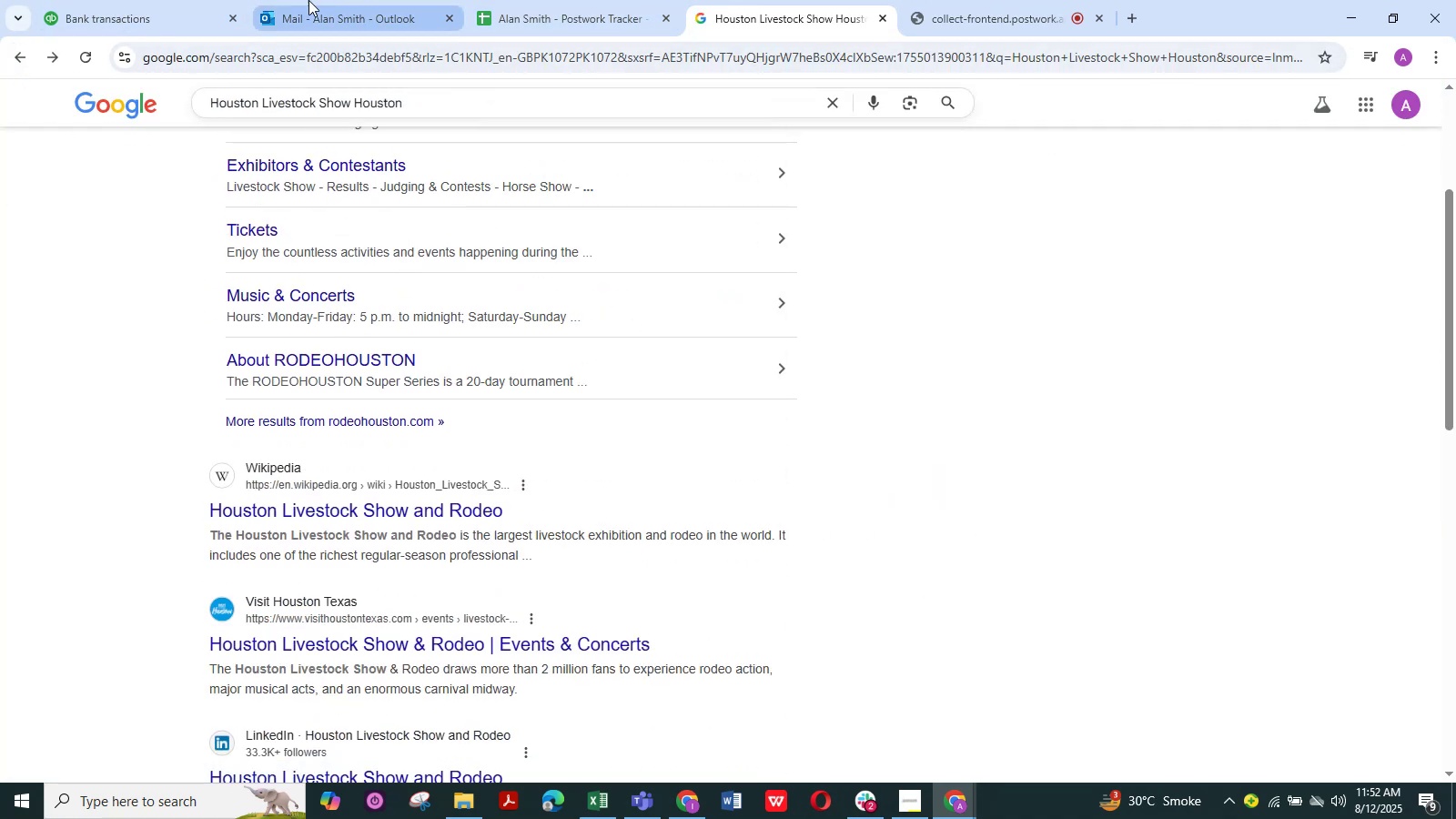 
left_click([153, 0])
 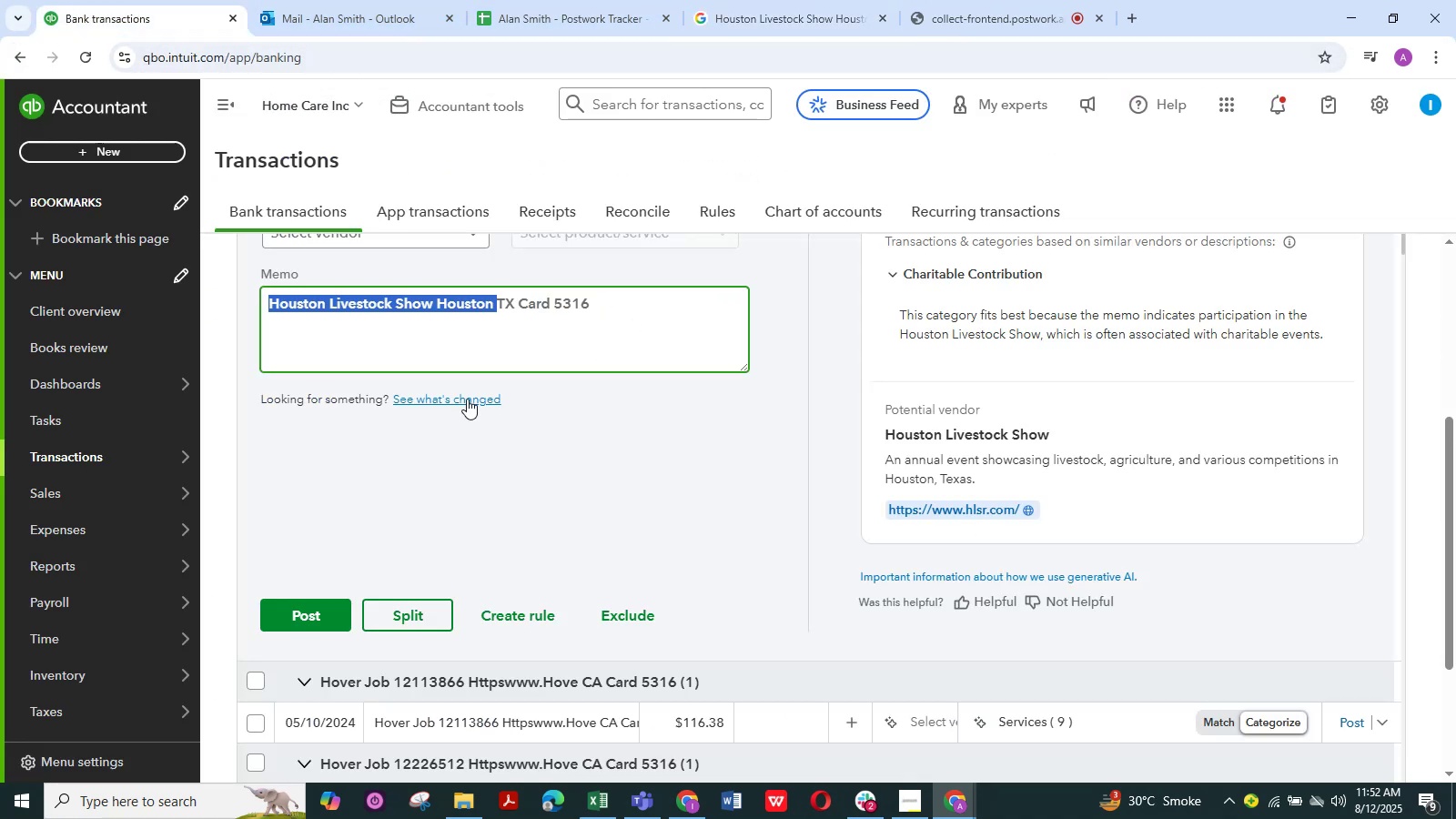 
scroll: coordinate [720, 412], scroll_direction: up, amount: 4.0
 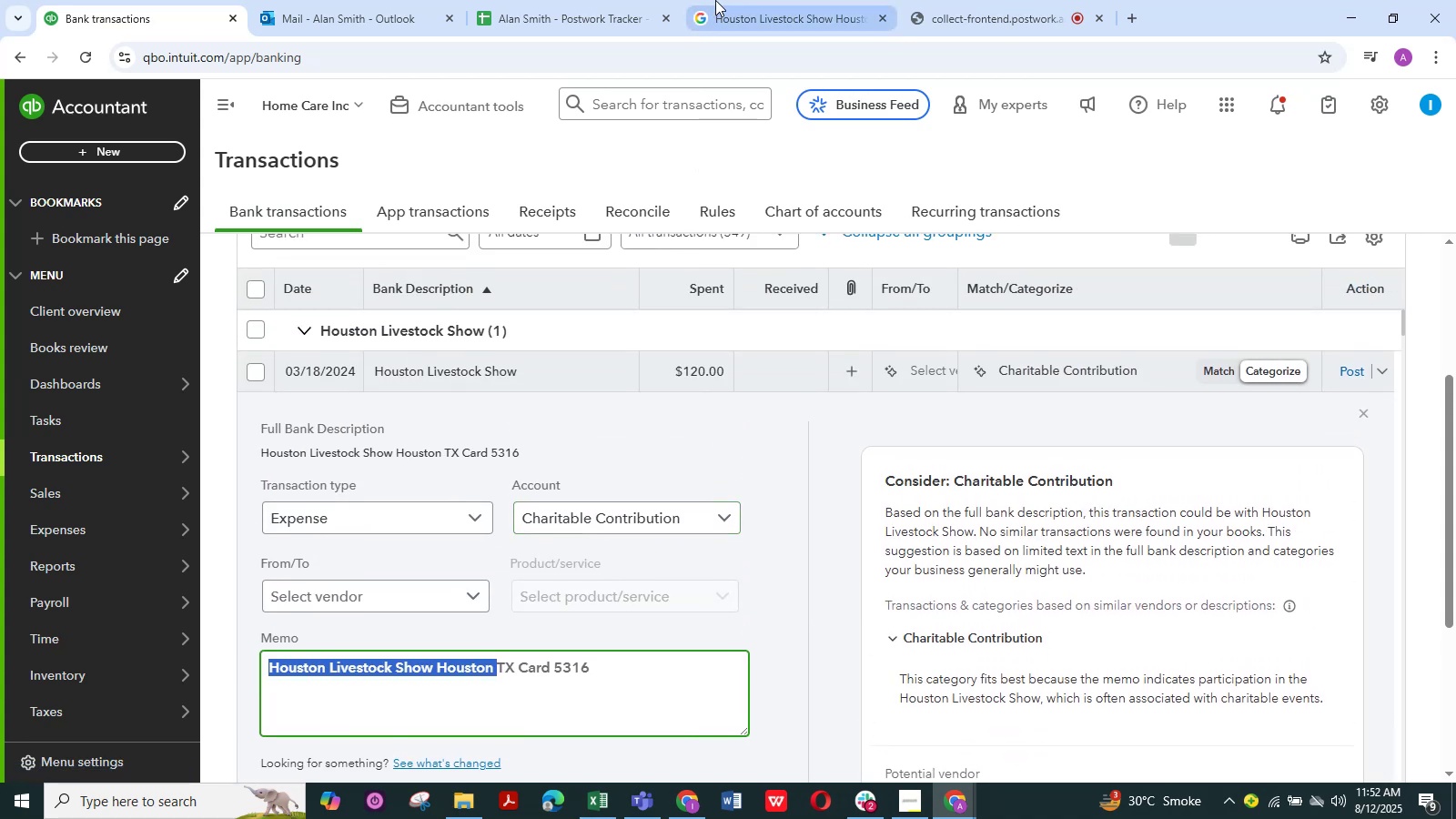 
left_click([800, 0])
 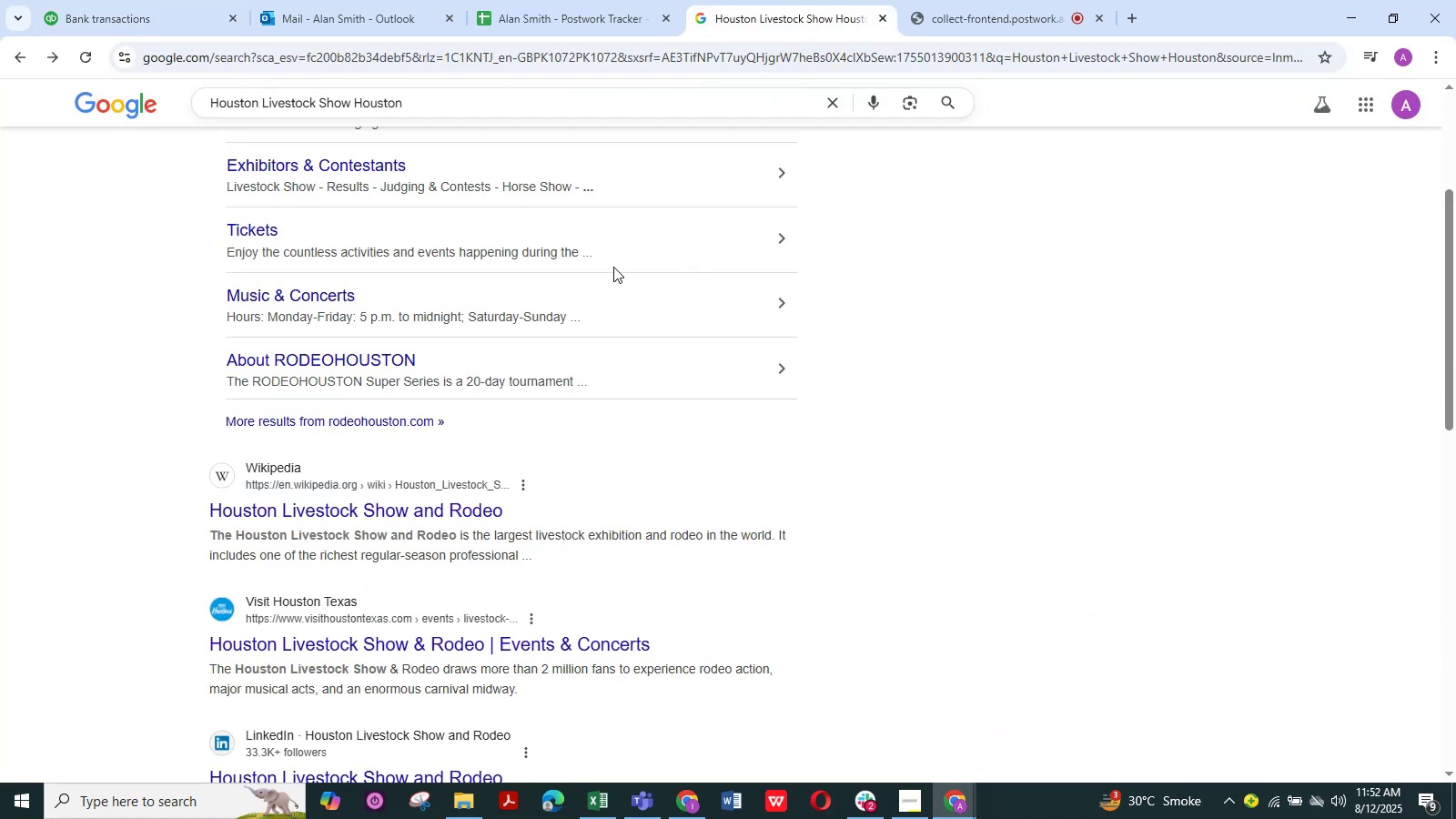 
scroll: coordinate [598, 293], scroll_direction: up, amount: 4.0
 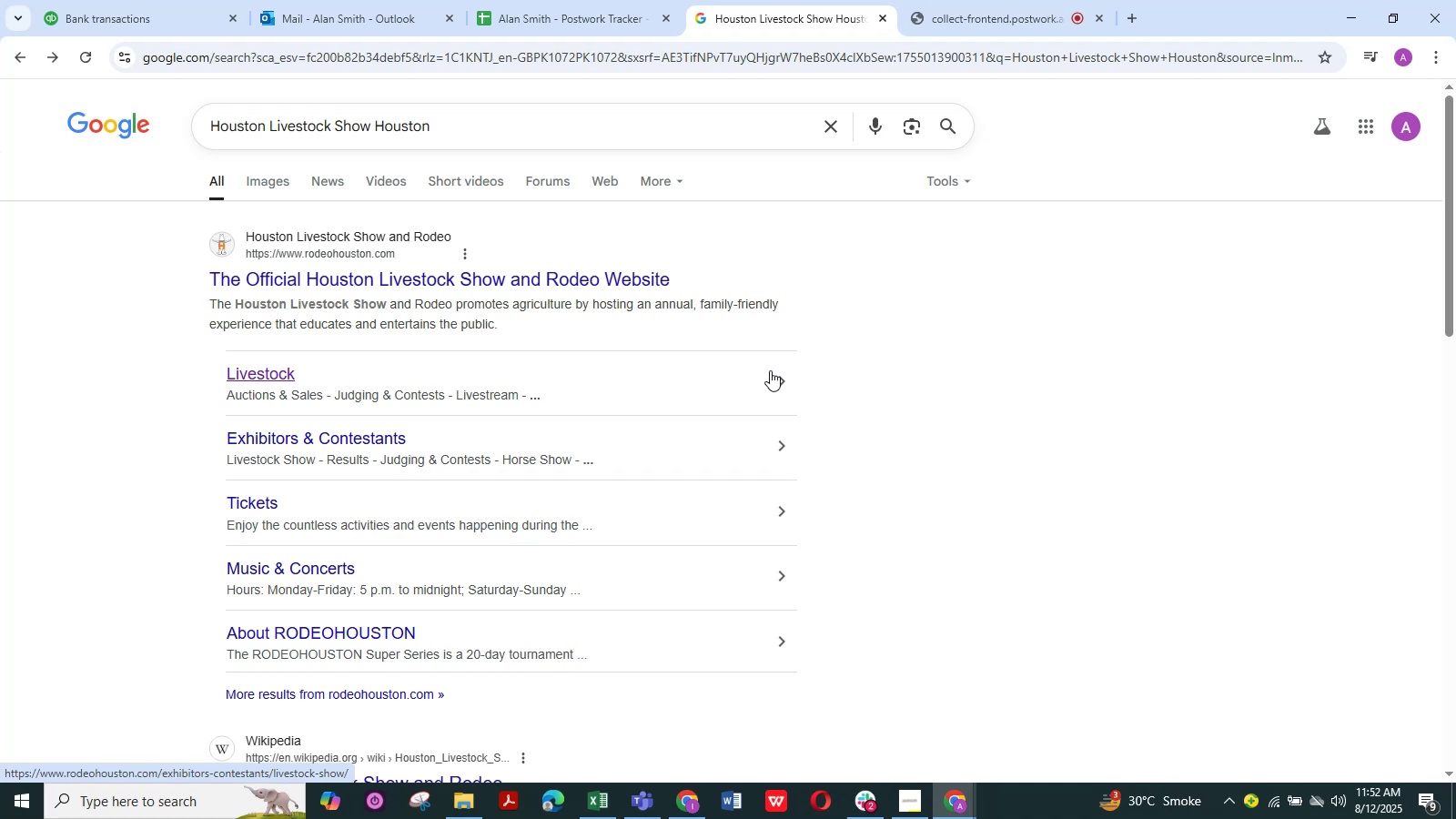 
wait(12.53)
 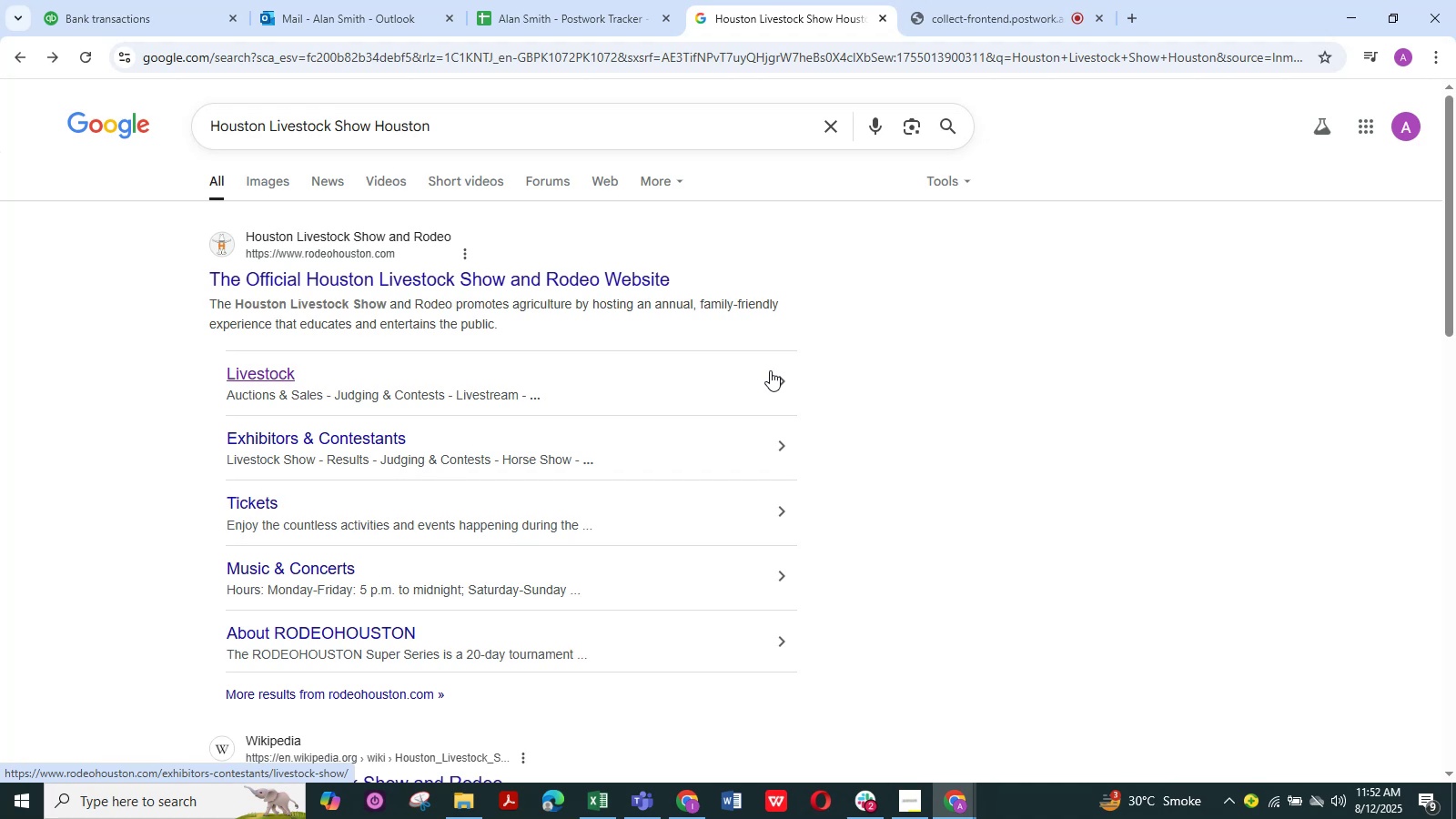 
left_click([985, 0])
 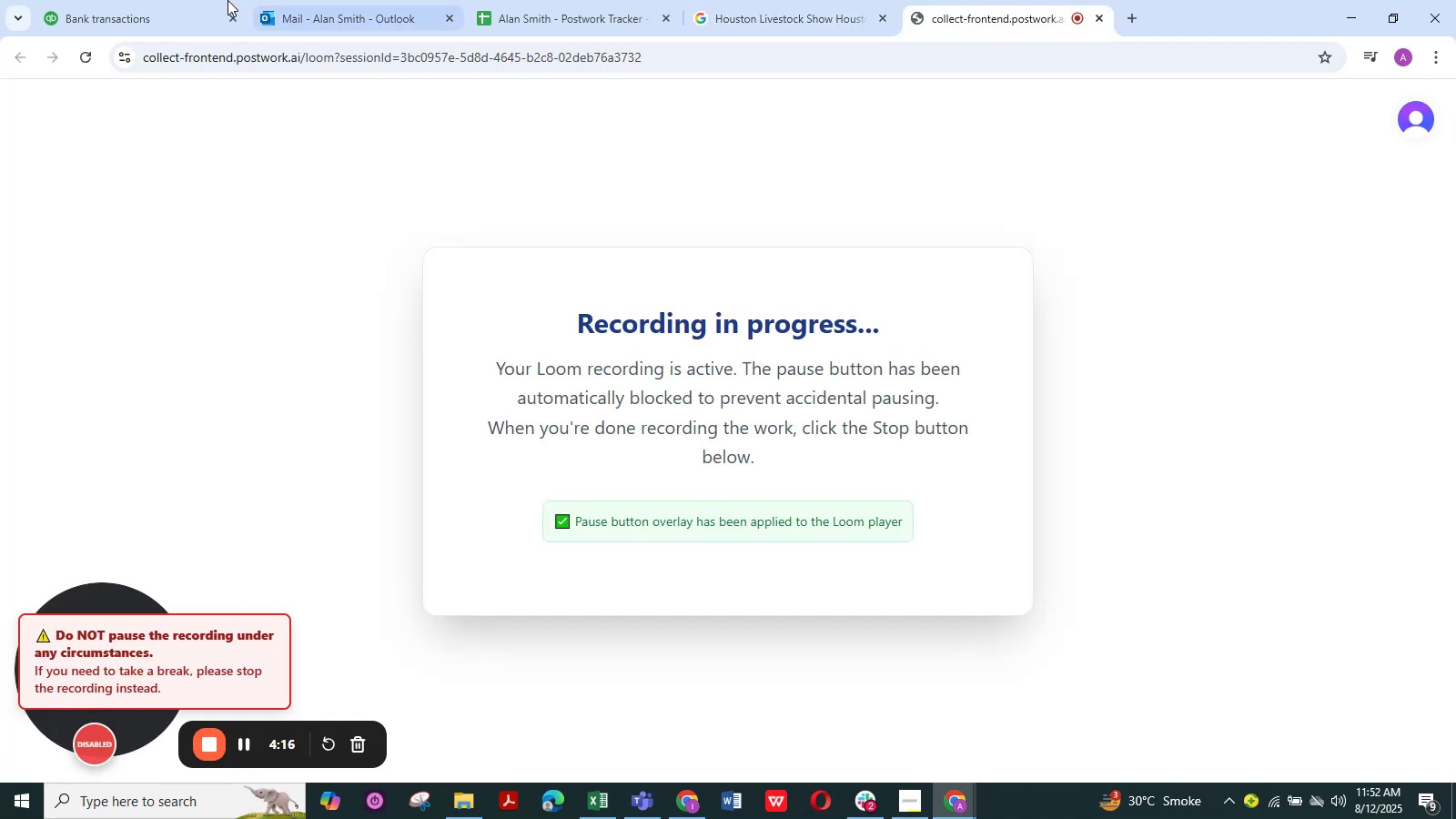 
left_click([117, 0])
 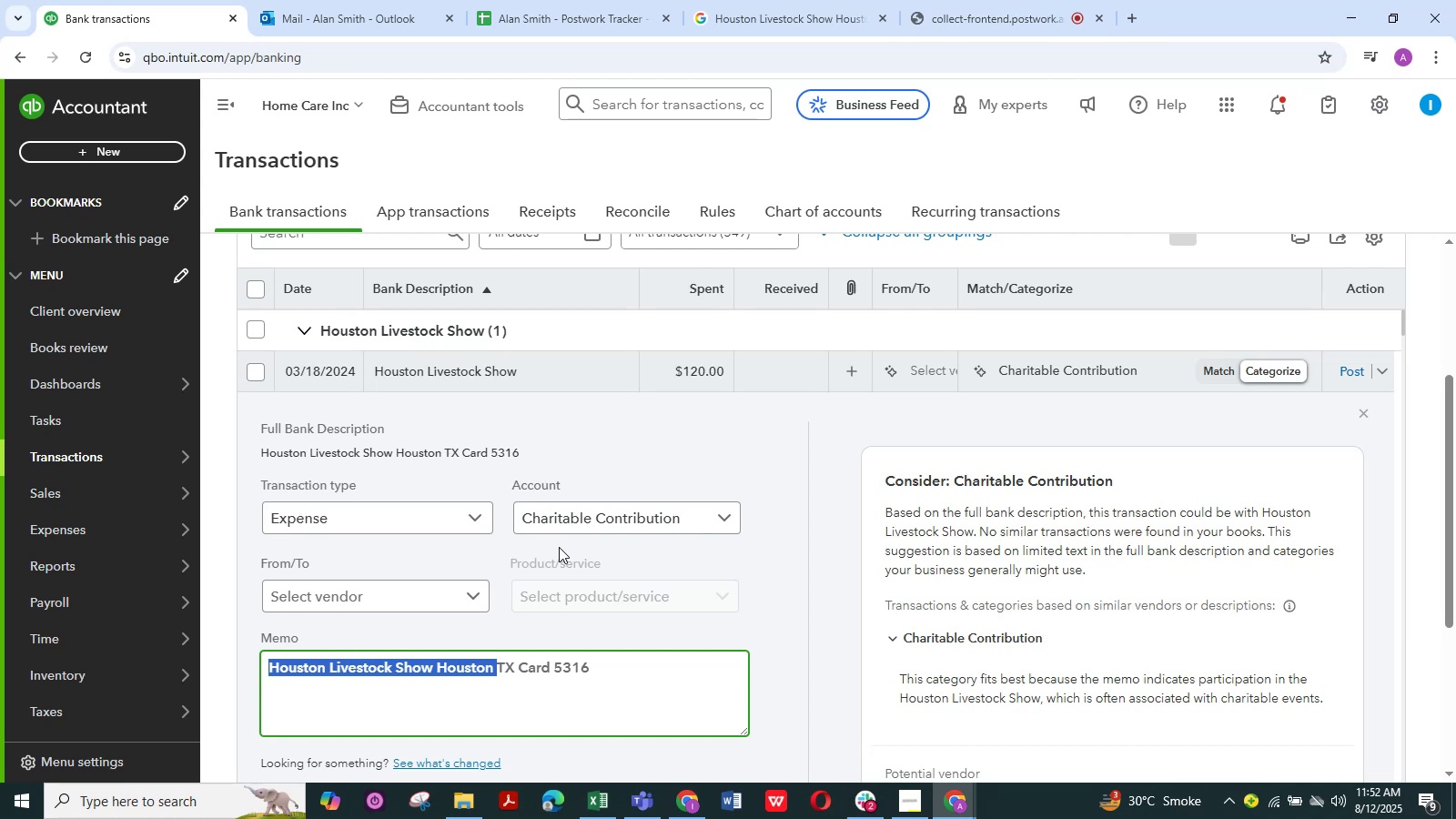 
scroll: coordinate [600, 459], scroll_direction: up, amount: 2.0
 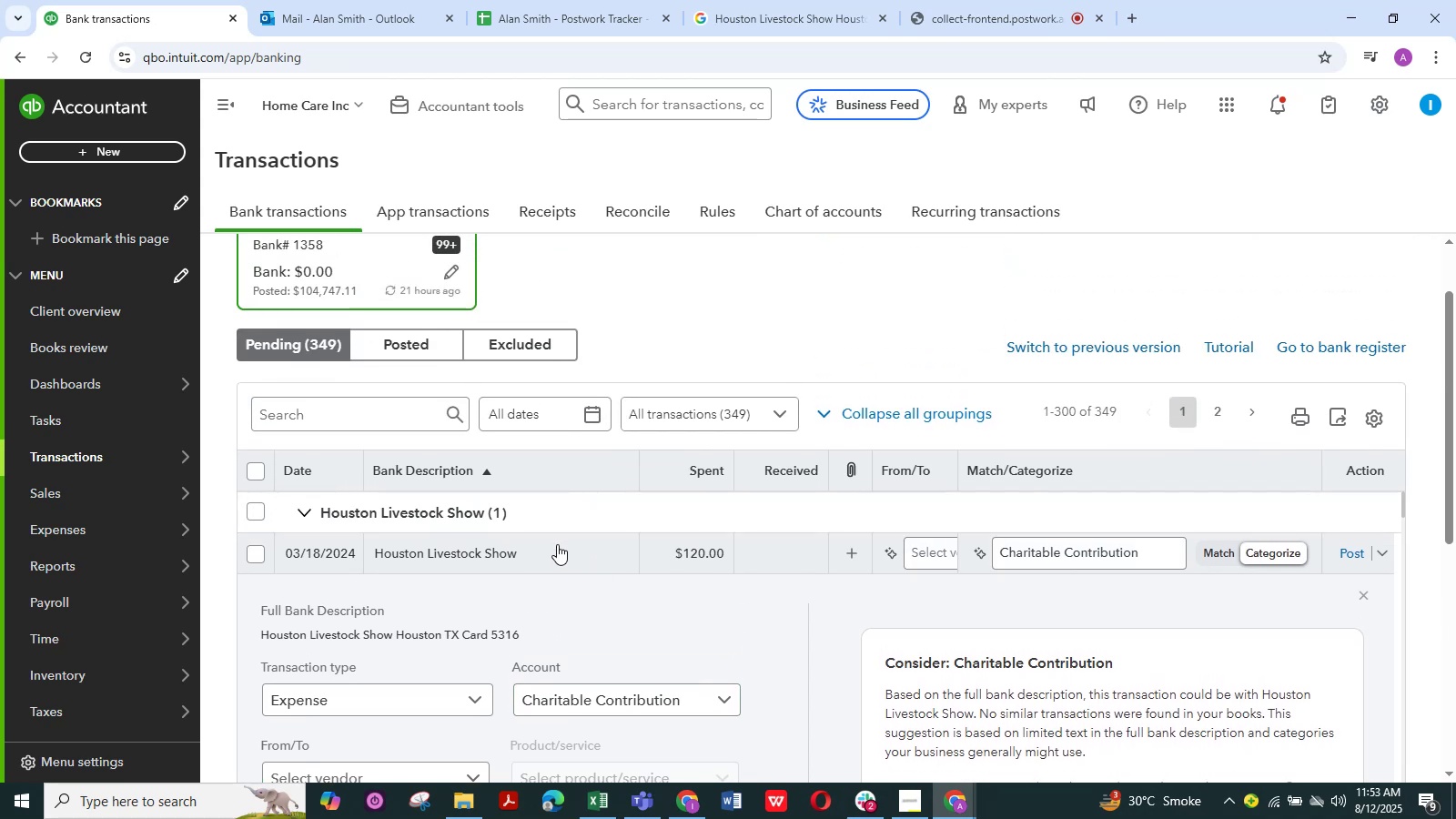 
left_click([555, 552])
 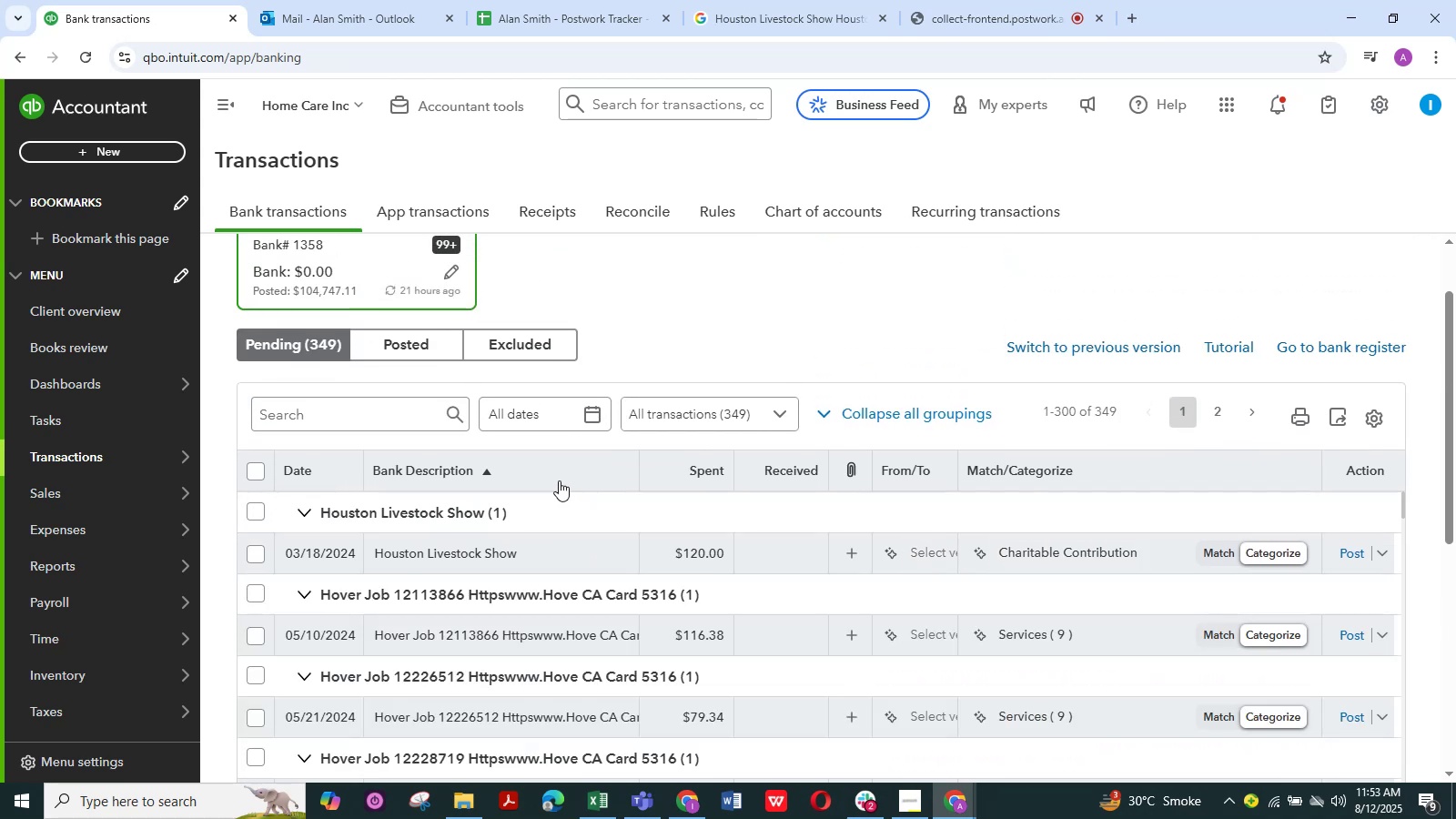 
scroll: coordinate [559, 480], scroll_direction: down, amount: 1.0
 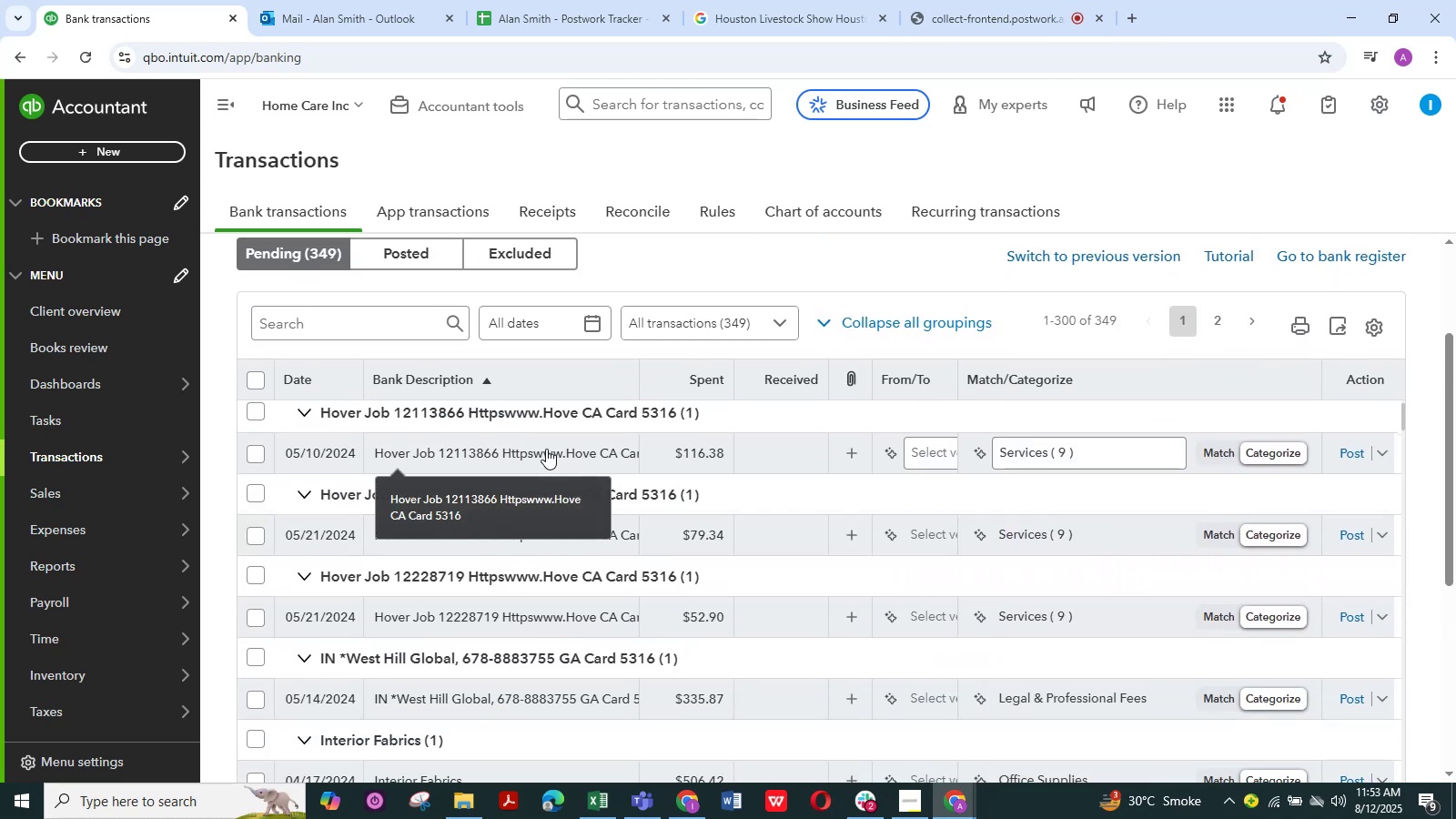 
scroll: coordinate [546, 449], scroll_direction: up, amount: 1.0
 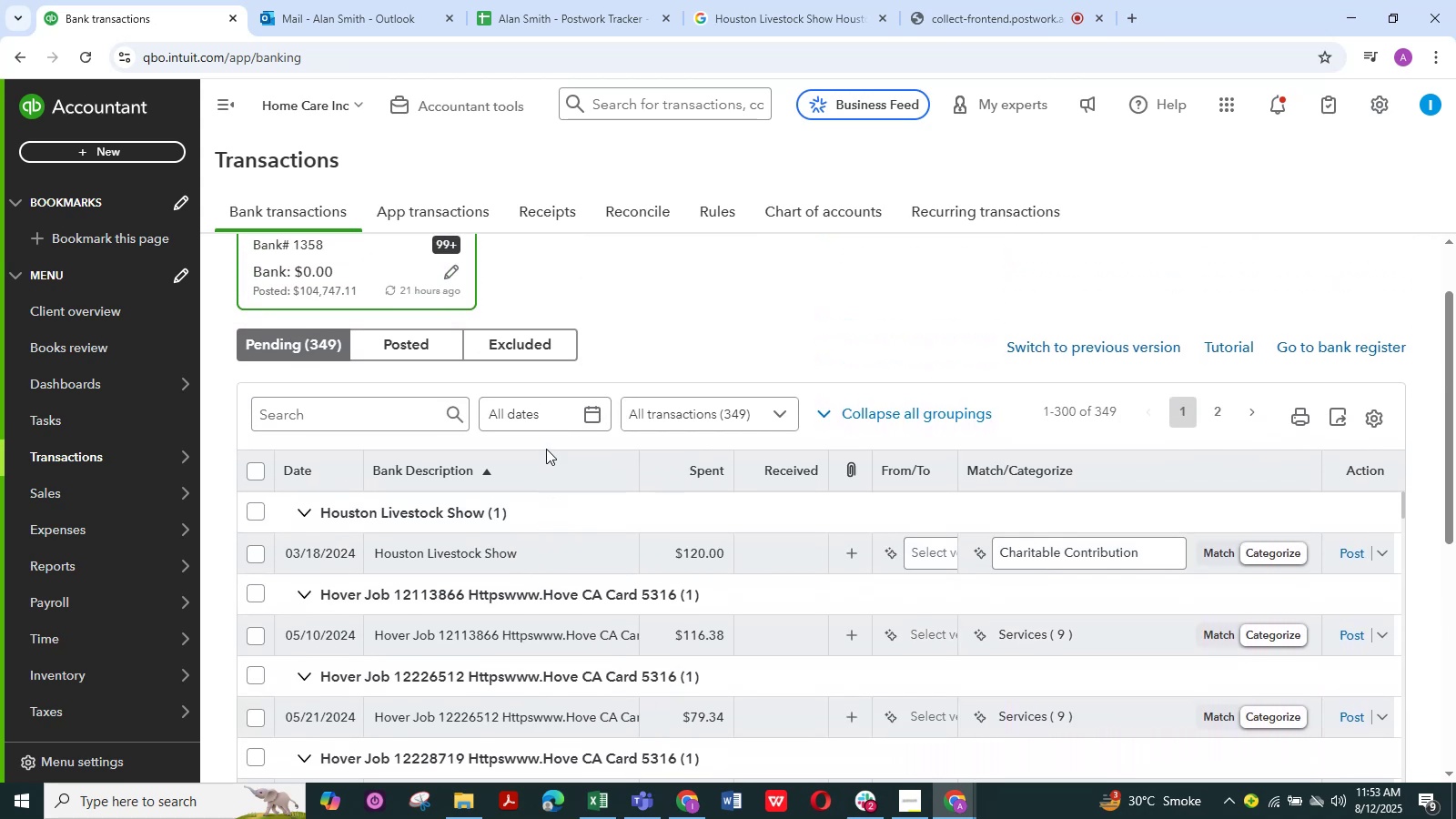 
scroll: coordinate [546, 449], scroll_direction: down, amount: 1.0
 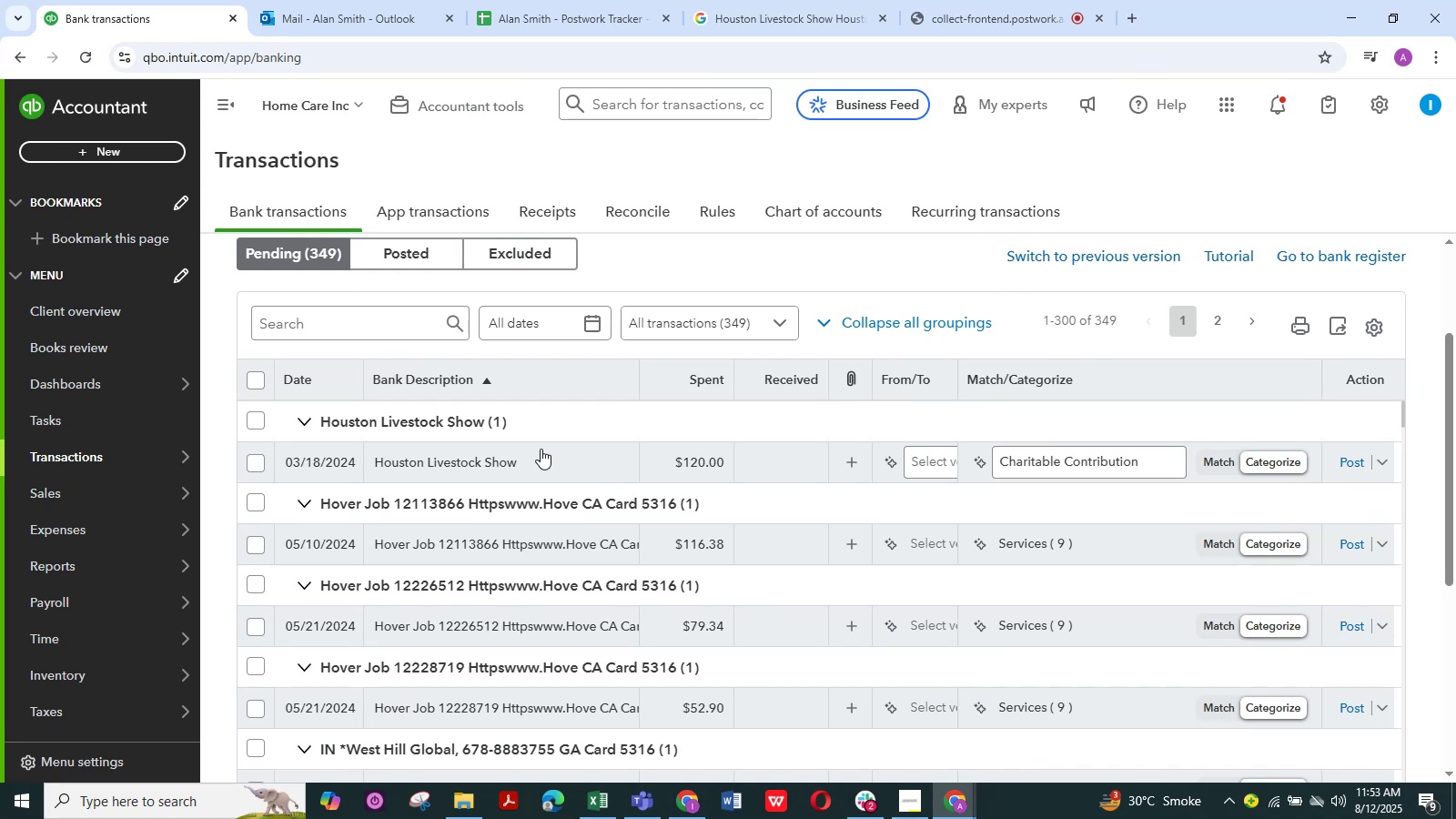 
wait(6.7)
 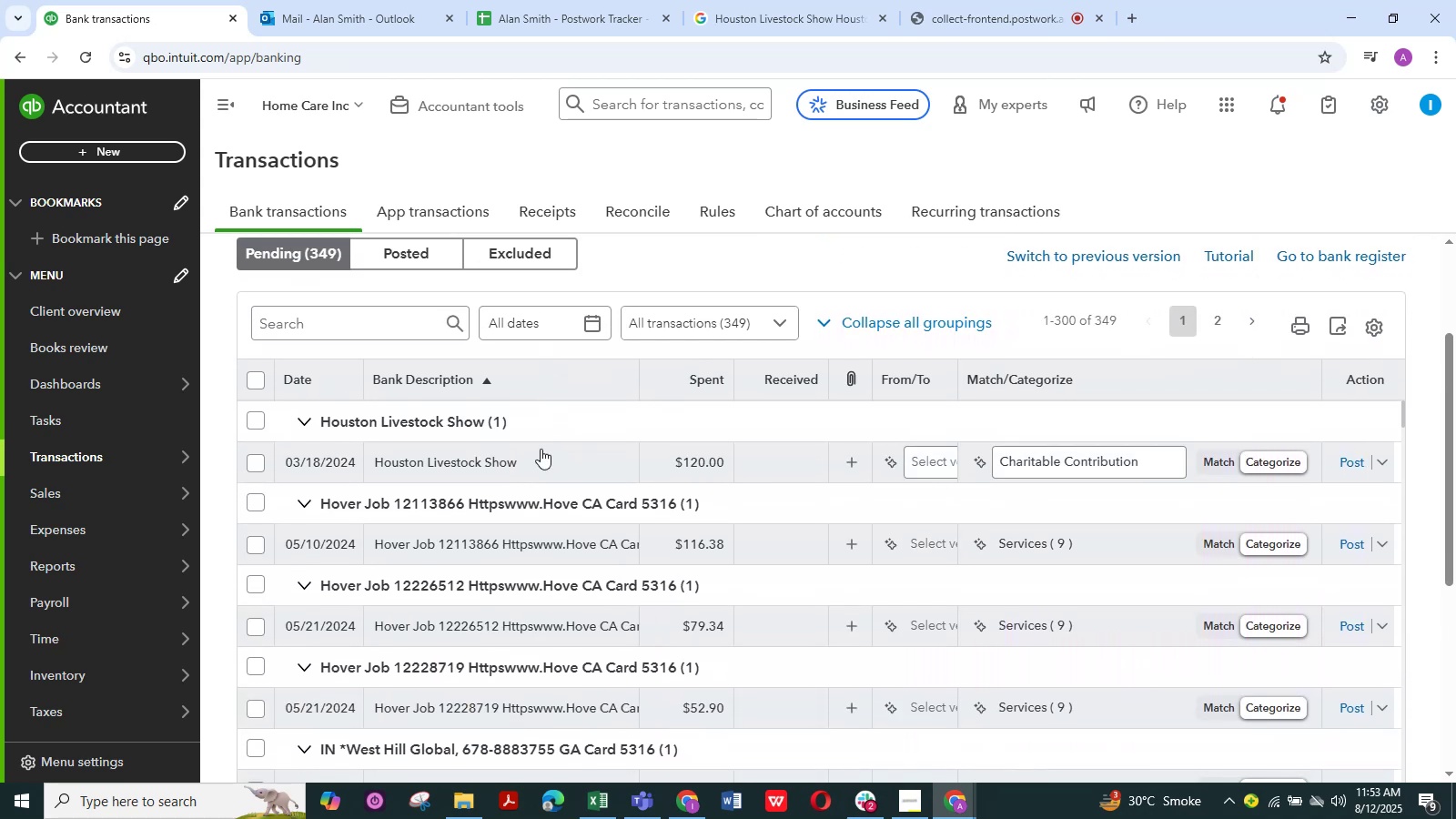 
left_click([516, 536])
 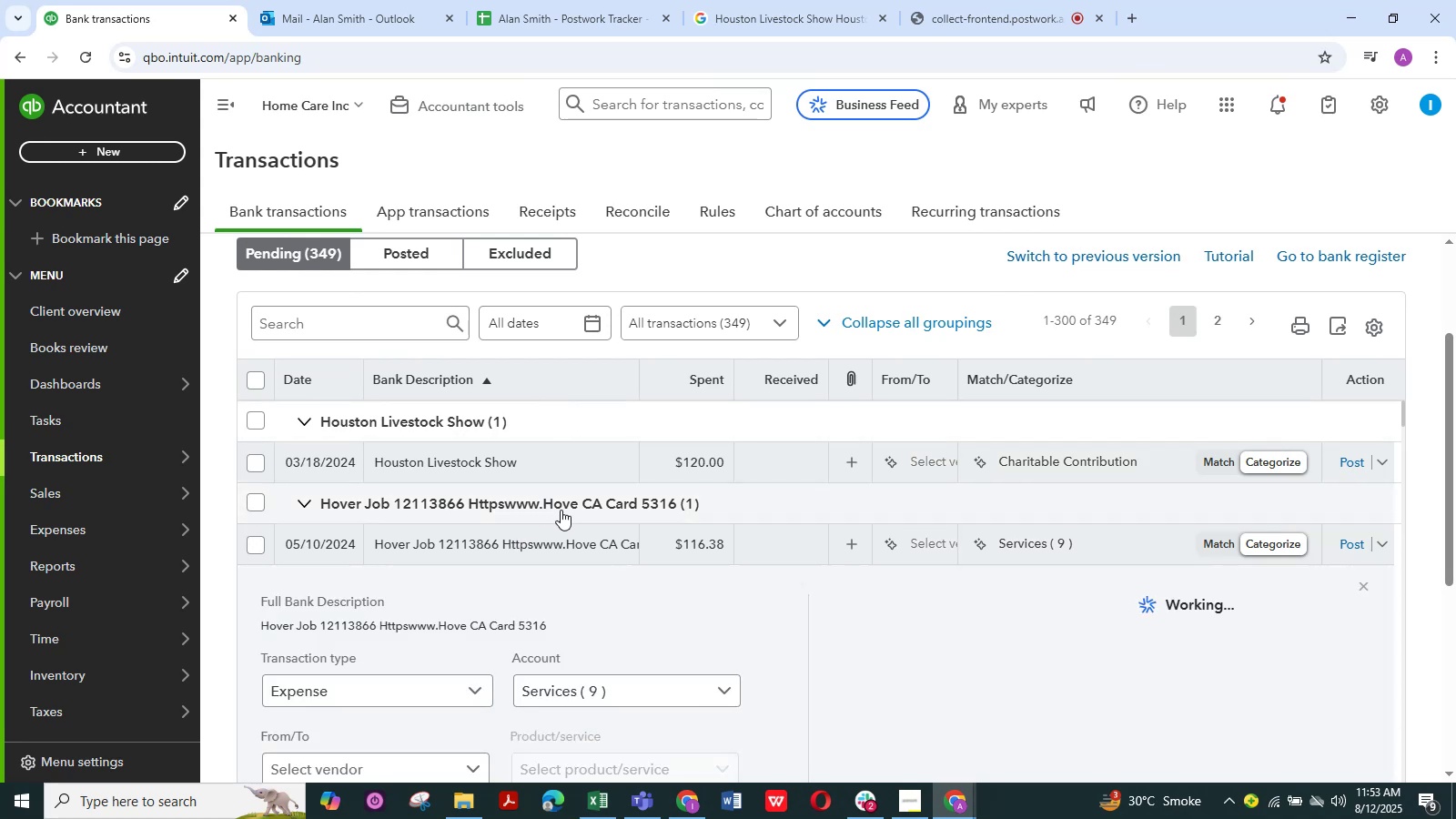 
scroll: coordinate [438, 636], scroll_direction: down, amount: 4.0
 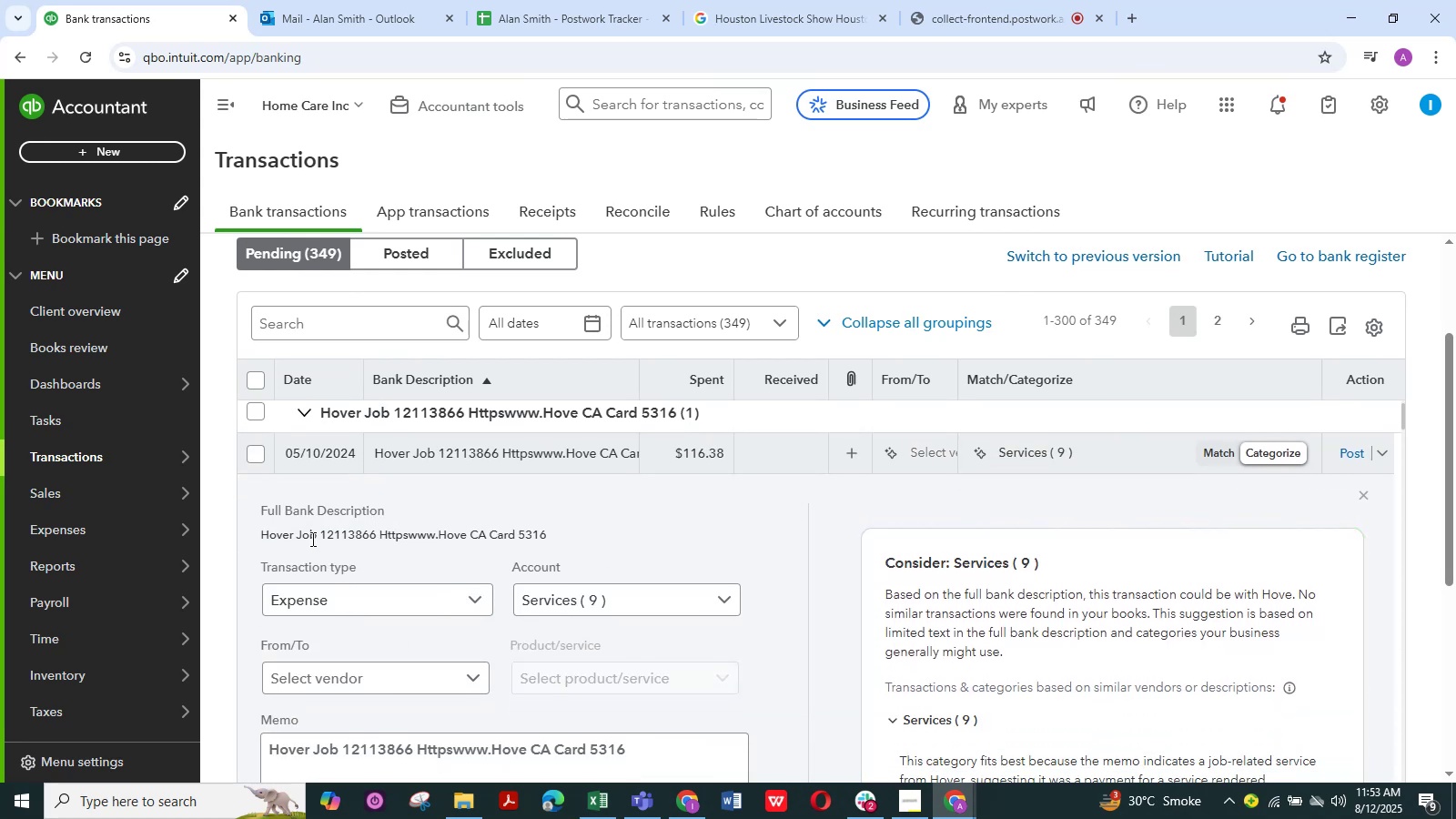 
left_click_drag(start_coordinate=[316, 538], to_coordinate=[259, 531])
 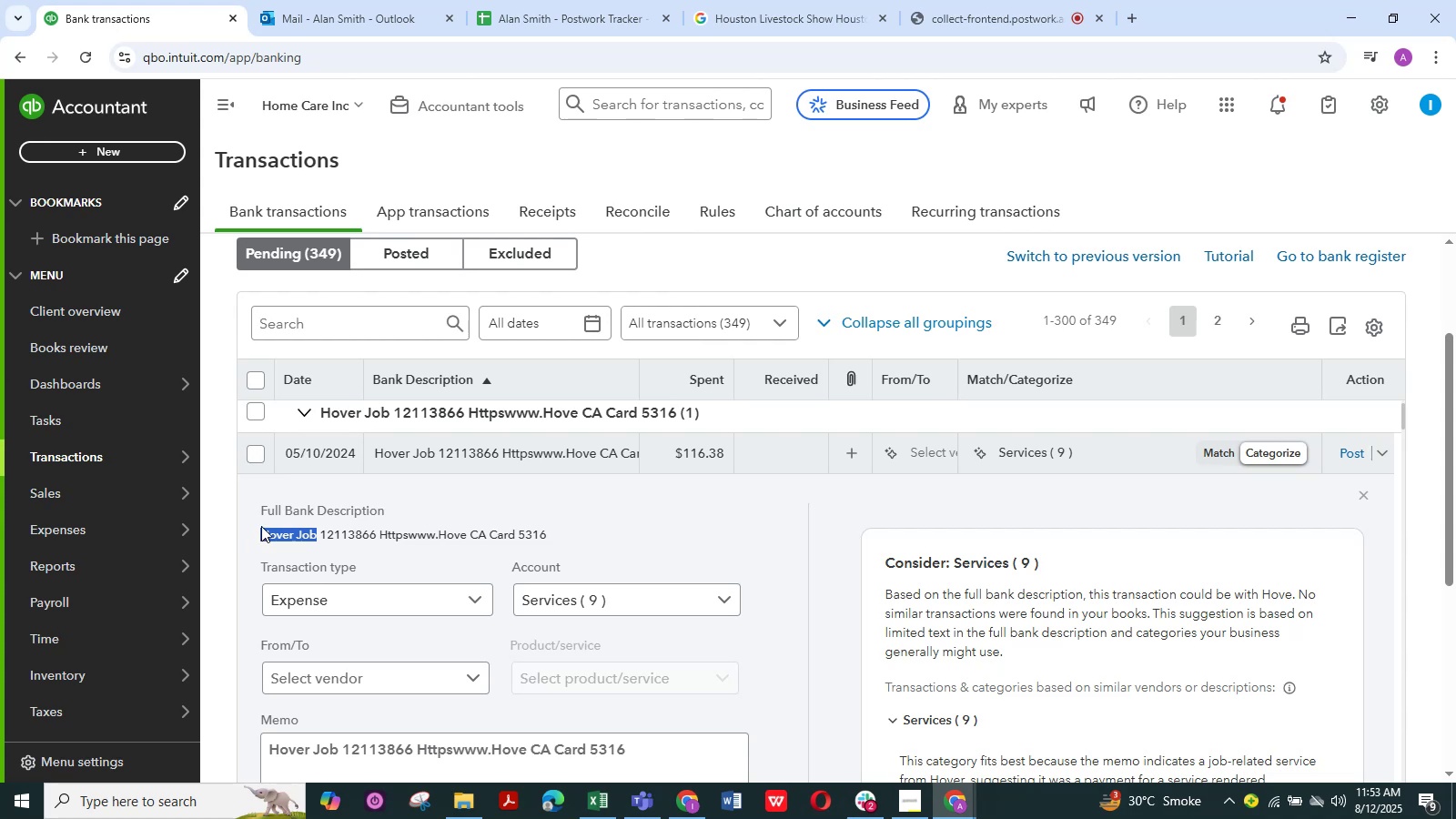 
key(Control+C)
 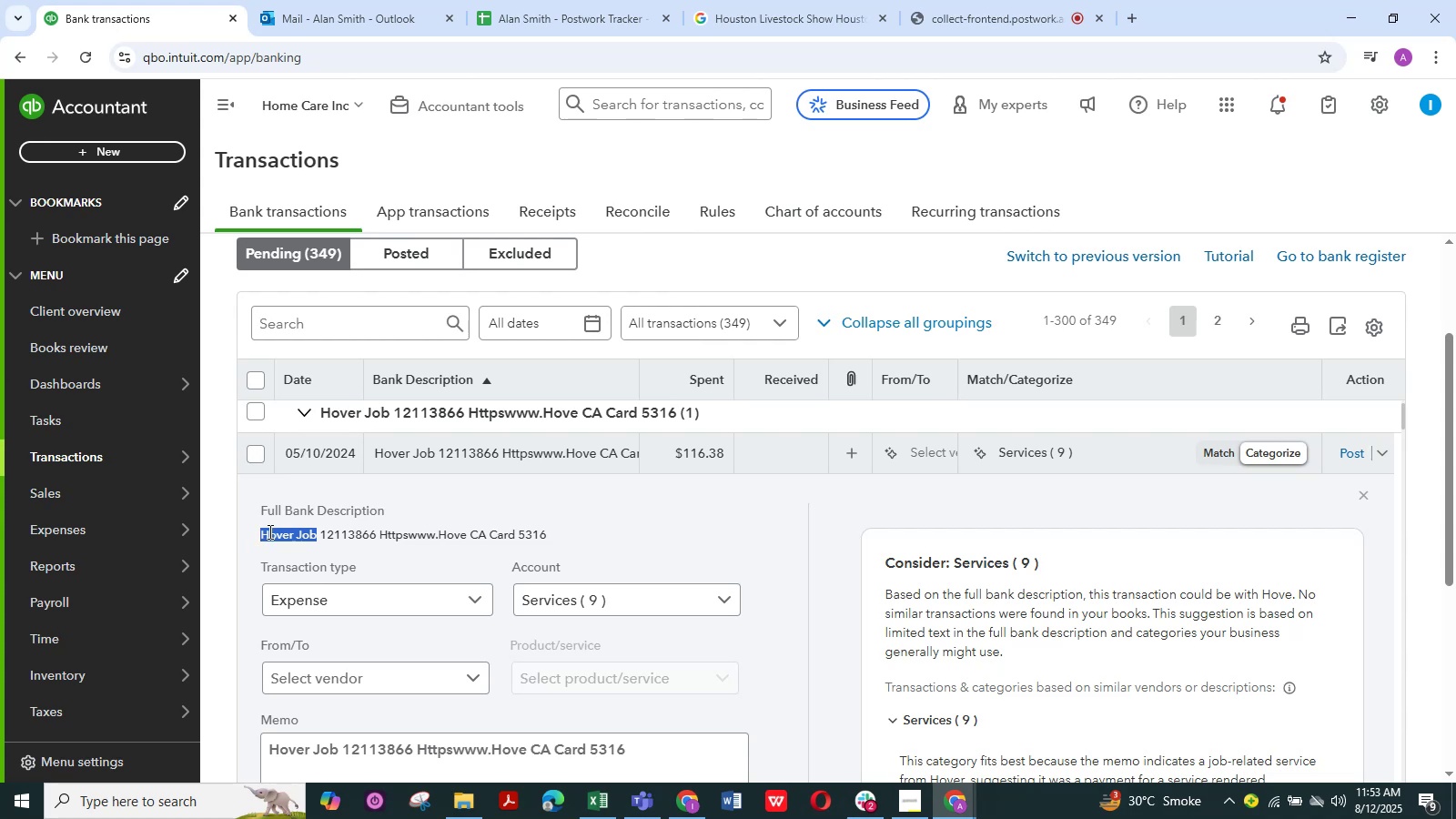 
key(Control+C)
 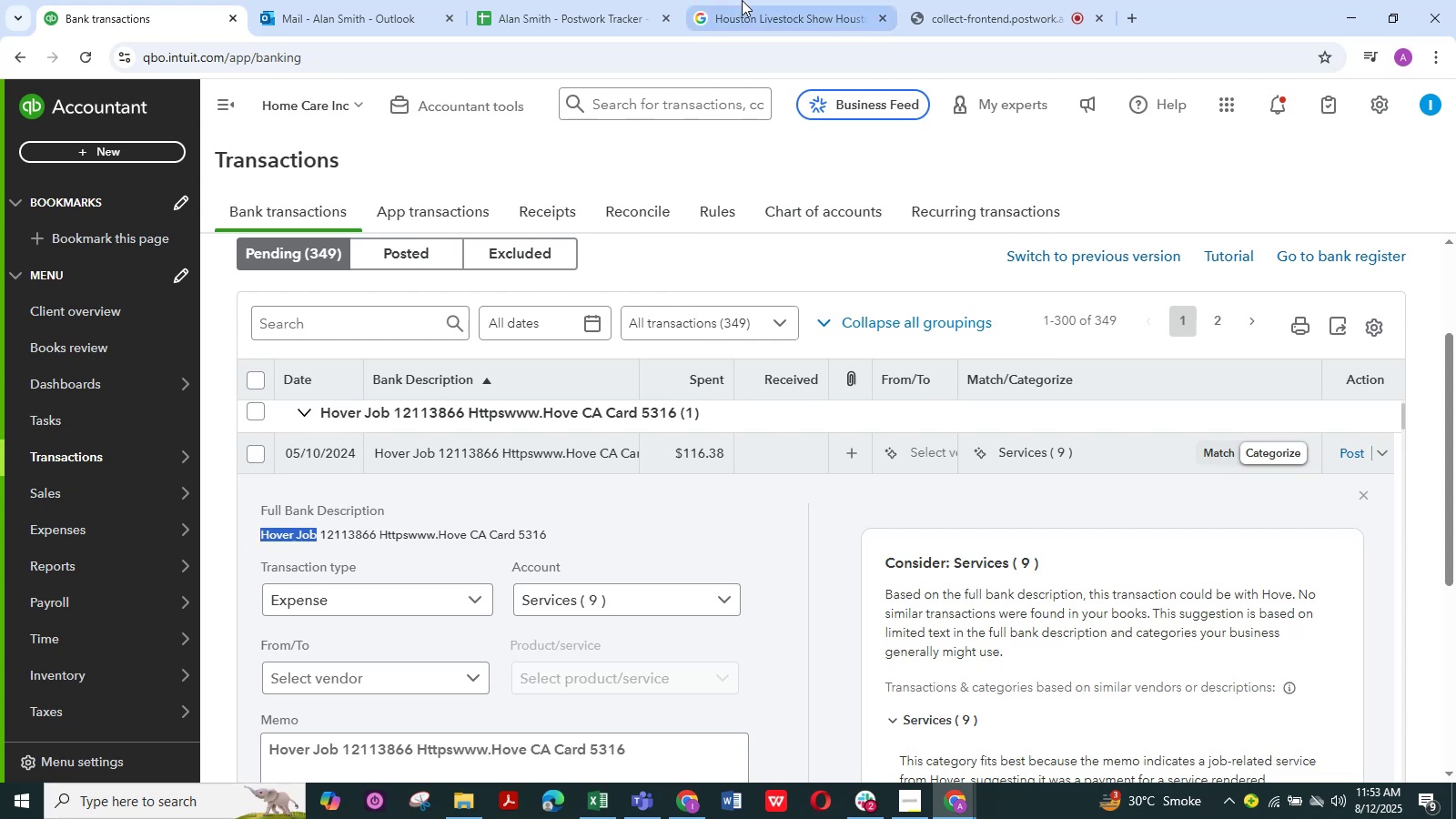 
left_click([746, 0])
 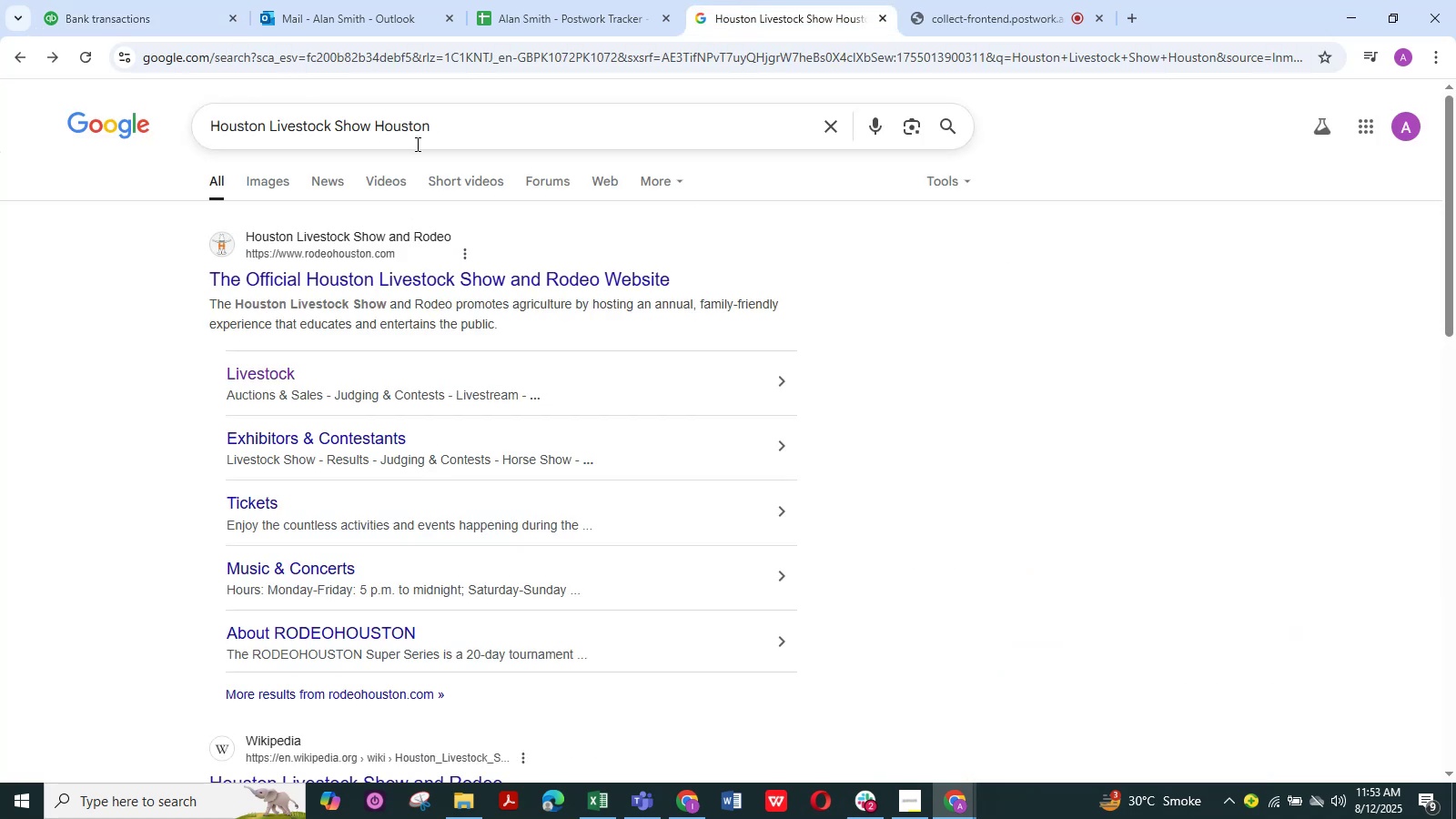 
left_click_drag(start_coordinate=[464, 135], to_coordinate=[5, 116])
 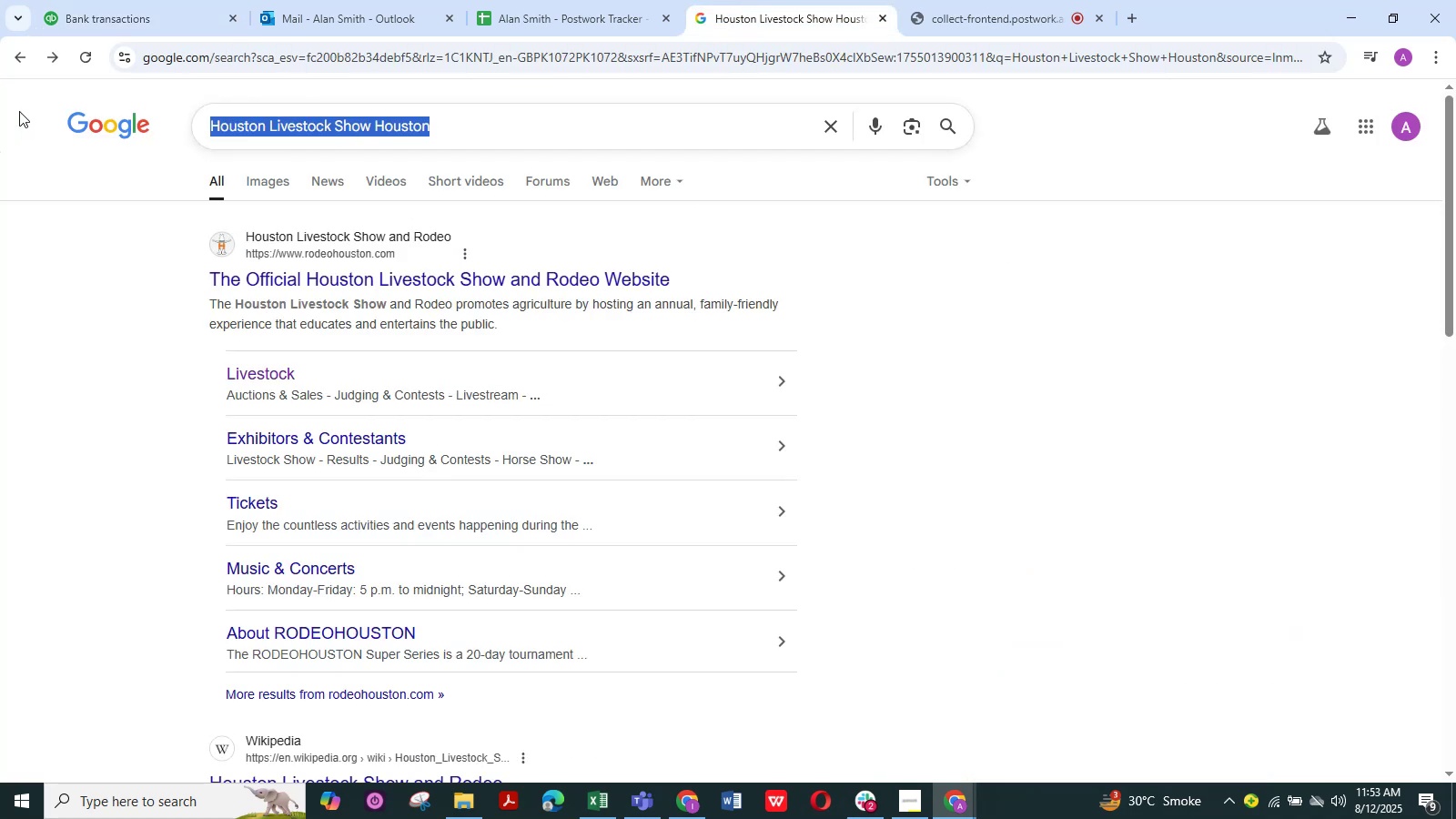 
key(Control+ControlLeft)
 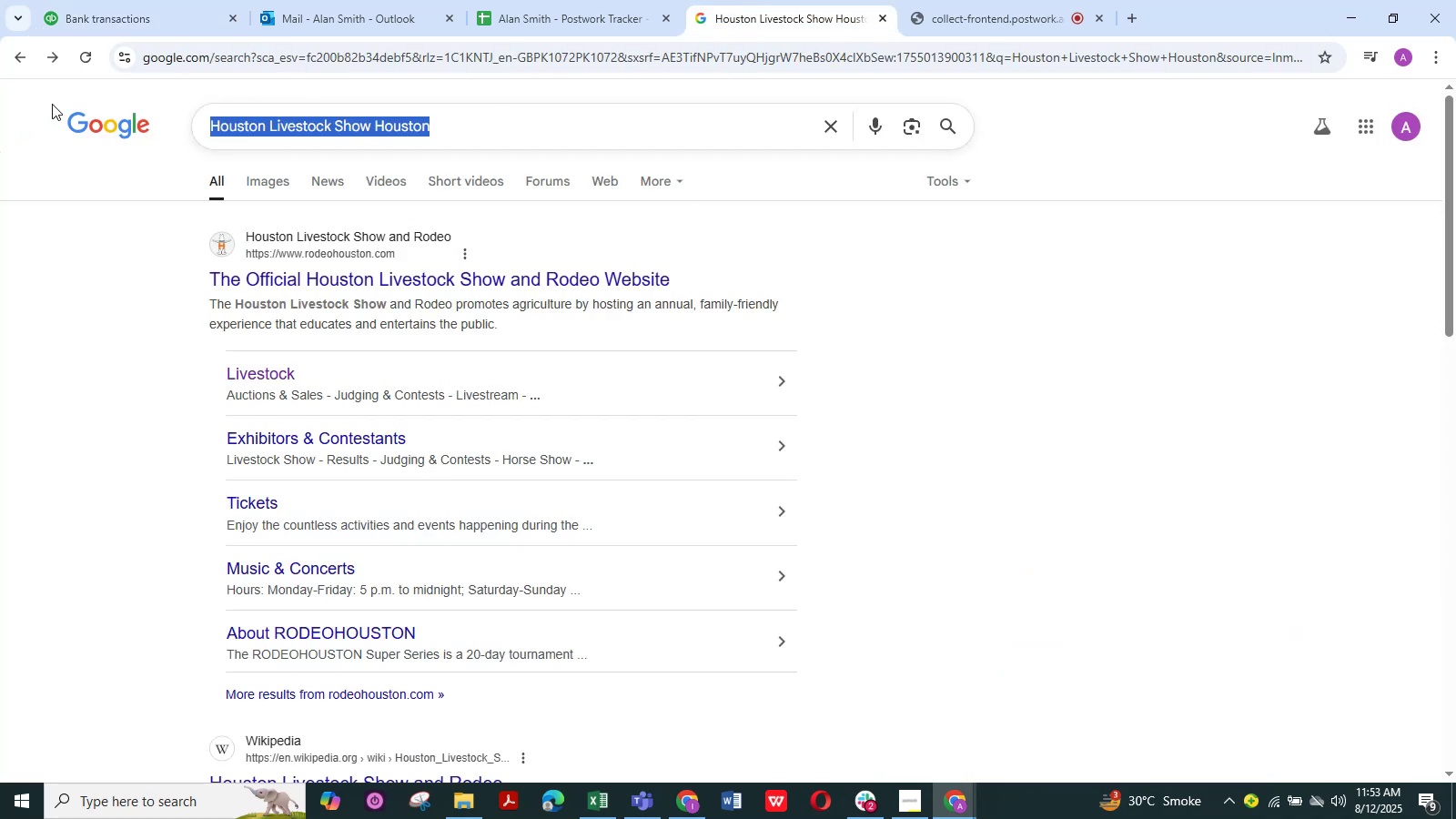 
key(Control+V)
 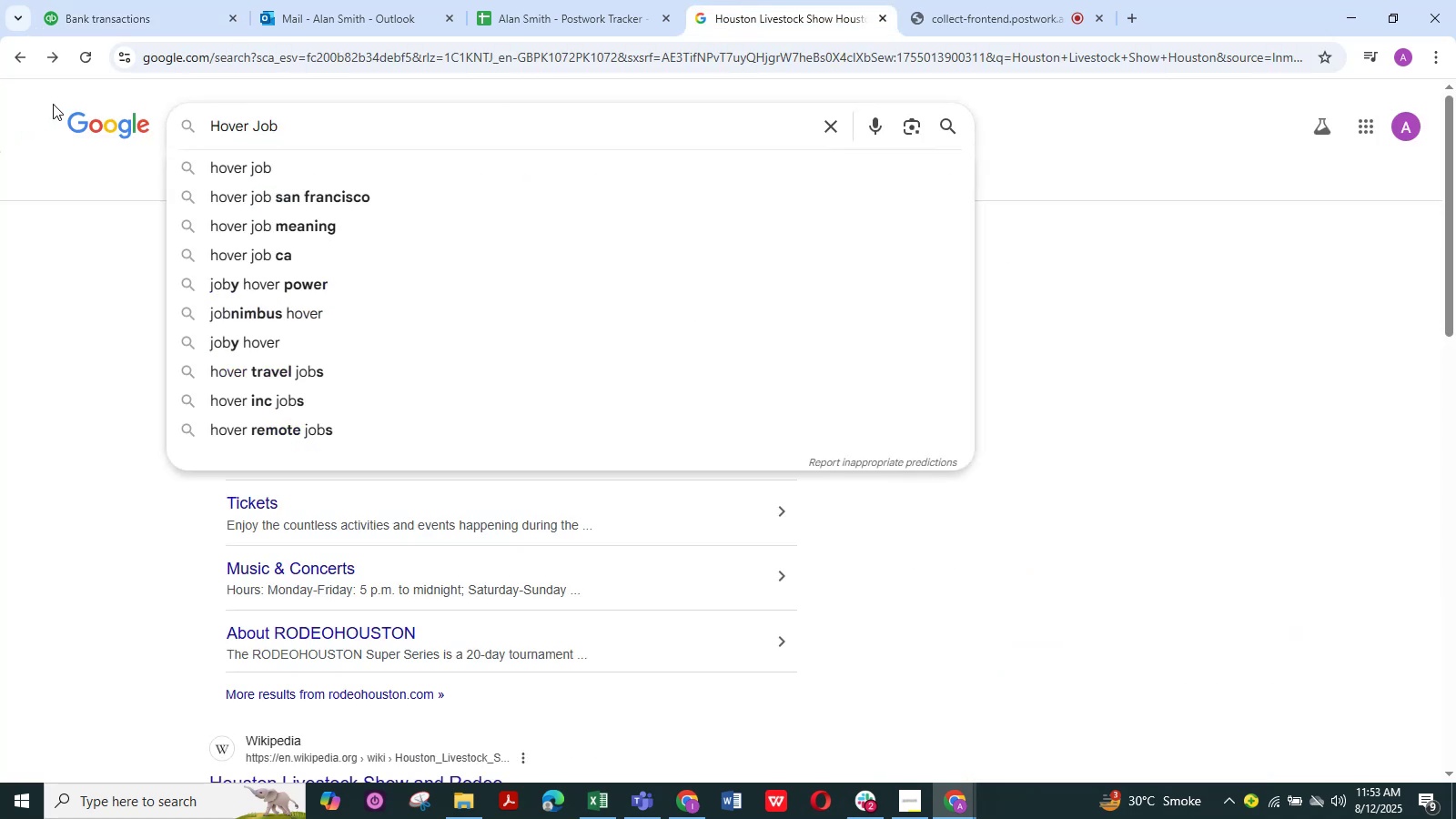 
key(NumpadEnter)
 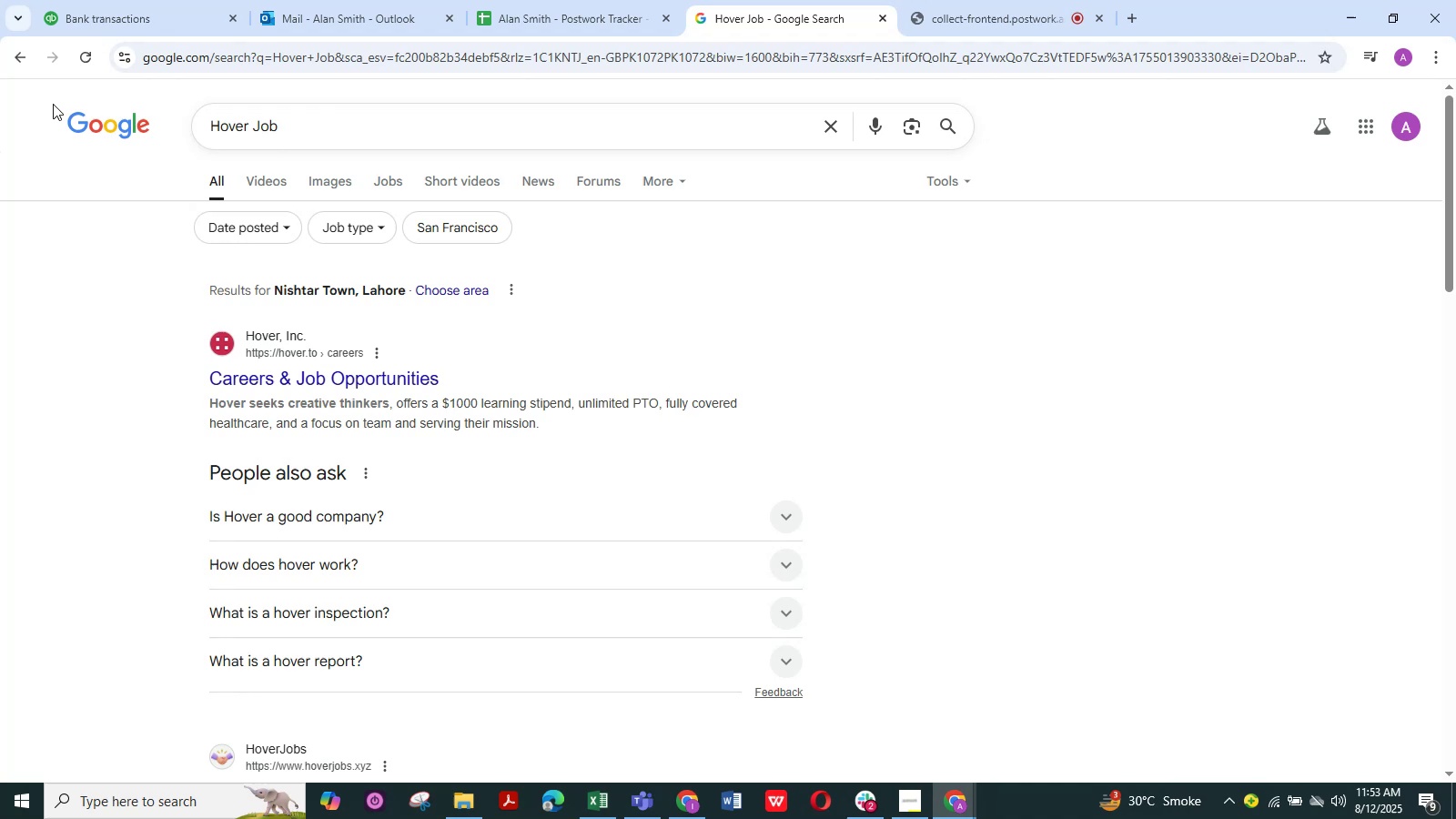 
wait(11.11)
 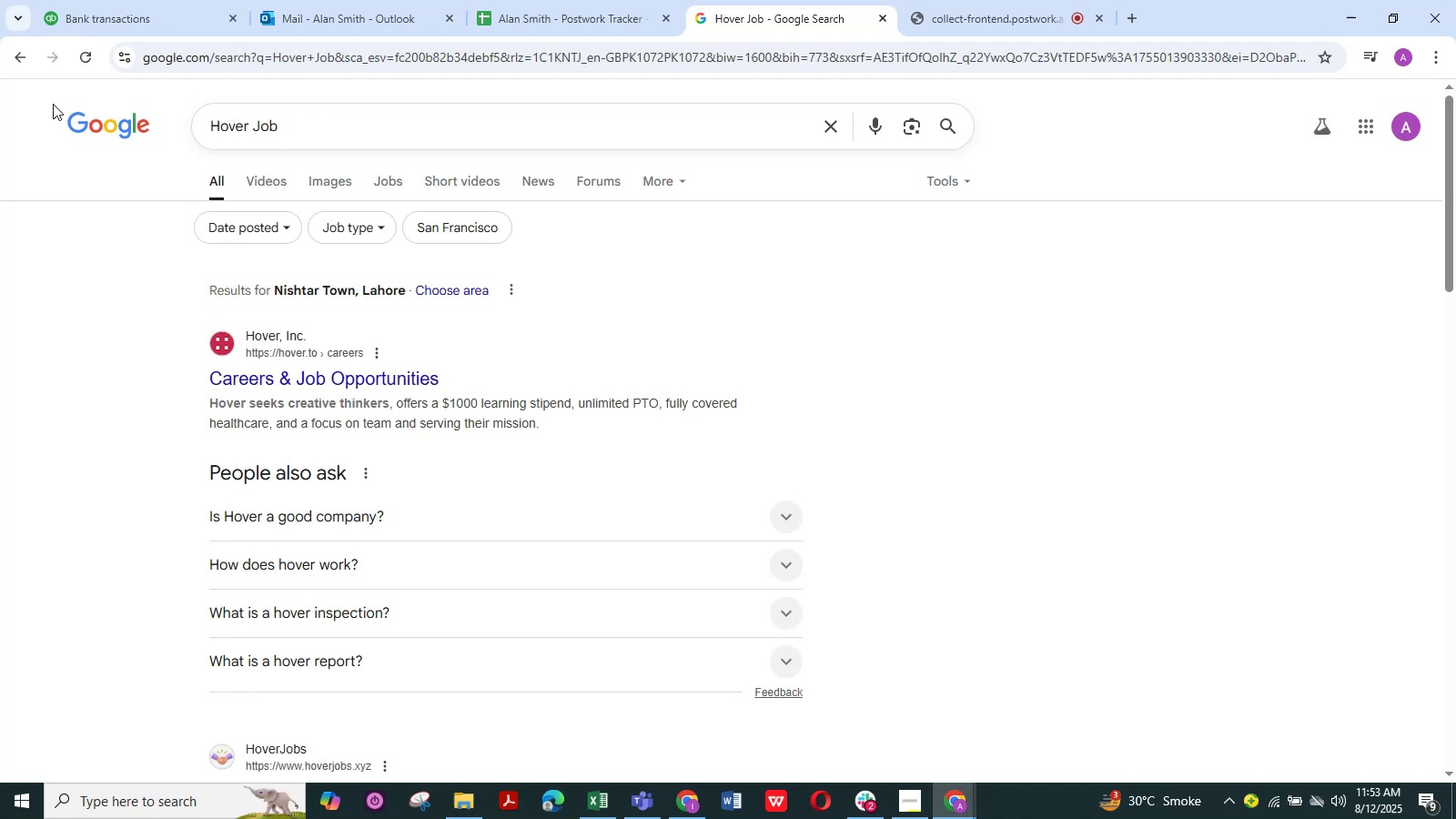 
left_click_drag(start_coordinate=[124, 285], to_coordinate=[545, 390])
 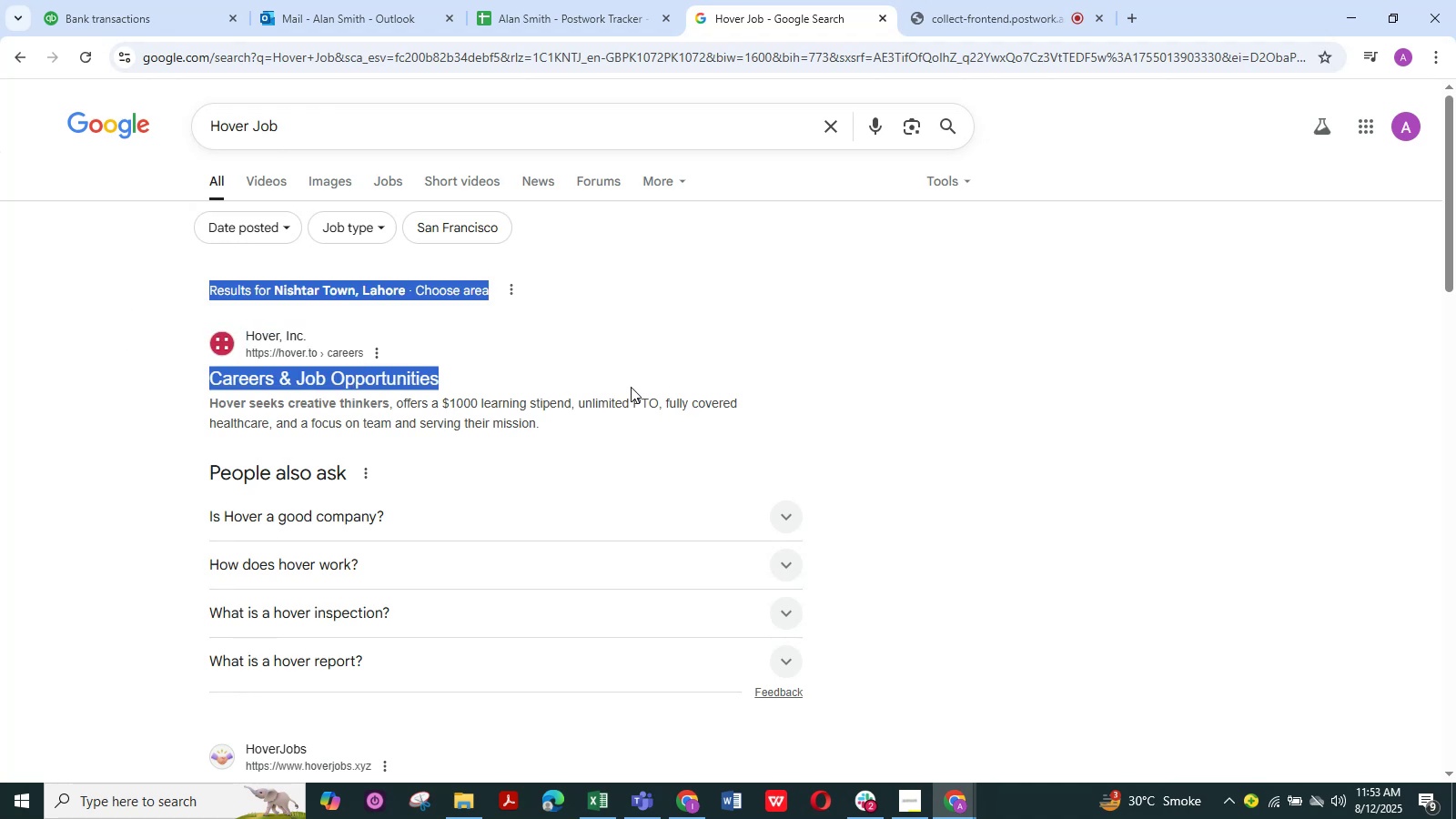 
left_click([631, 387])
 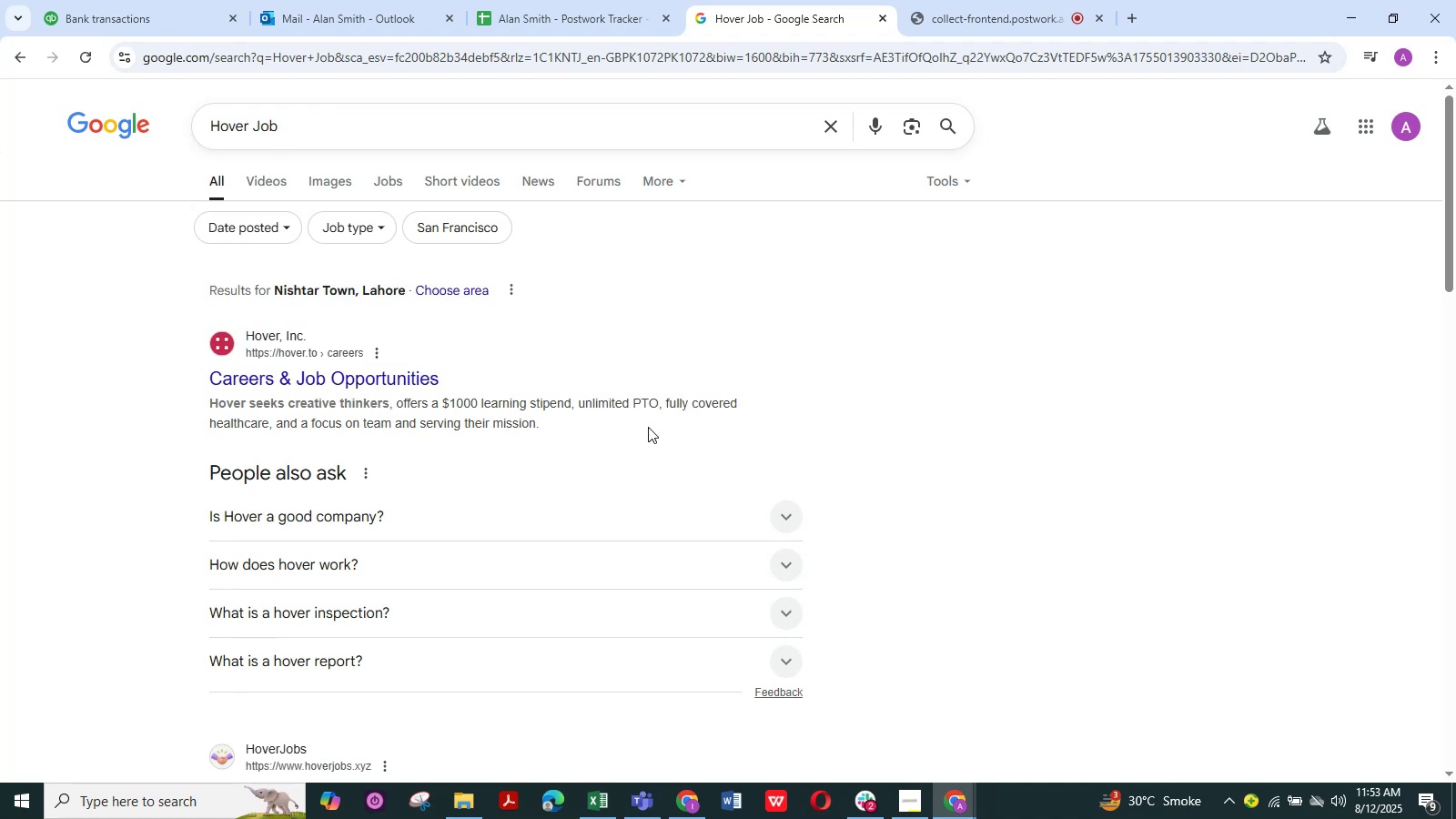 
left_click_drag(start_coordinate=[646, 430], to_coordinate=[152, 348])
 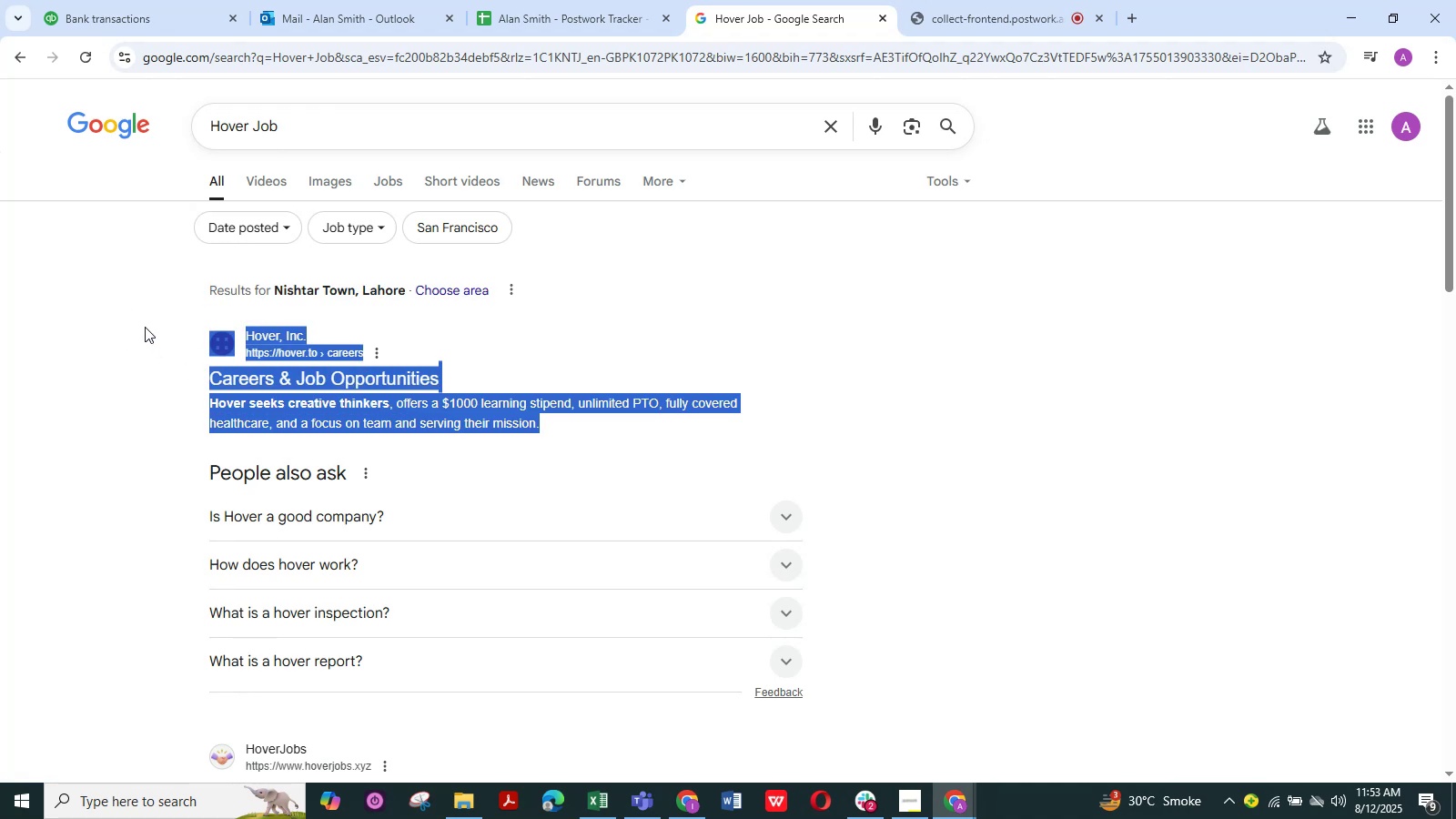 
left_click([145, 327])
 